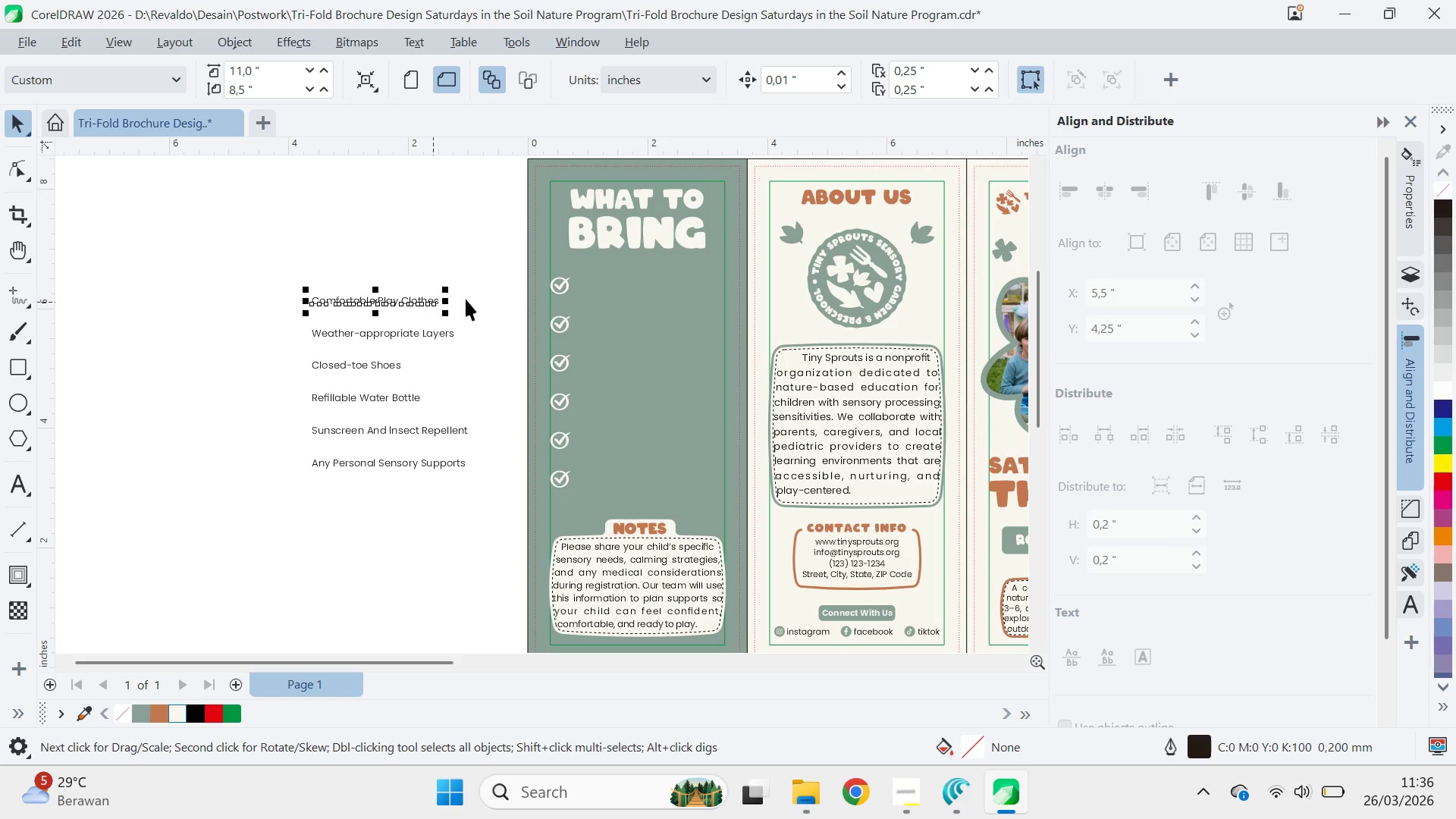 
hold_key(key=ShiftLeft, duration=0.72)
left_click([426, 337])
 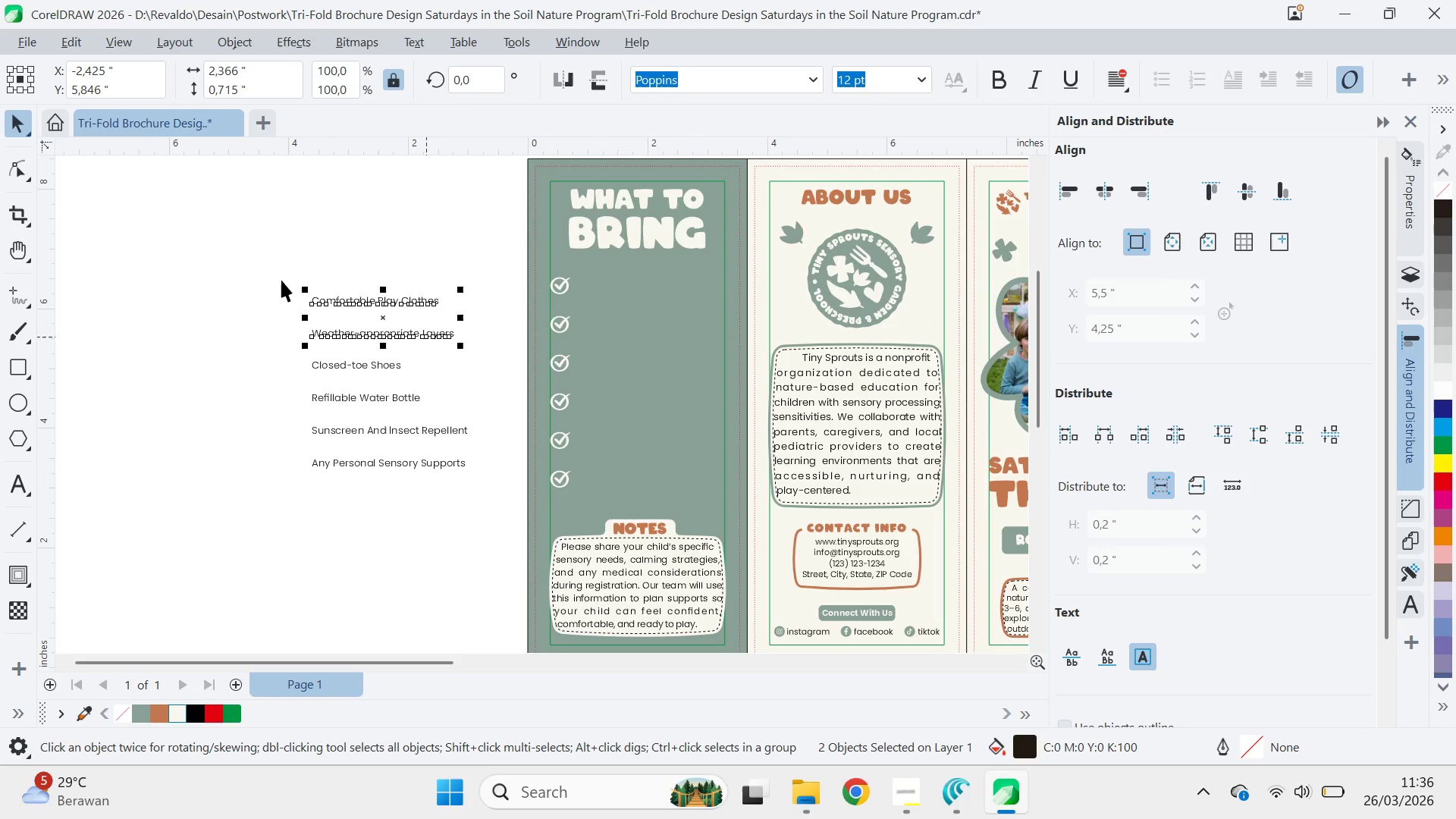 
double_click([275, 265])
 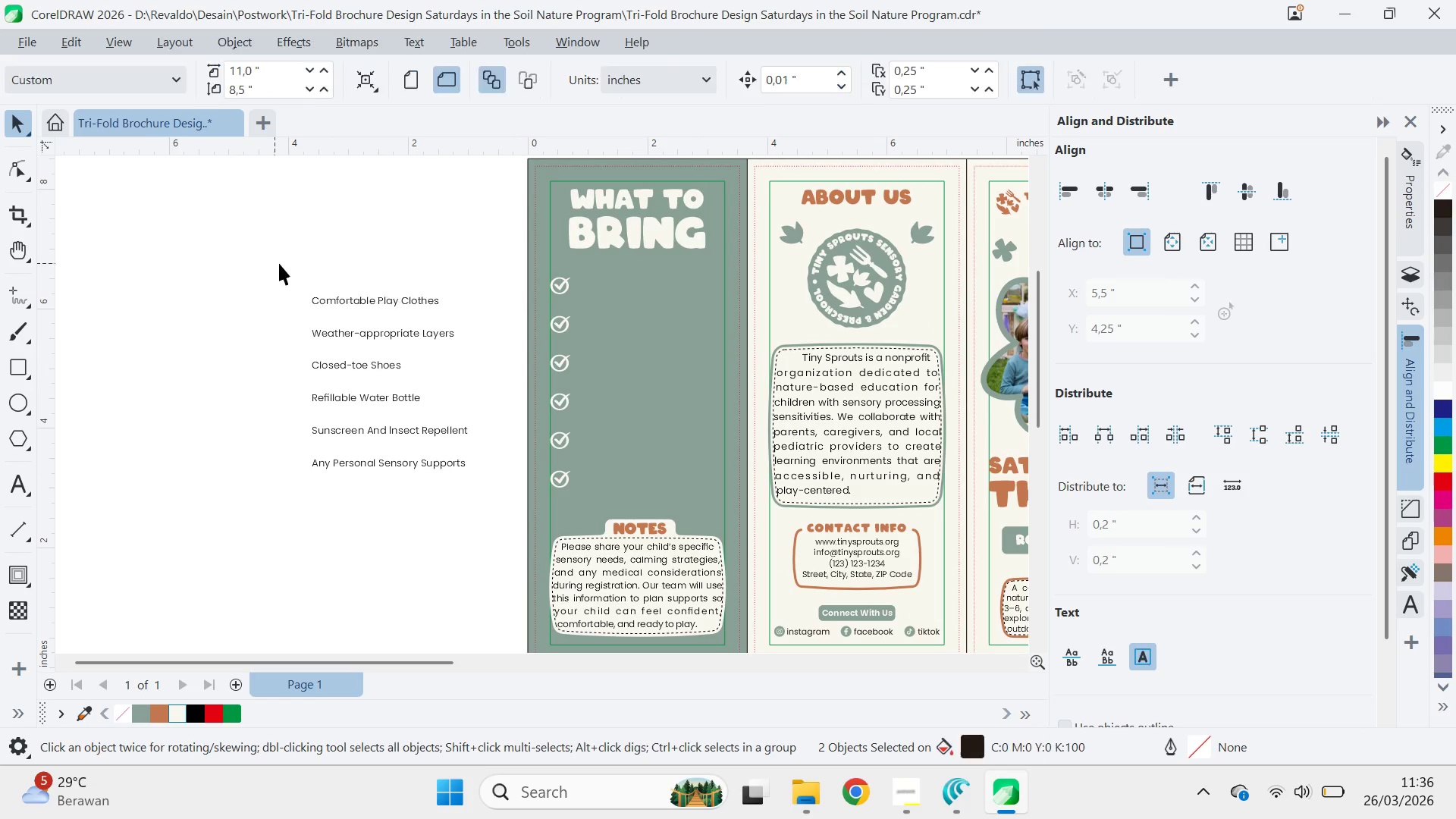 
left_click_drag(start_coordinate=[275, 262], to_coordinate=[508, 519])
 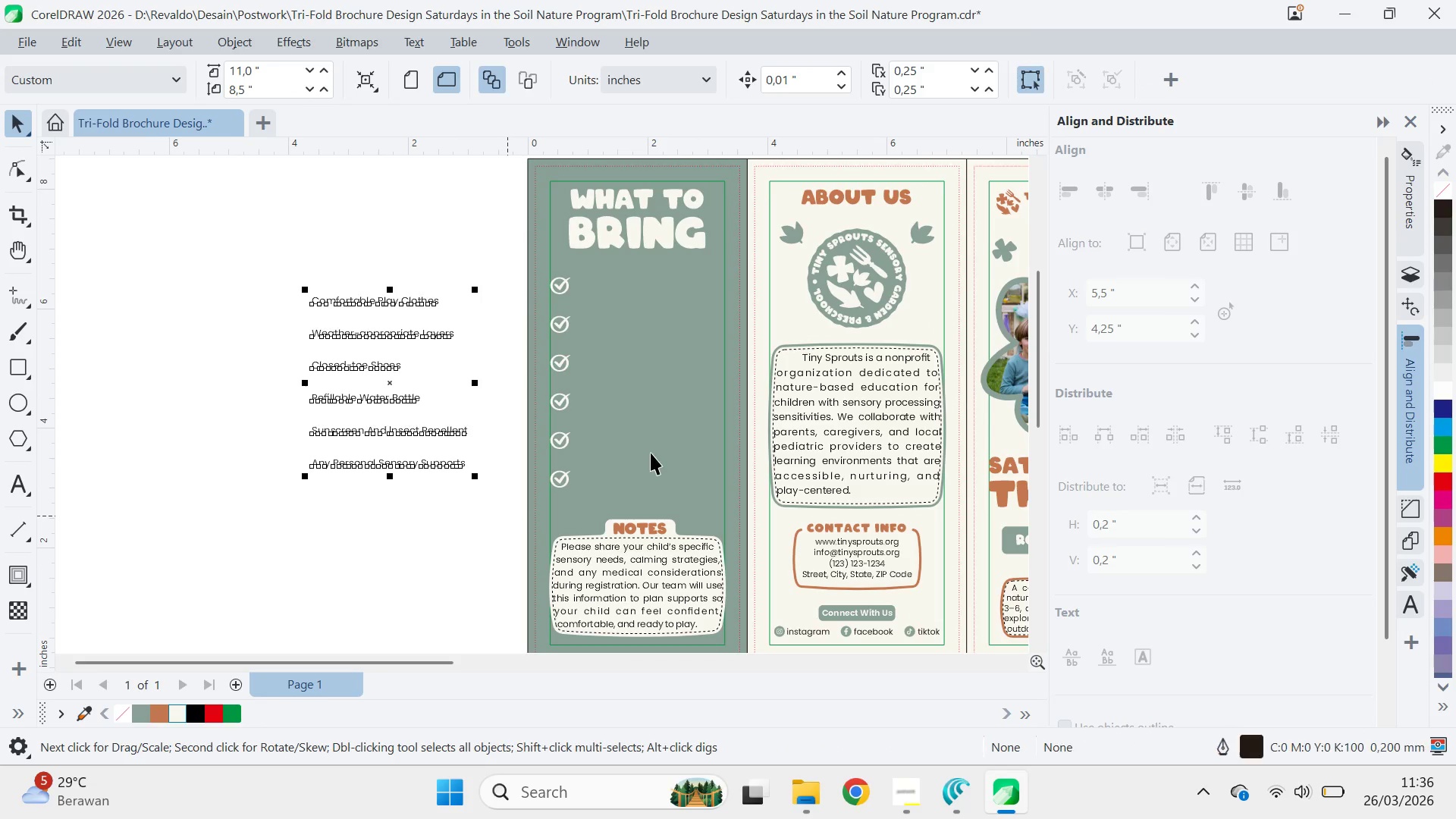 
hold_key(key=ShiftLeft, duration=0.66)
left_click([664, 446])
 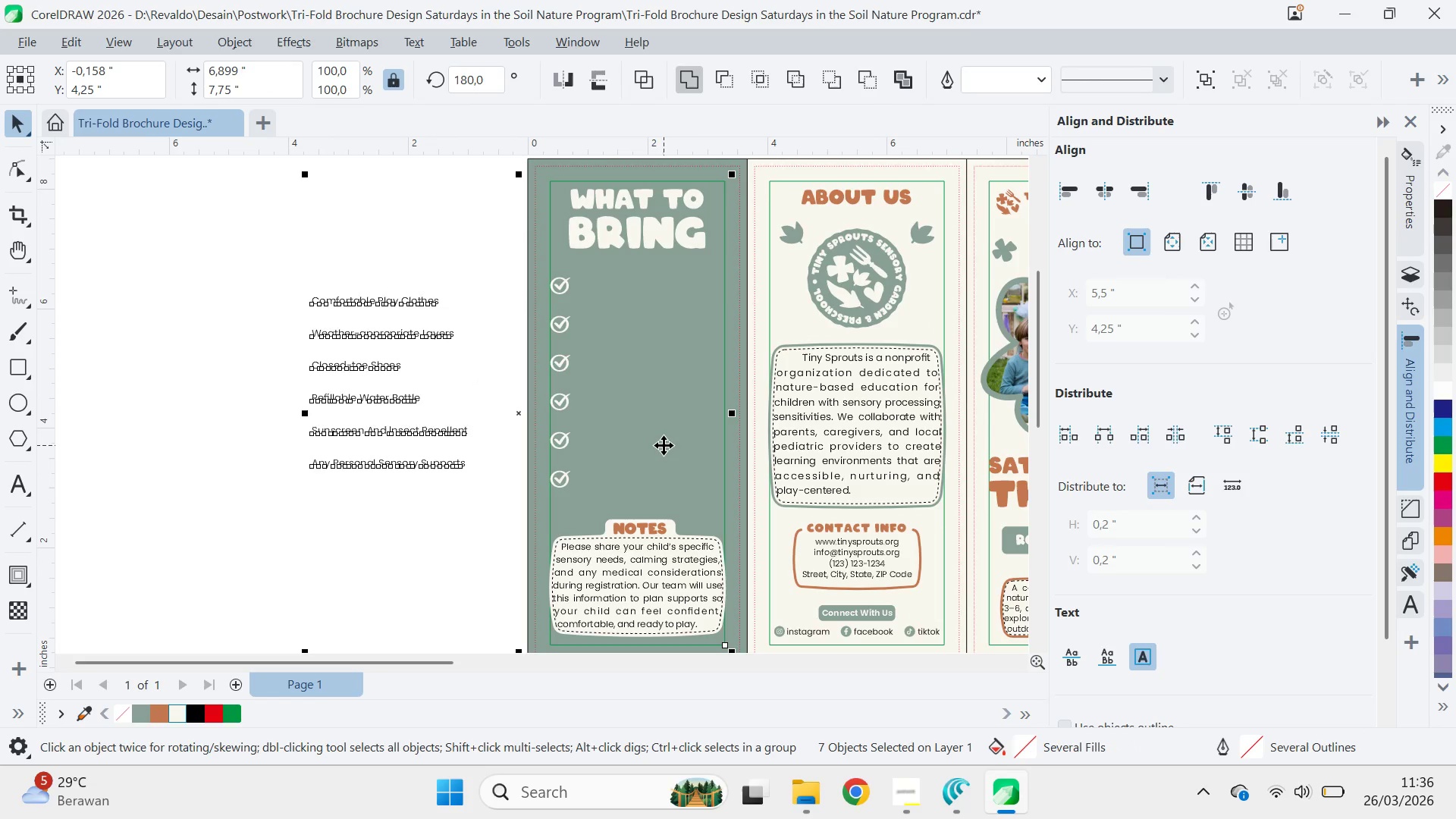 
key(R)
 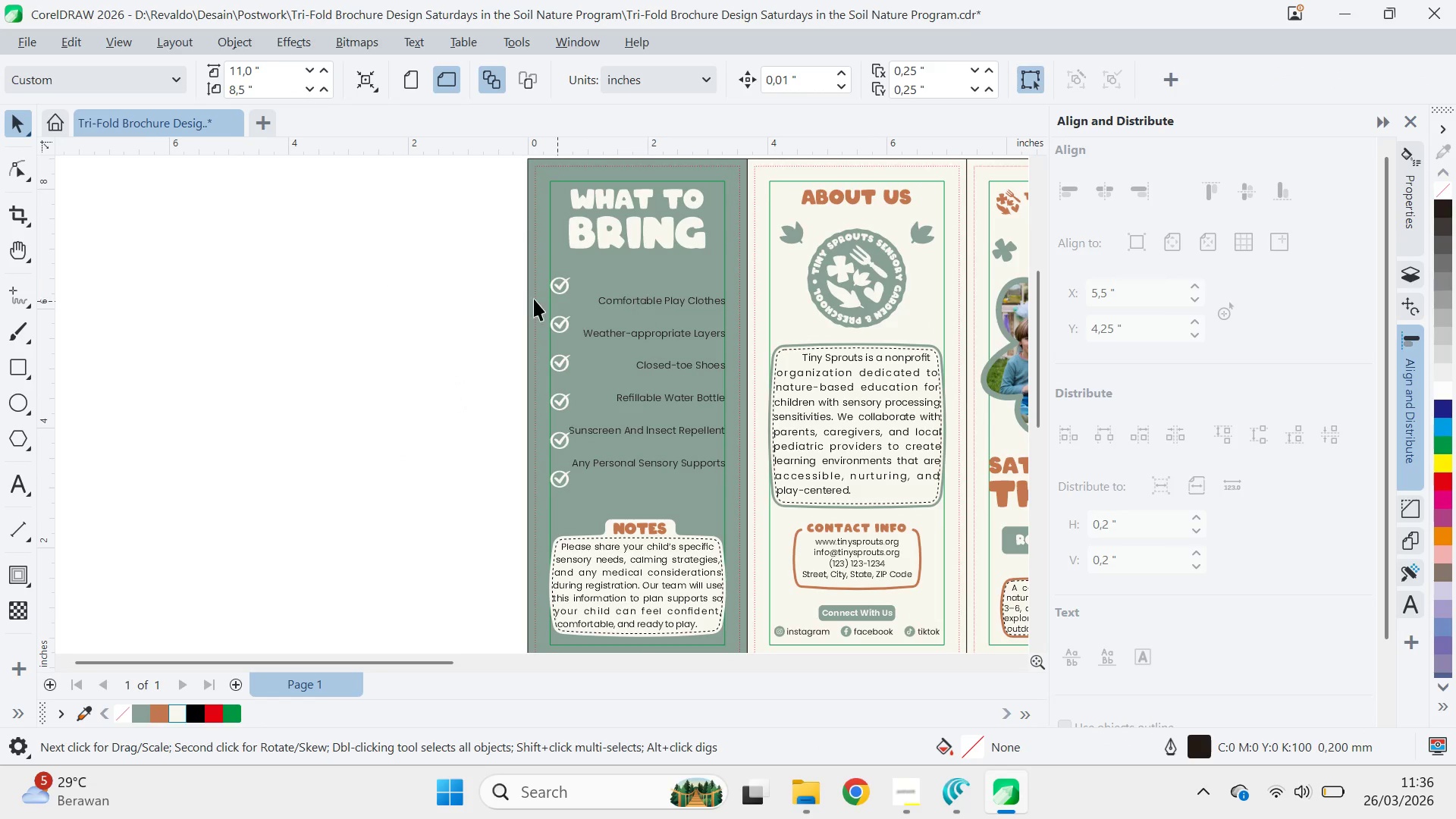 
left_click([638, 298])
 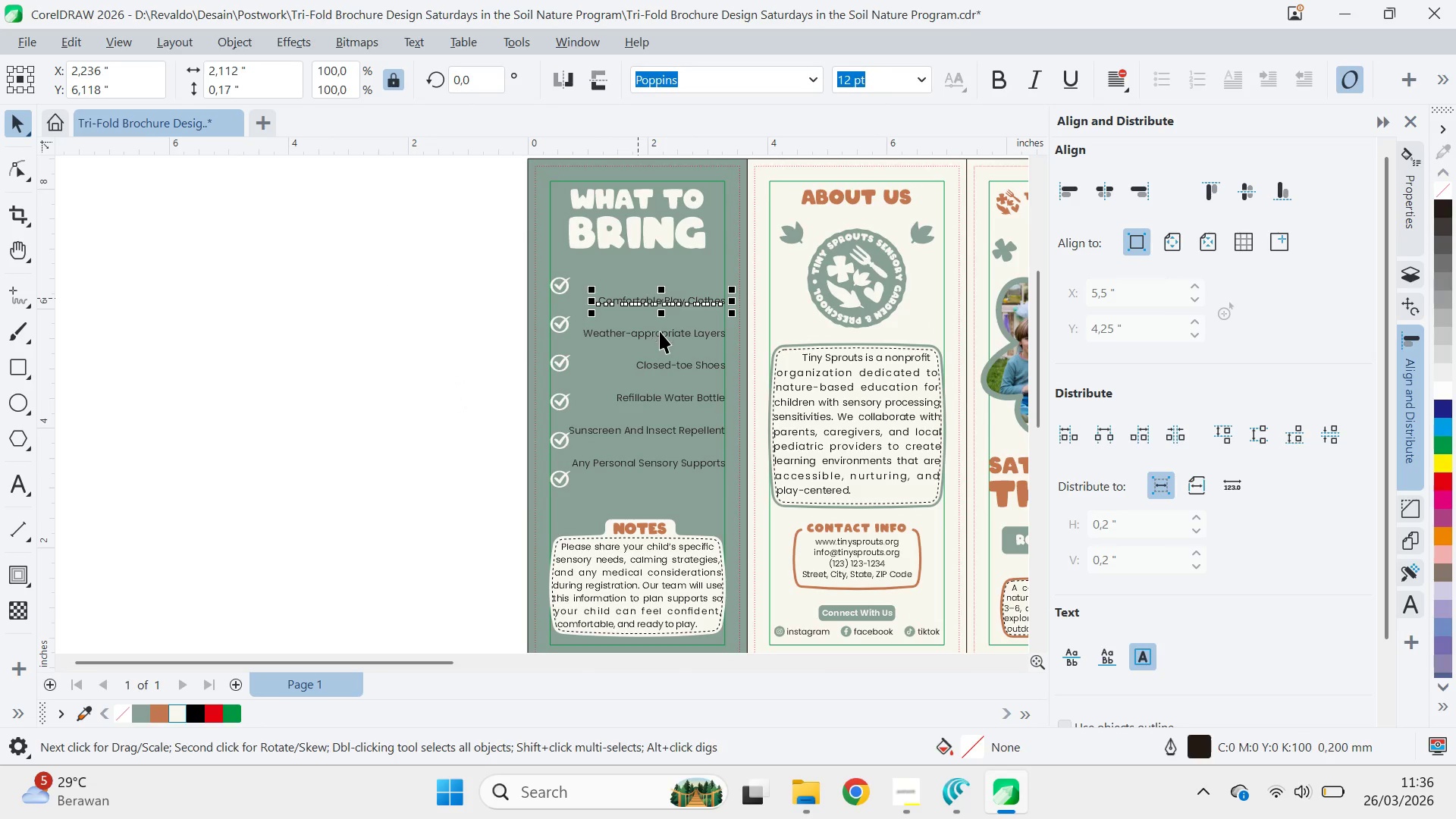 
hold_key(key=ShiftLeft, duration=1.5)
left_click([660, 331])
 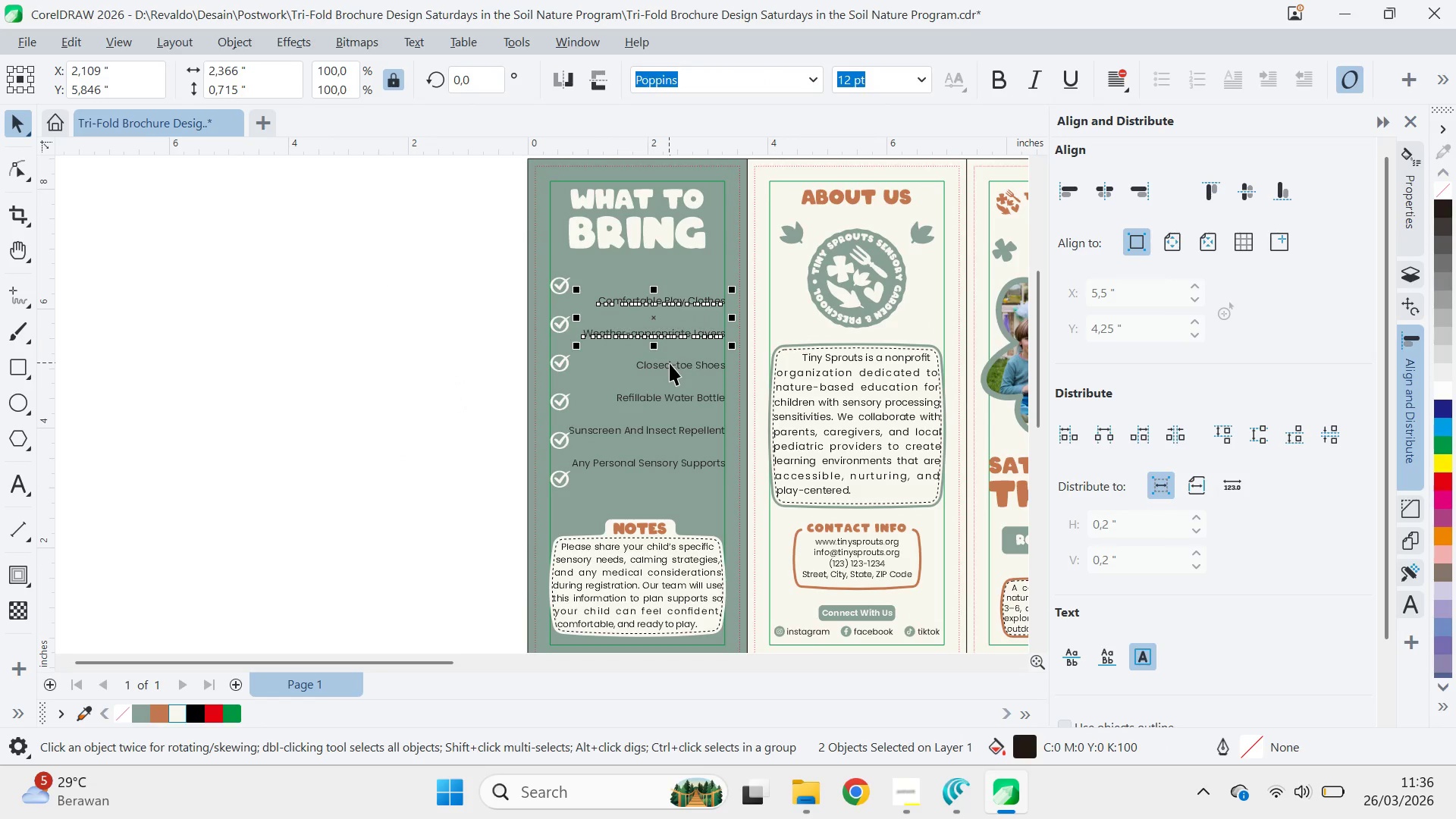 
double_click([670, 363])
 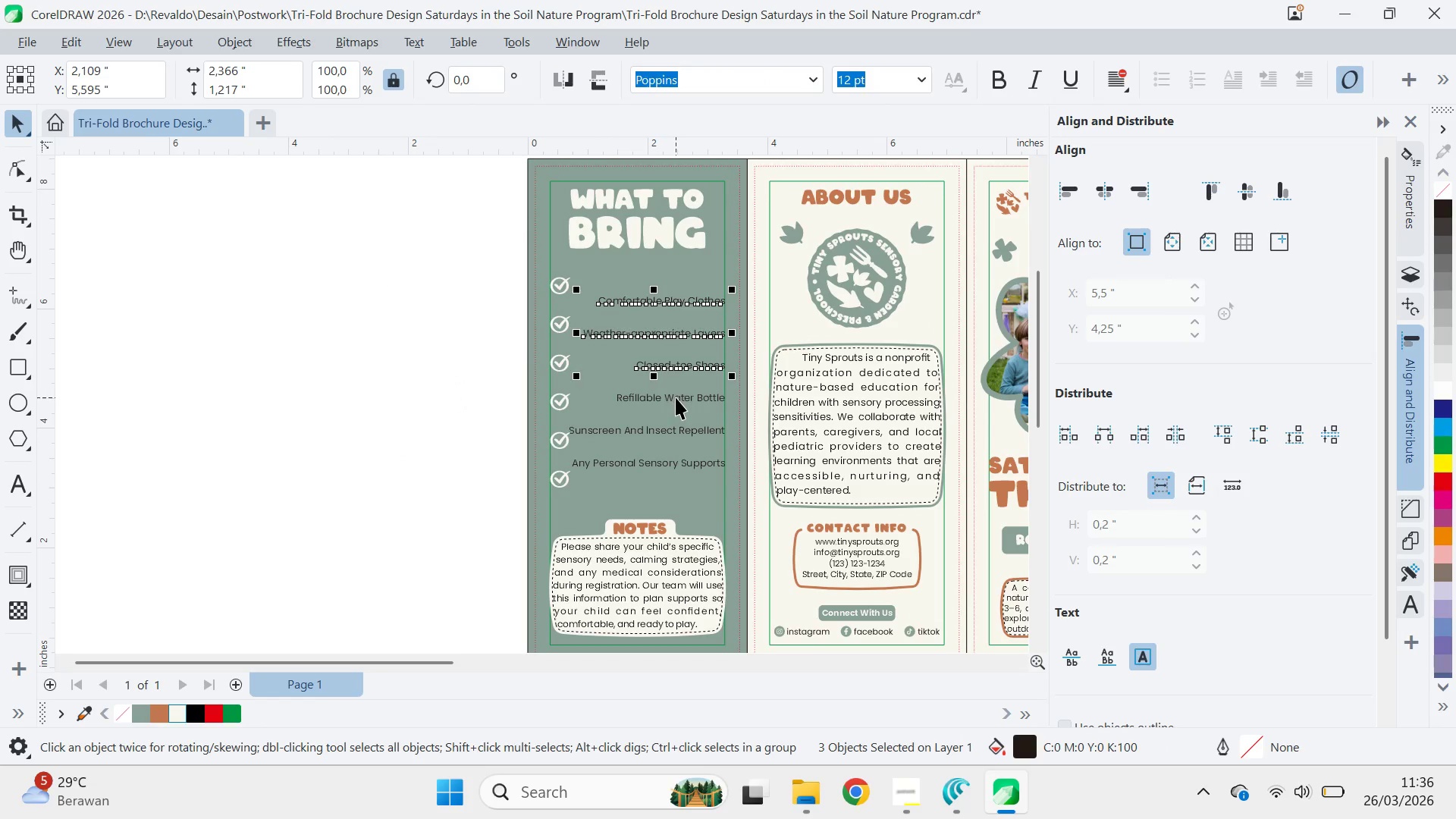 
hold_key(key=ShiftLeft, duration=1.25)
double_click([679, 431])
 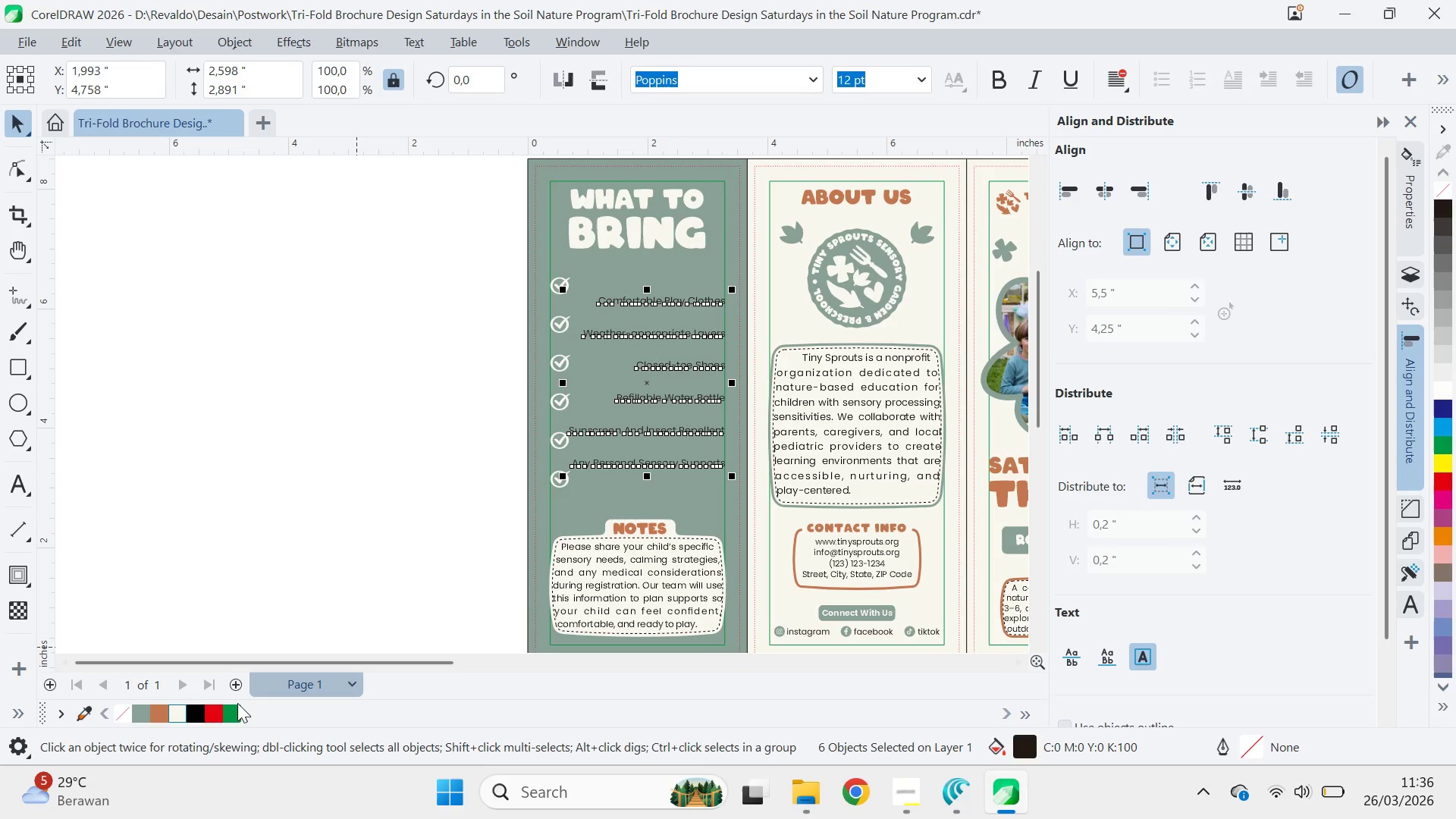 
left_click([181, 714])
 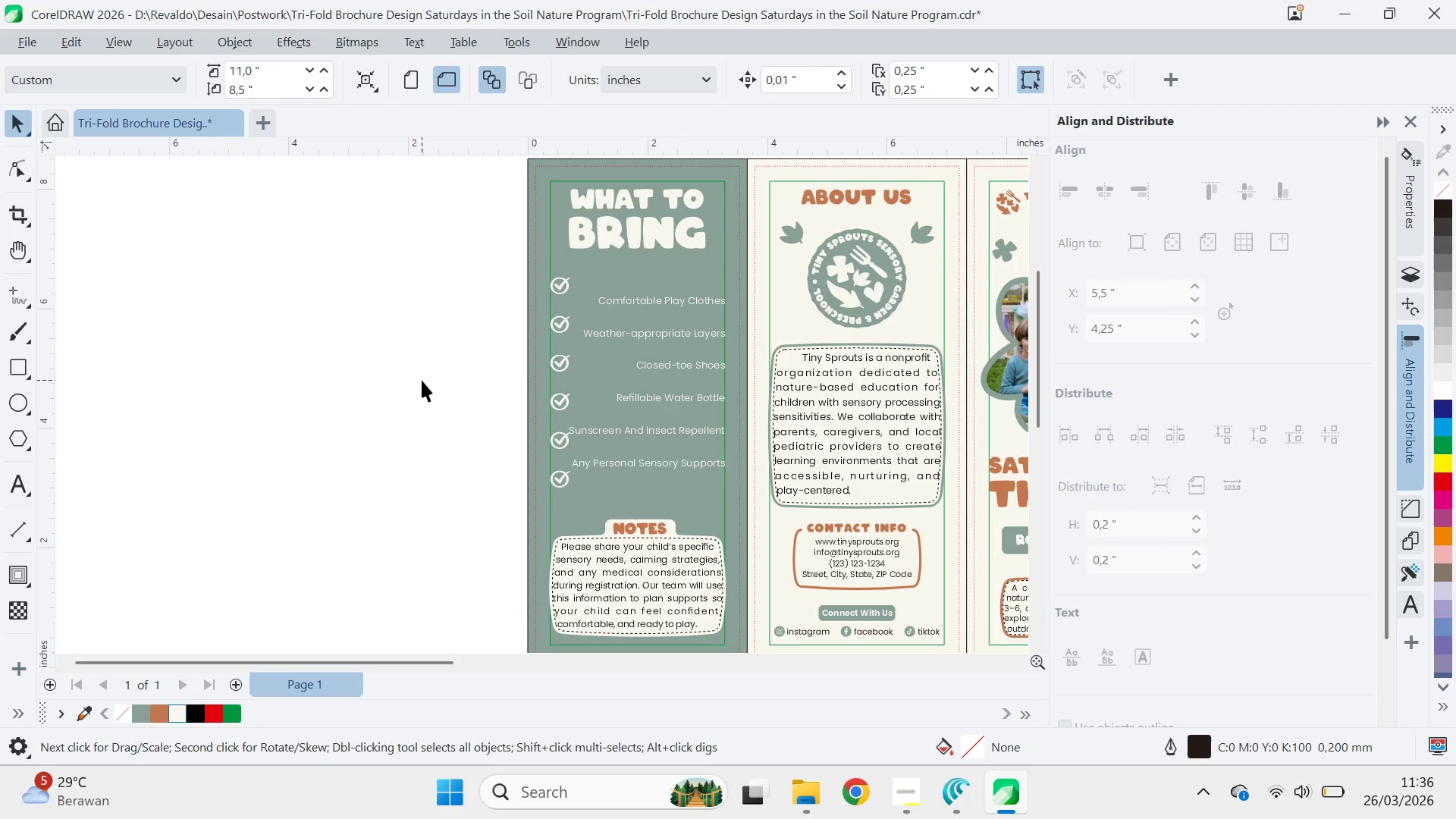 
scroll: coordinate [666, 317], scroll_direction: up, amount: 4.0
 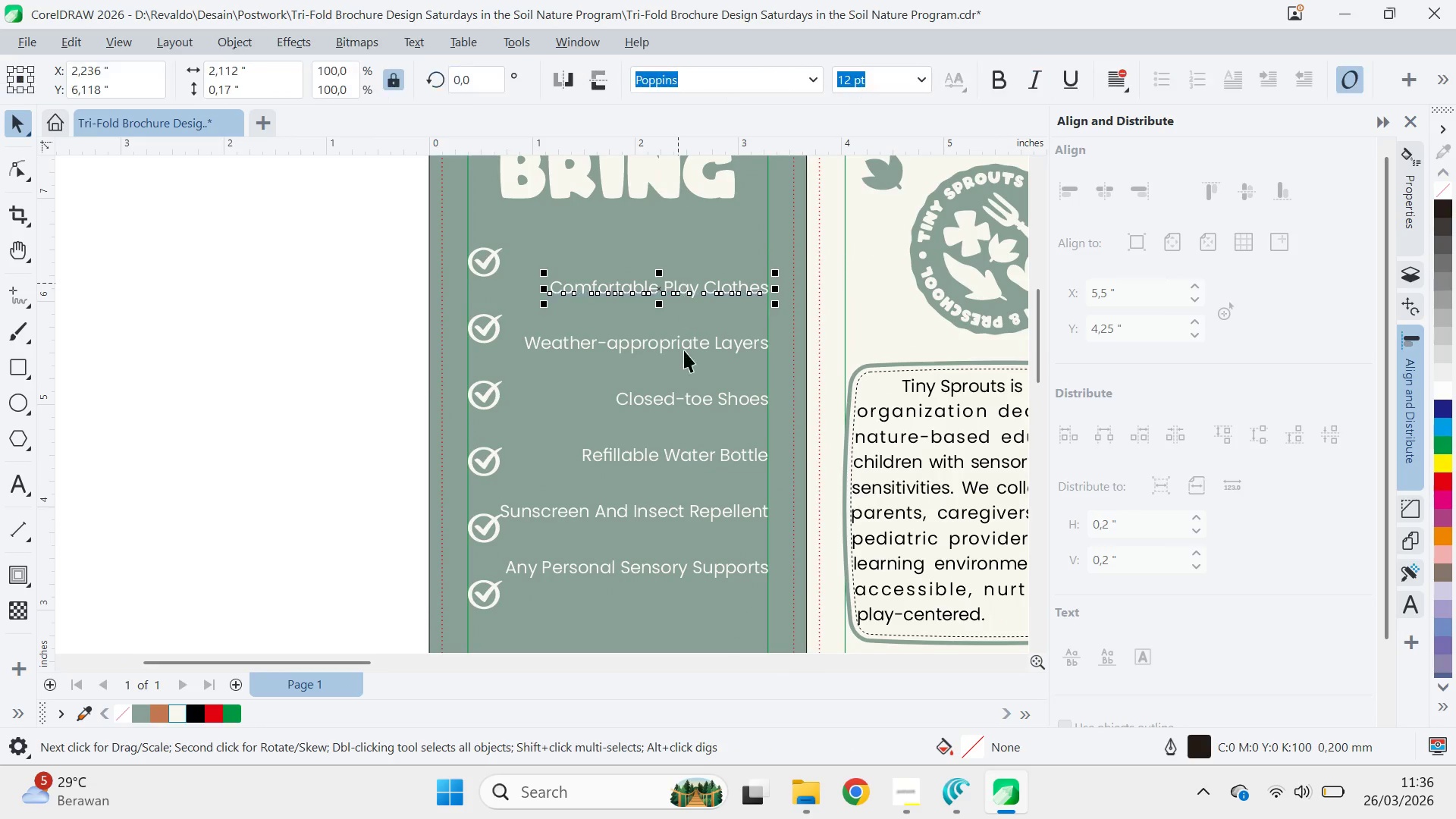 
hold_key(key=ShiftLeft, duration=1.5)
left_click([692, 364])
 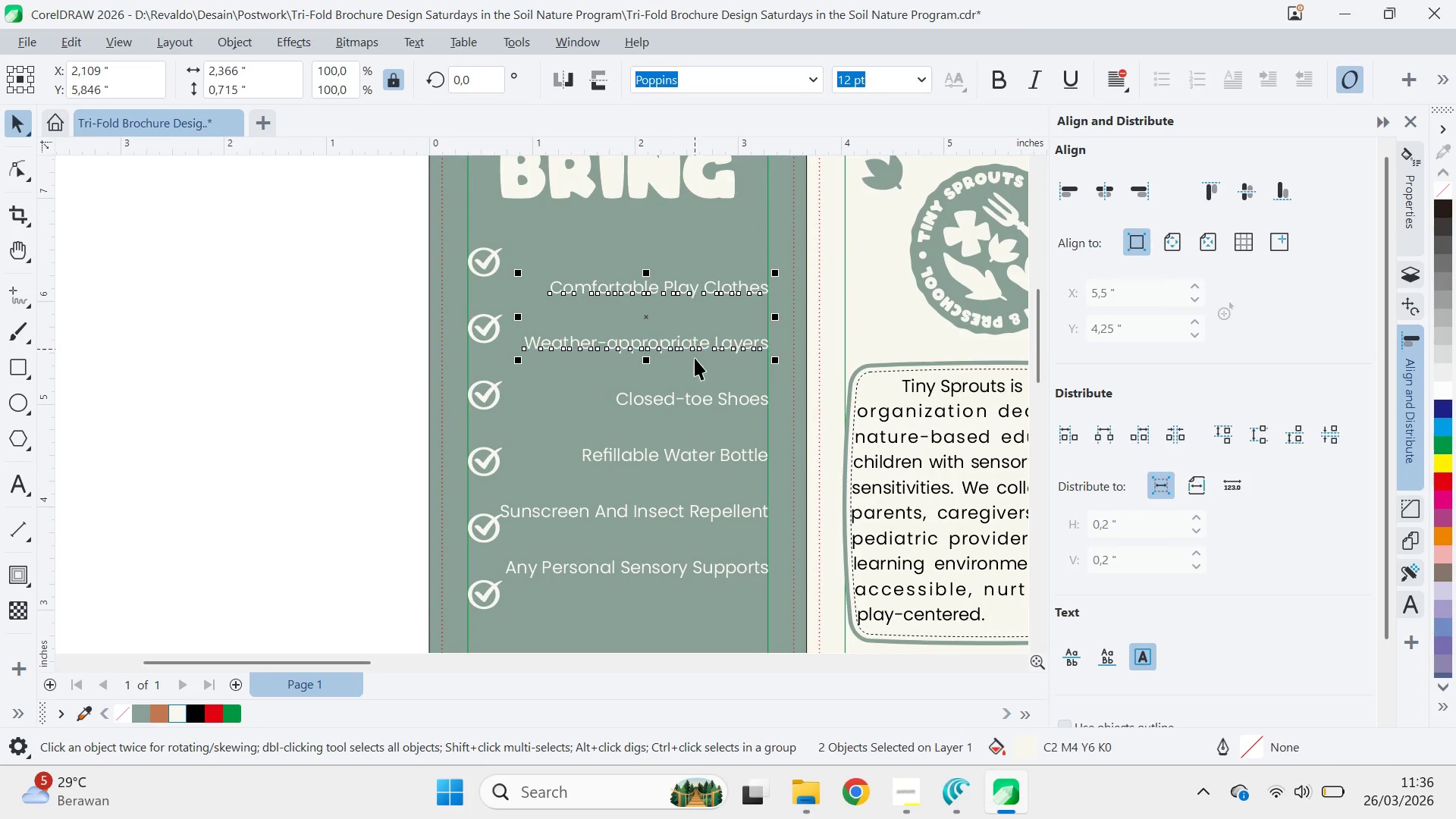 
hold_key(key=ShiftLeft, duration=1.5)
left_click([698, 462])
 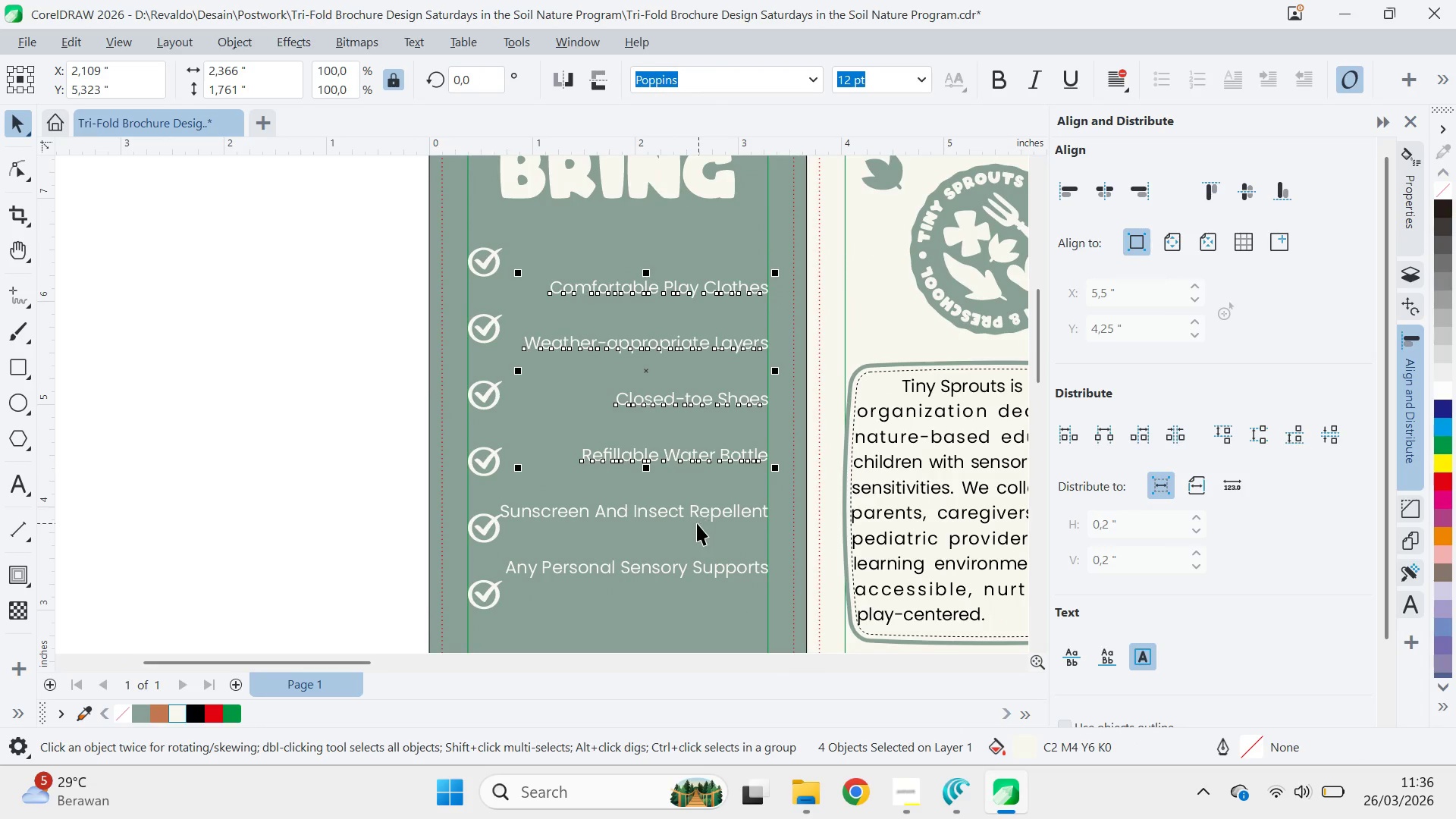 
hold_key(key=ShiftLeft, duration=1.45)
left_click([697, 517])
 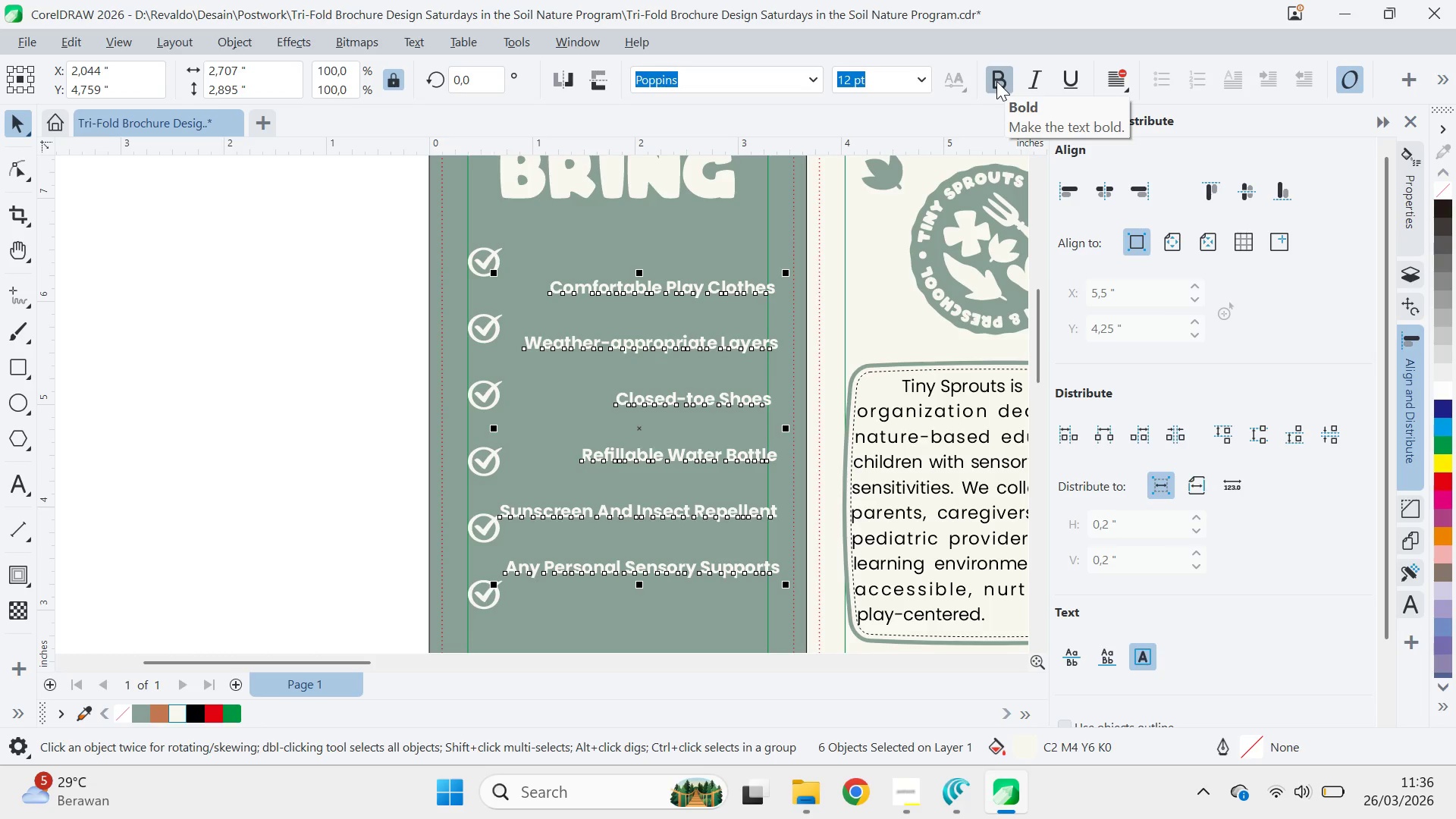 
scroll: coordinate [549, 430], scroll_direction: down, amount: 3.0
 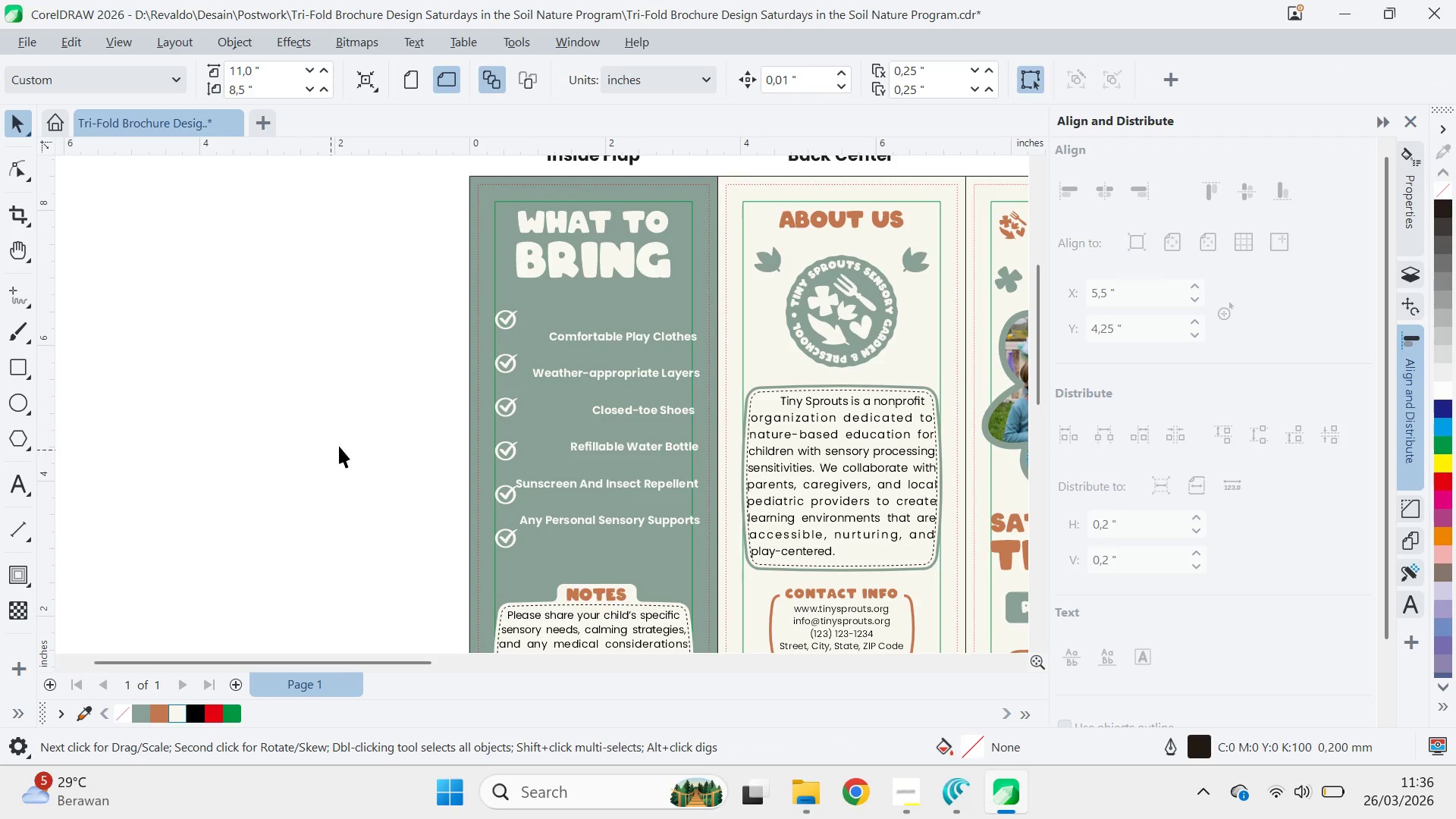 
left_click([630, 334])
 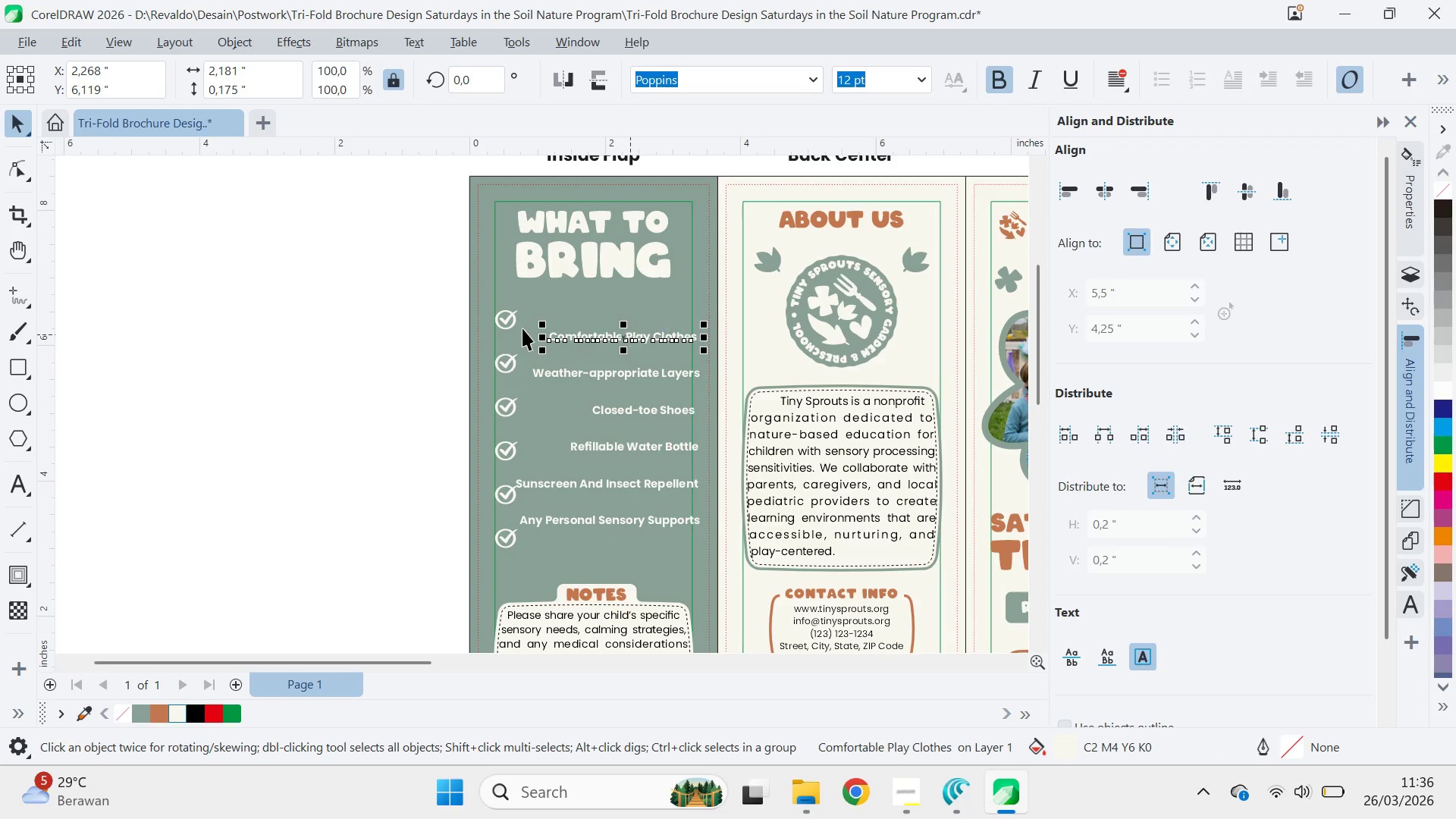 
hold_key(key=ShiftLeft, duration=0.55)
left_click([515, 318])
 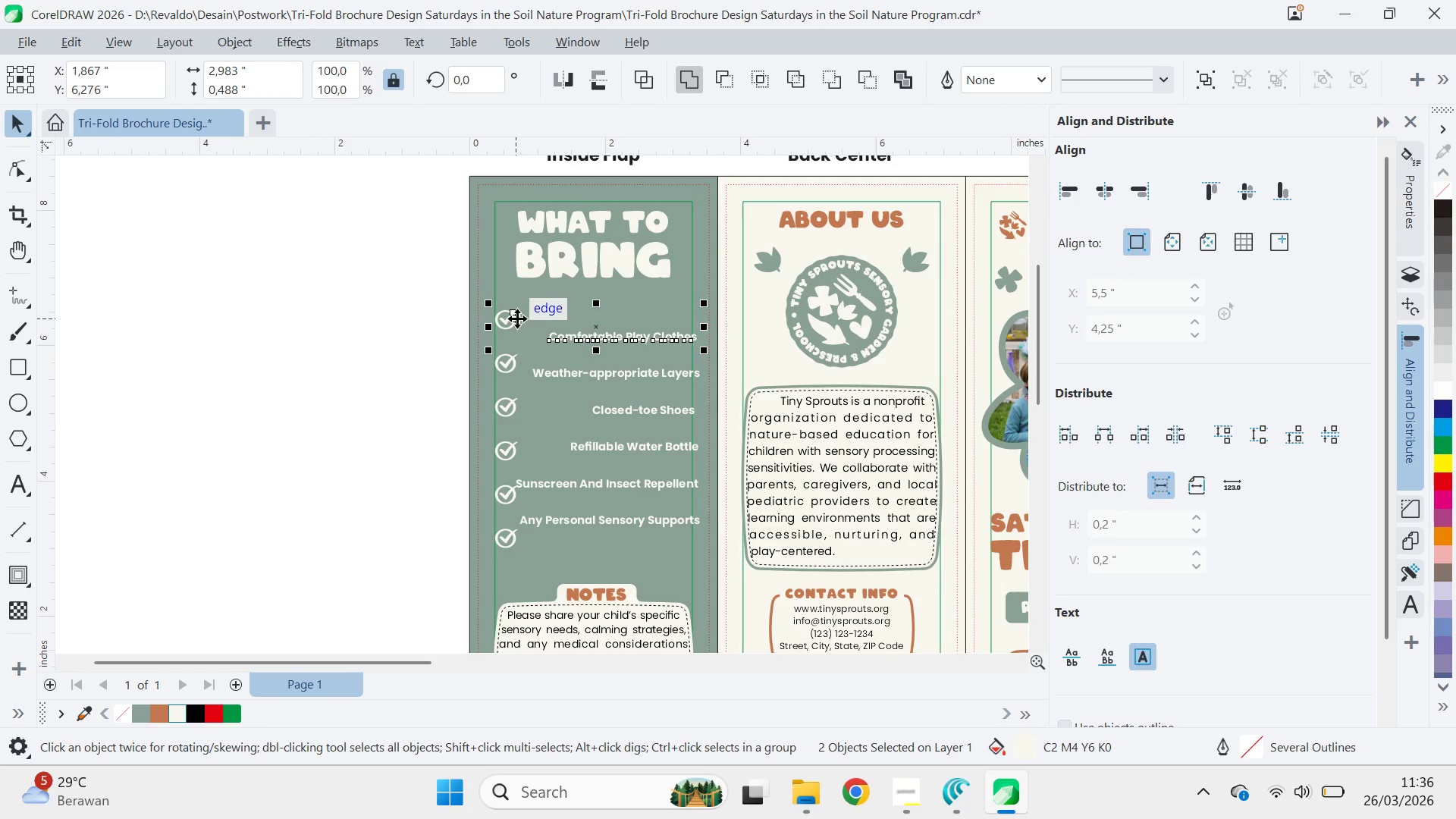 
key(E)
 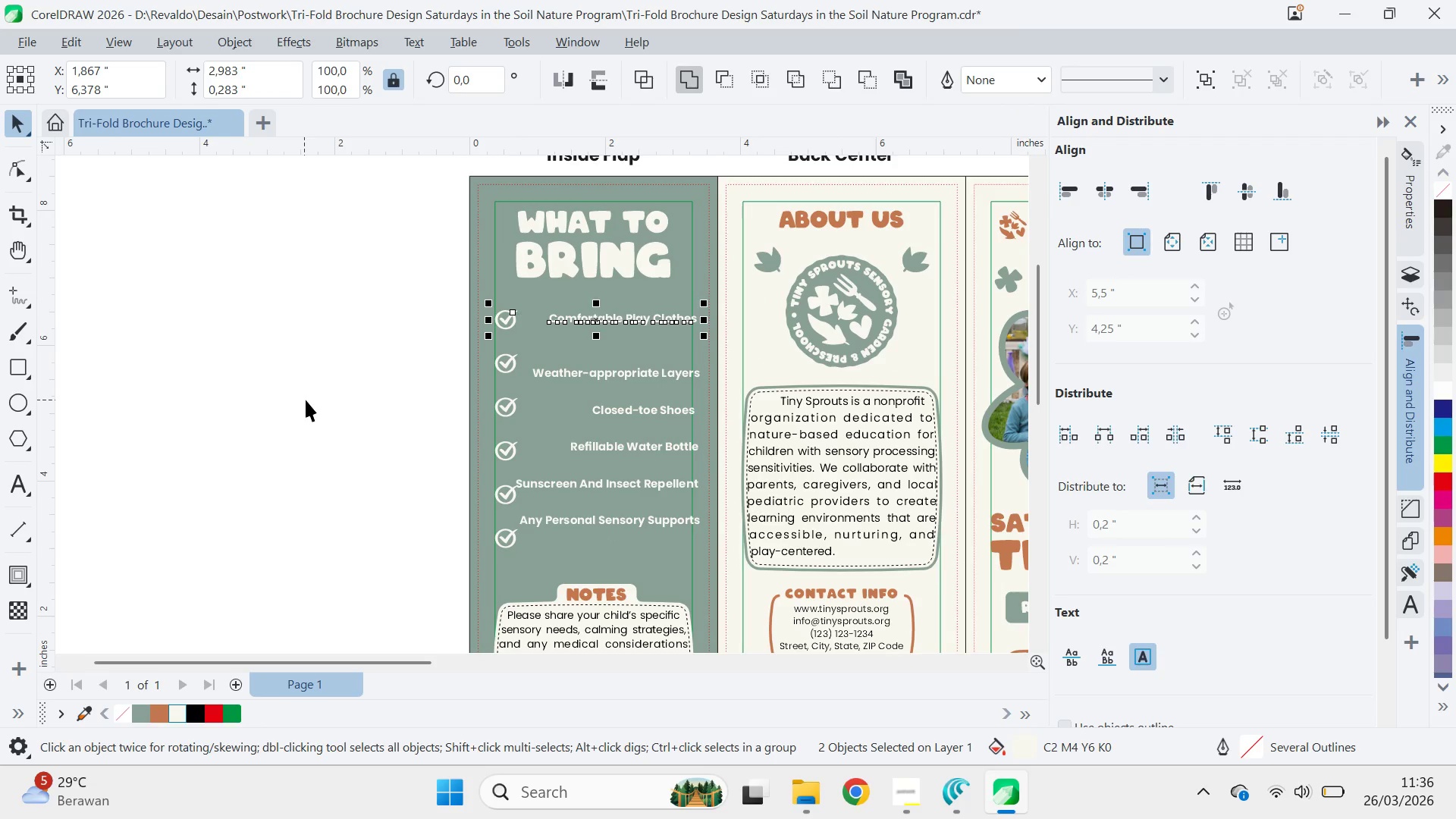 
left_click_drag(start_coordinate=[305, 400], to_coordinate=[309, 400])
 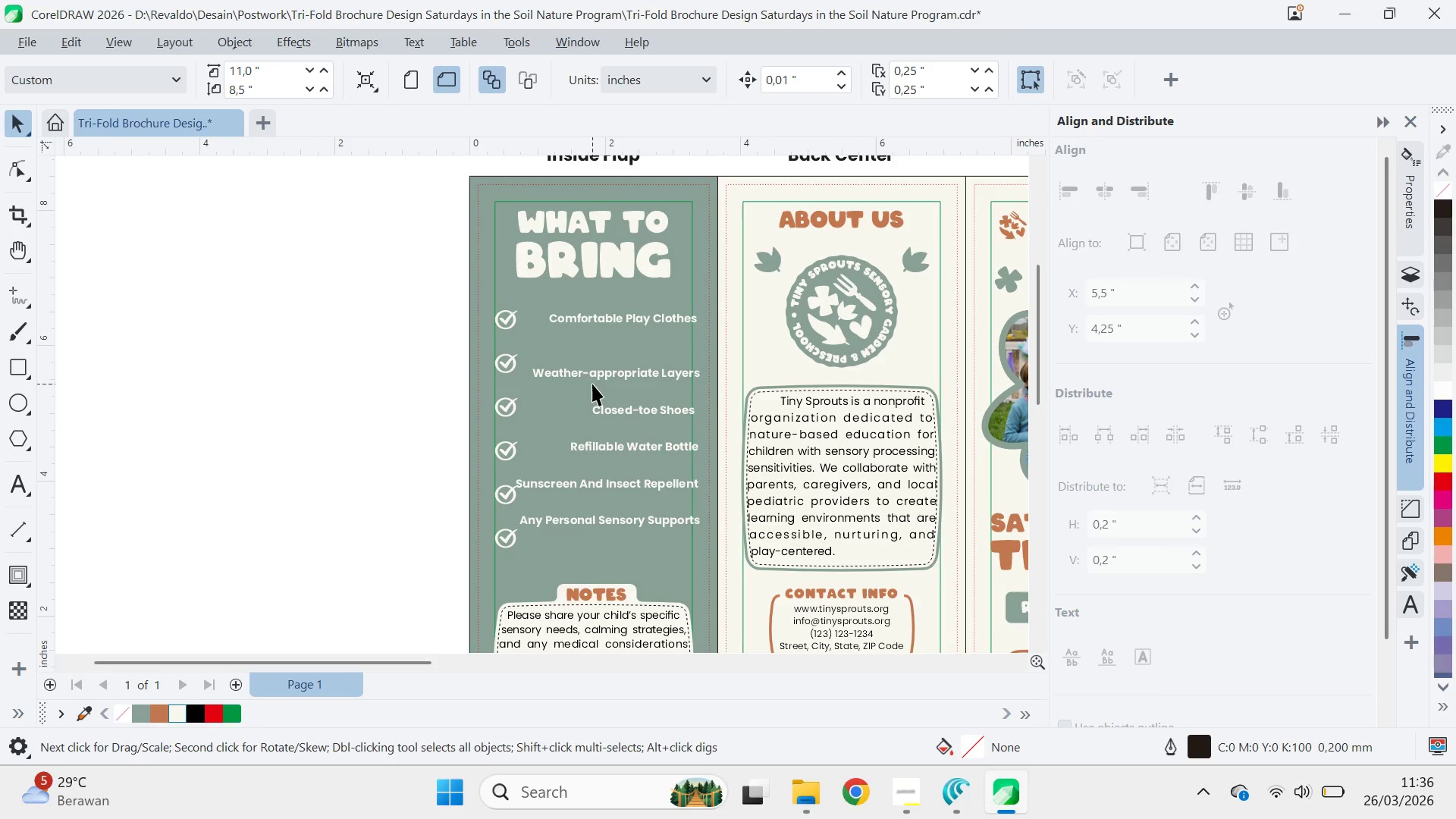 
left_click_drag(start_coordinate=[592, 384], to_coordinate=[592, 379])
 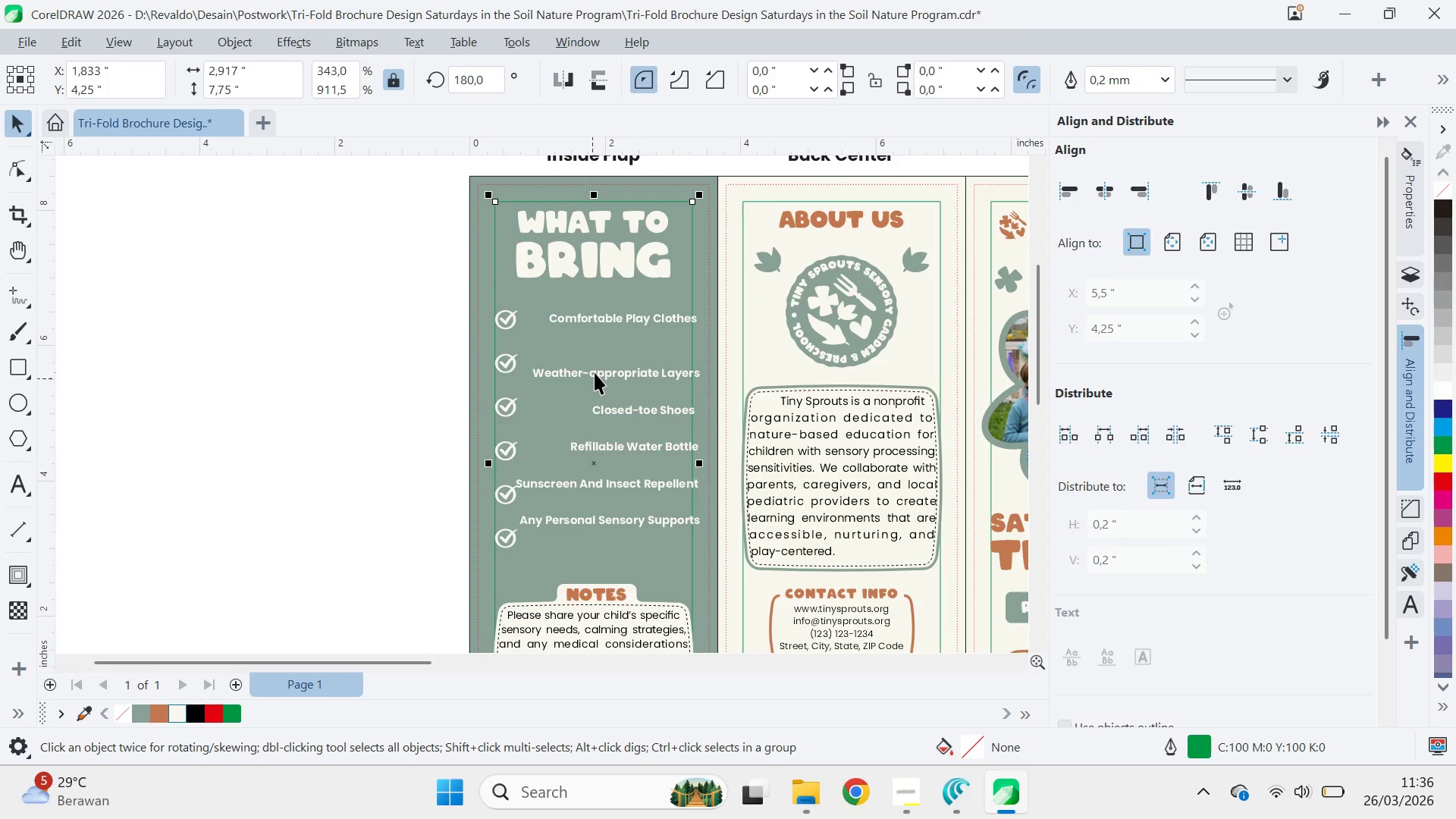 
left_click([595, 372])
 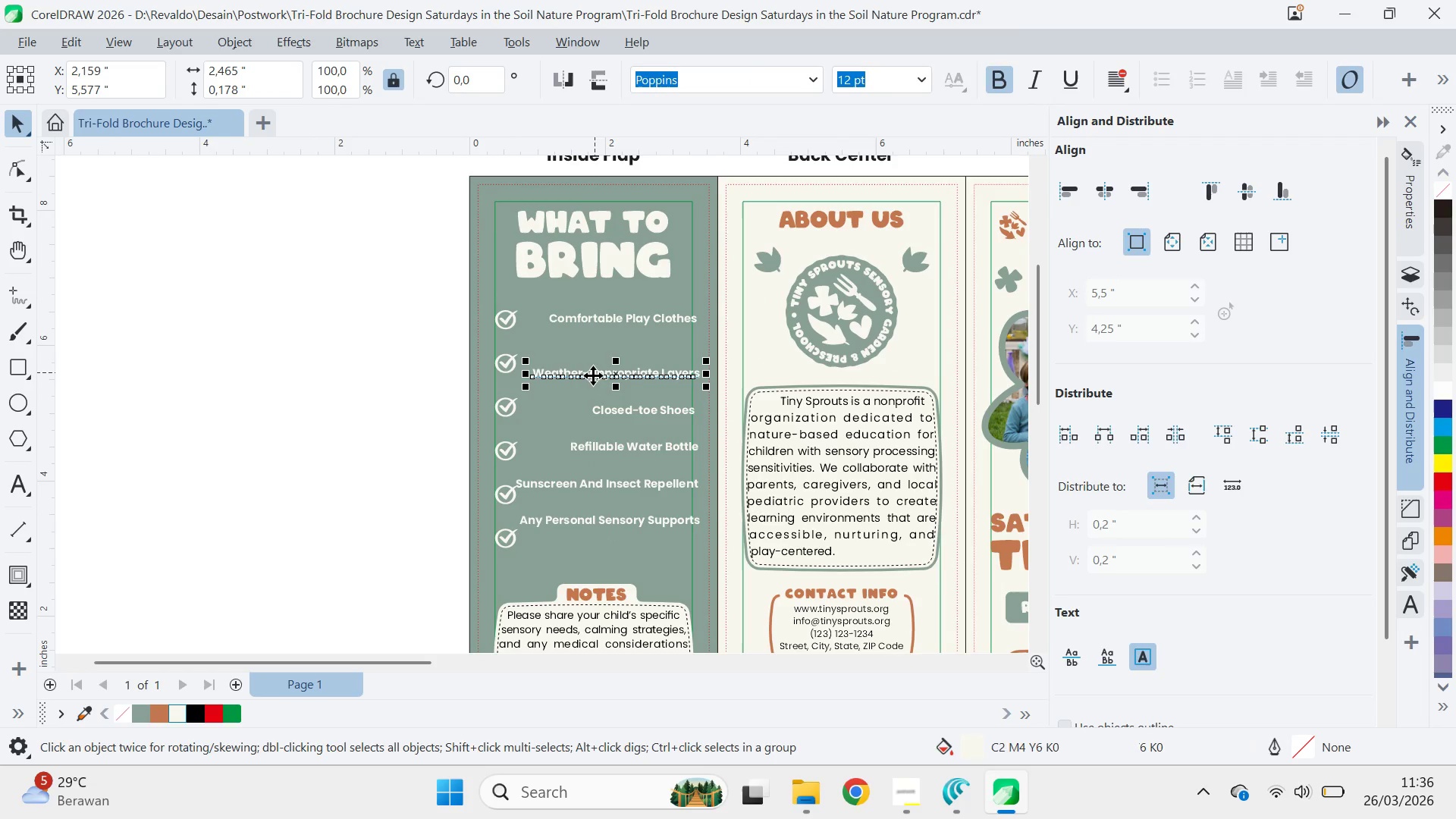 
hold_key(key=ShiftLeft, duration=0.45)
left_click([507, 362])
 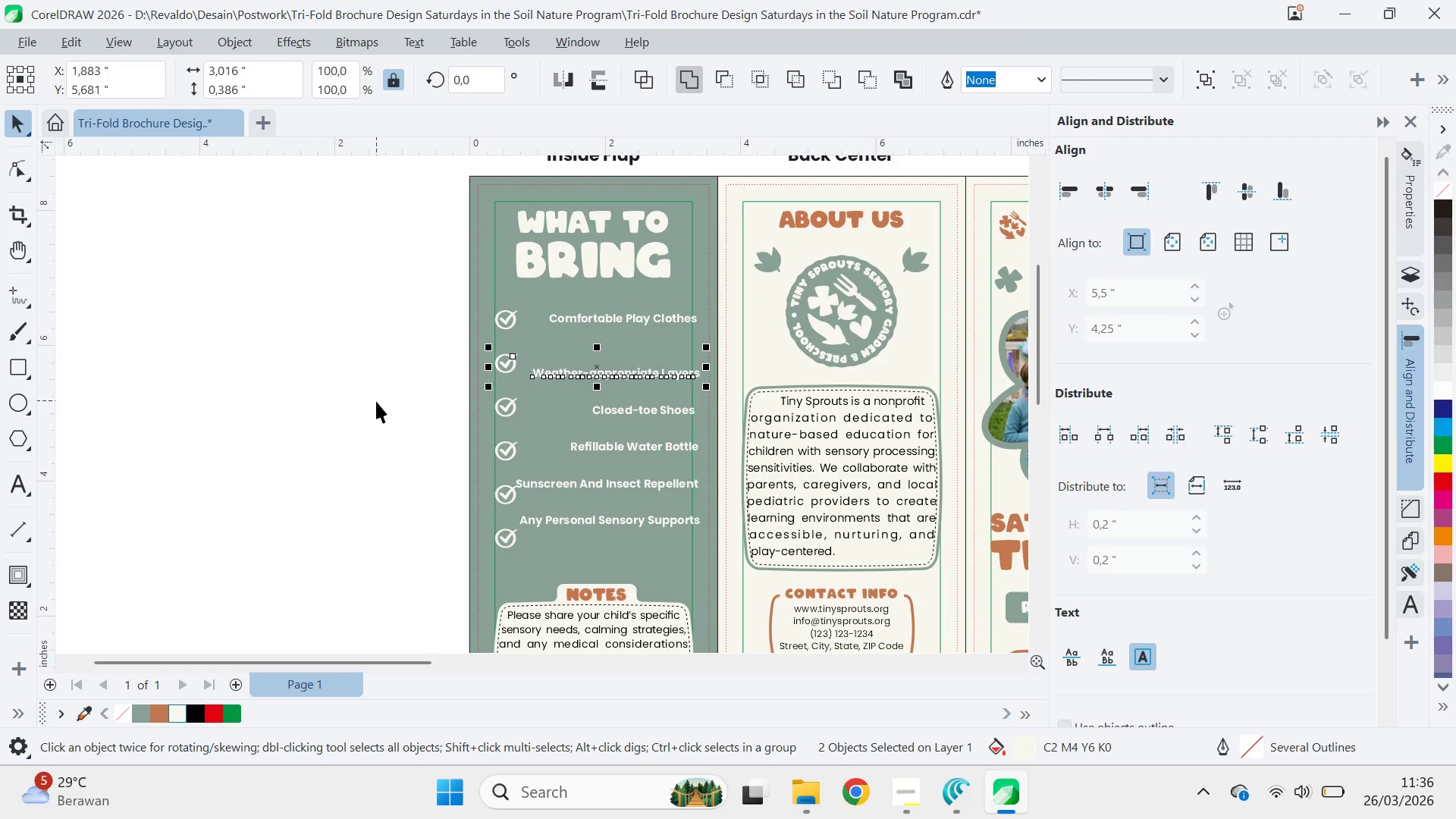 
type(ee)
 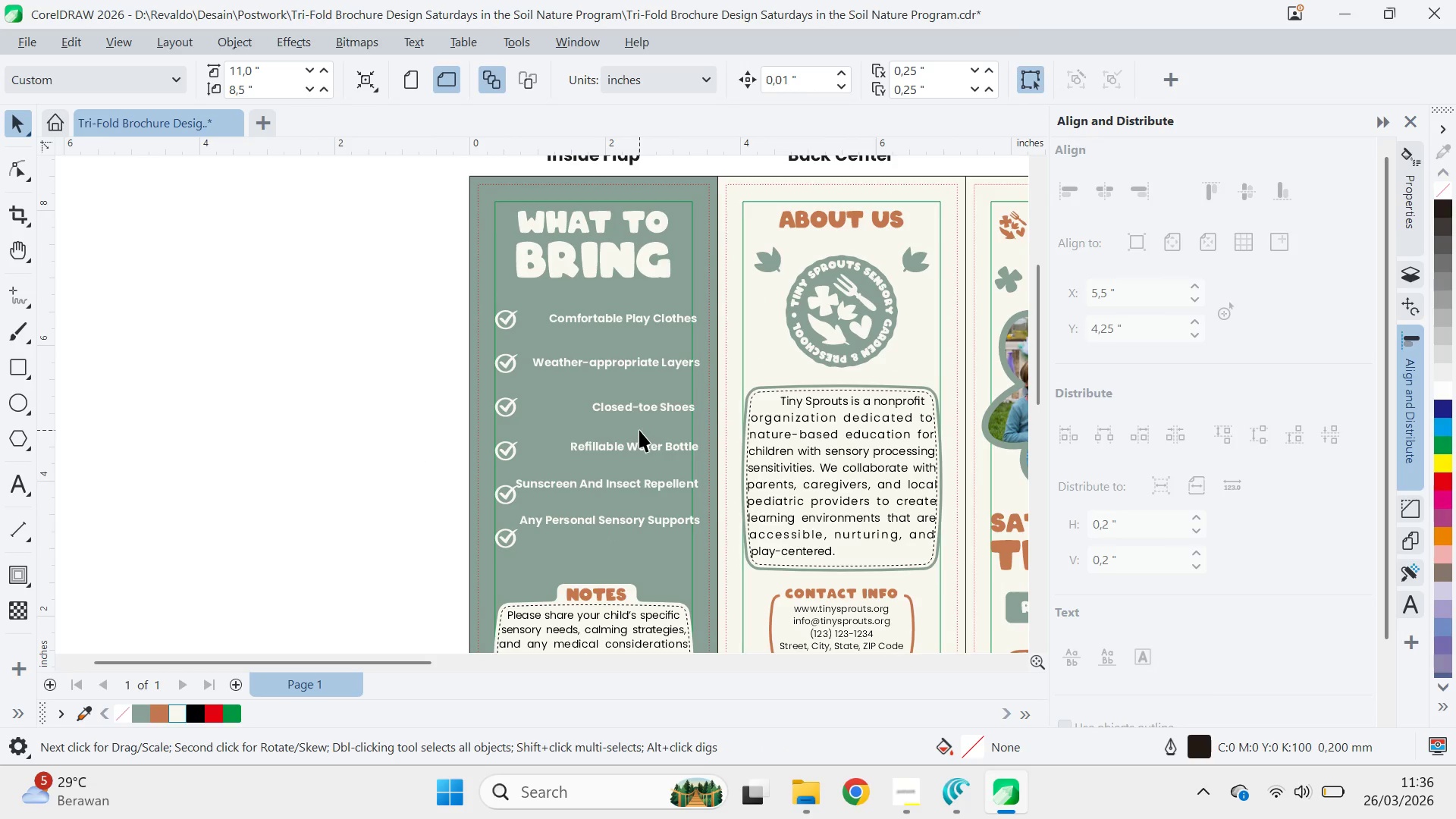 
left_click_drag(start_coordinate=[376, 401], to_coordinate=[384, 400])
 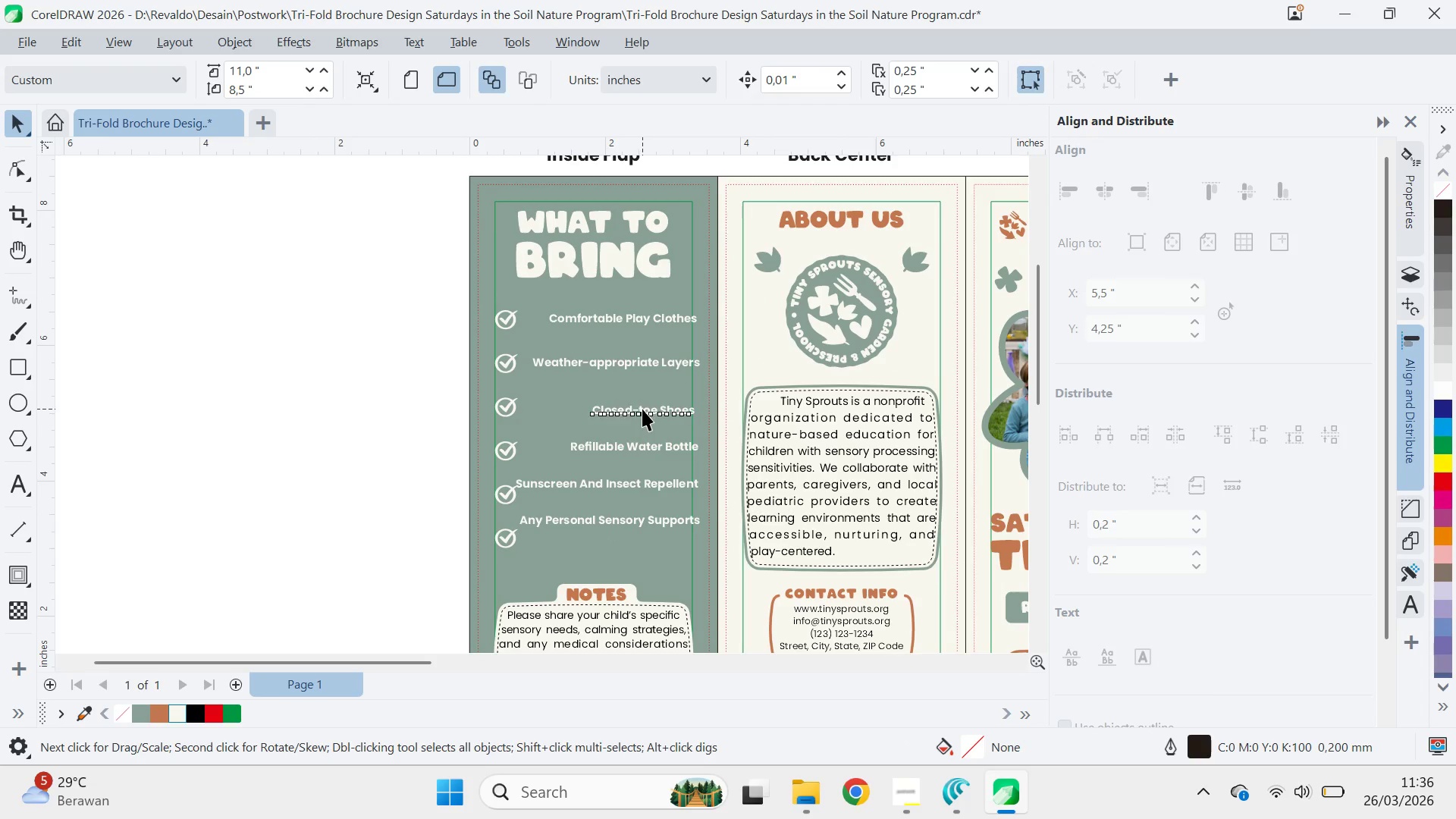 
left_click([417, 441])
 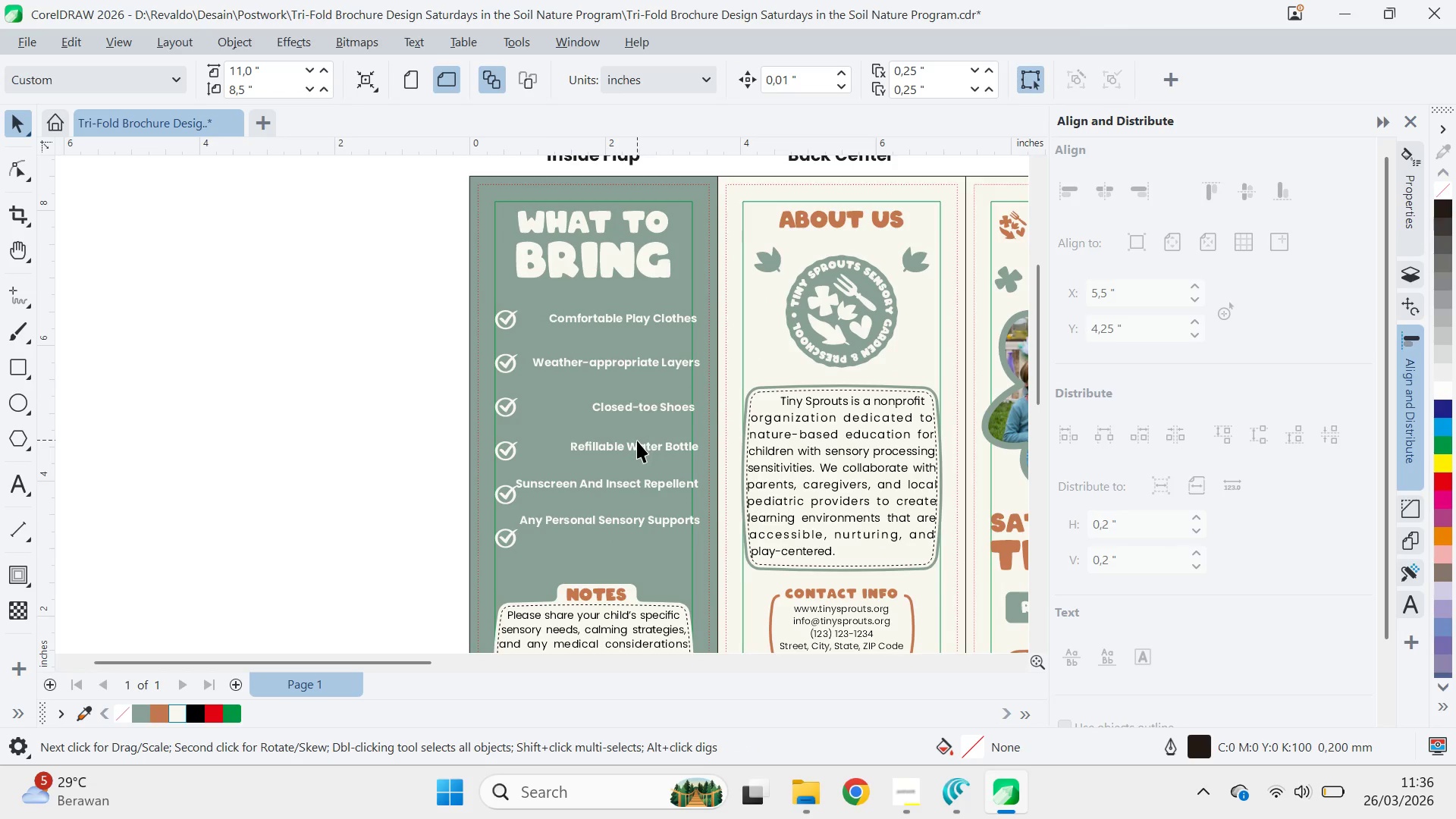 
left_click([637, 442])
 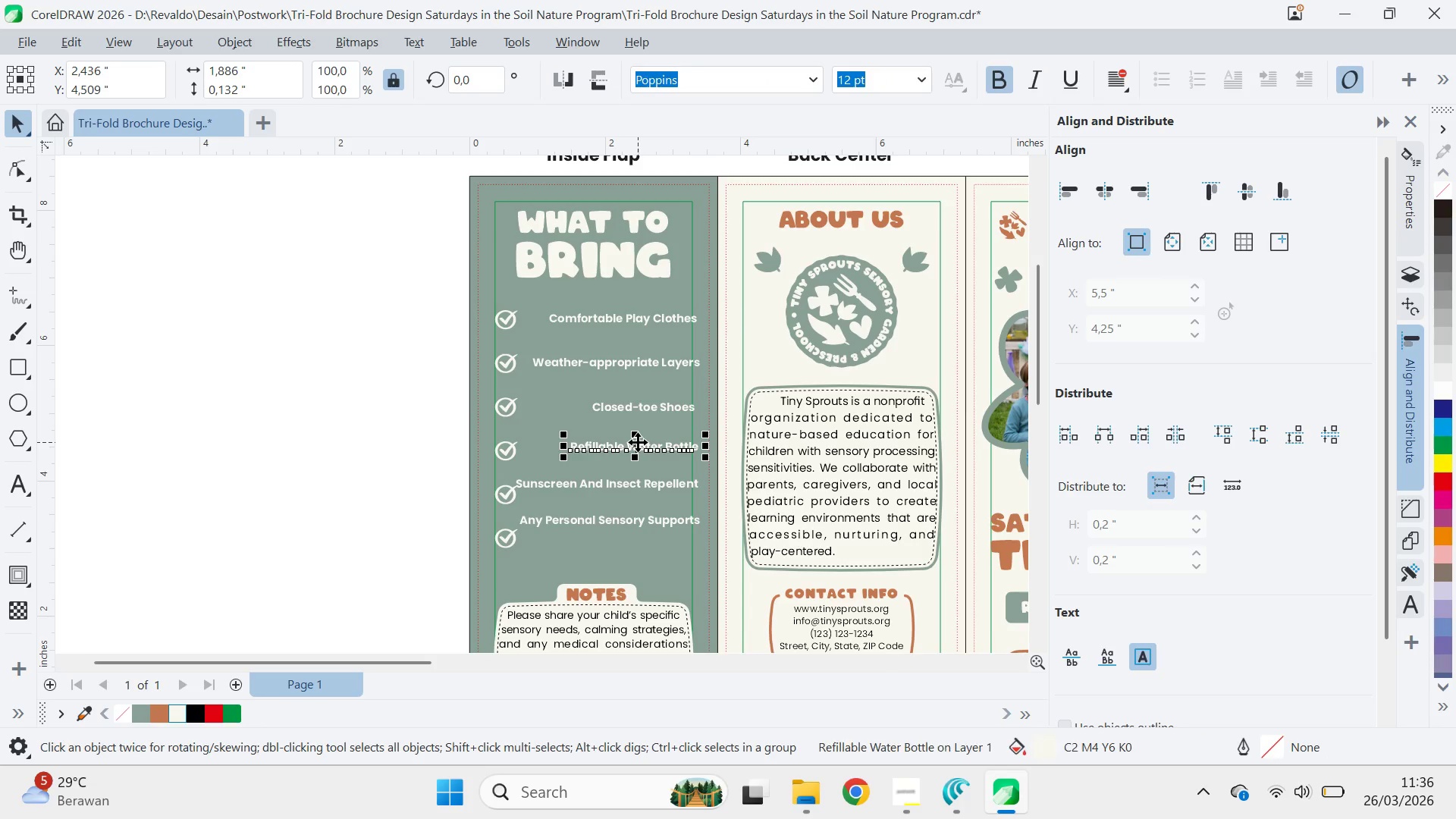 
hold_key(key=ShiftLeft, duration=0.64)
left_click([516, 449])
 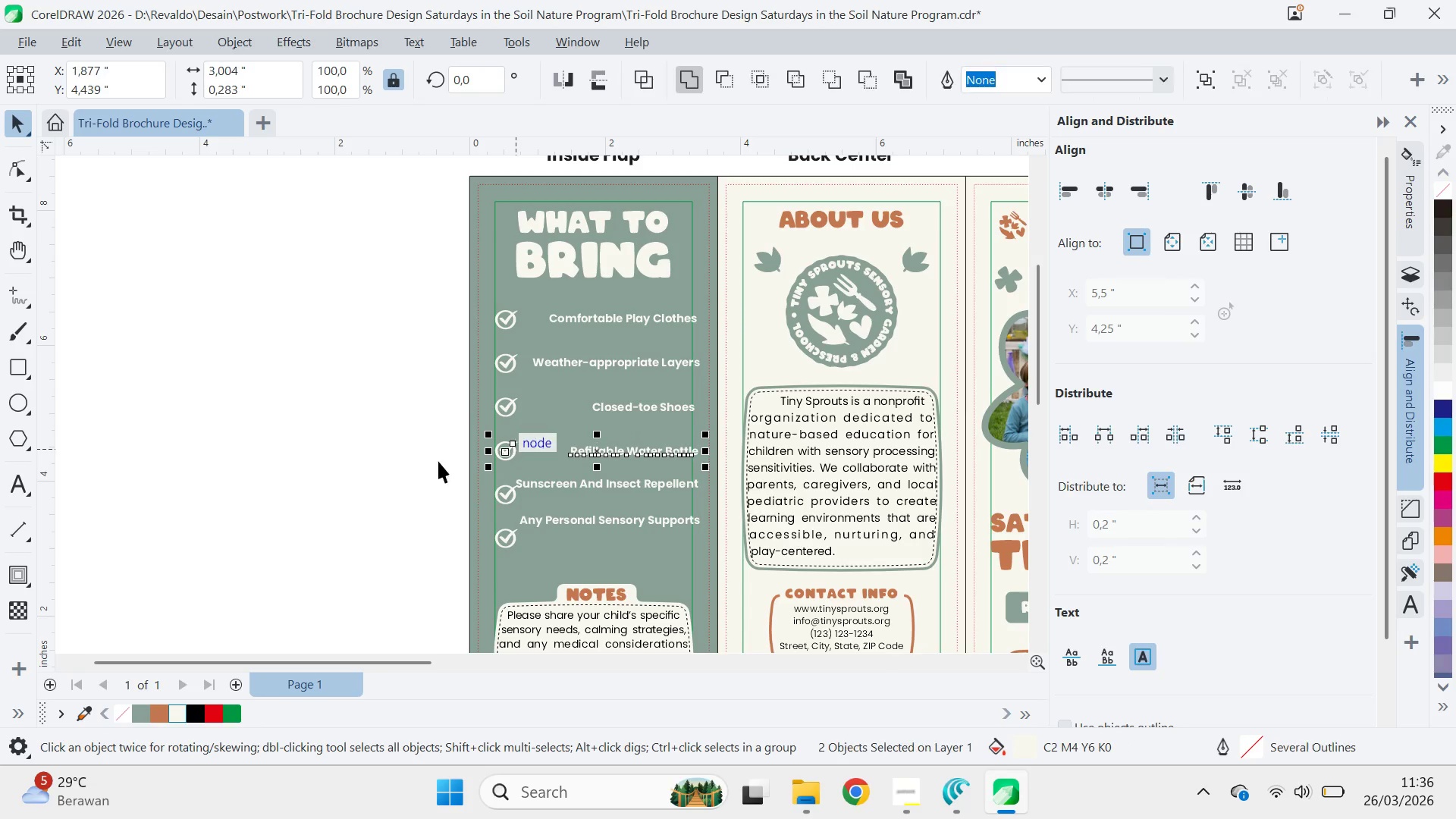 
key(E)
 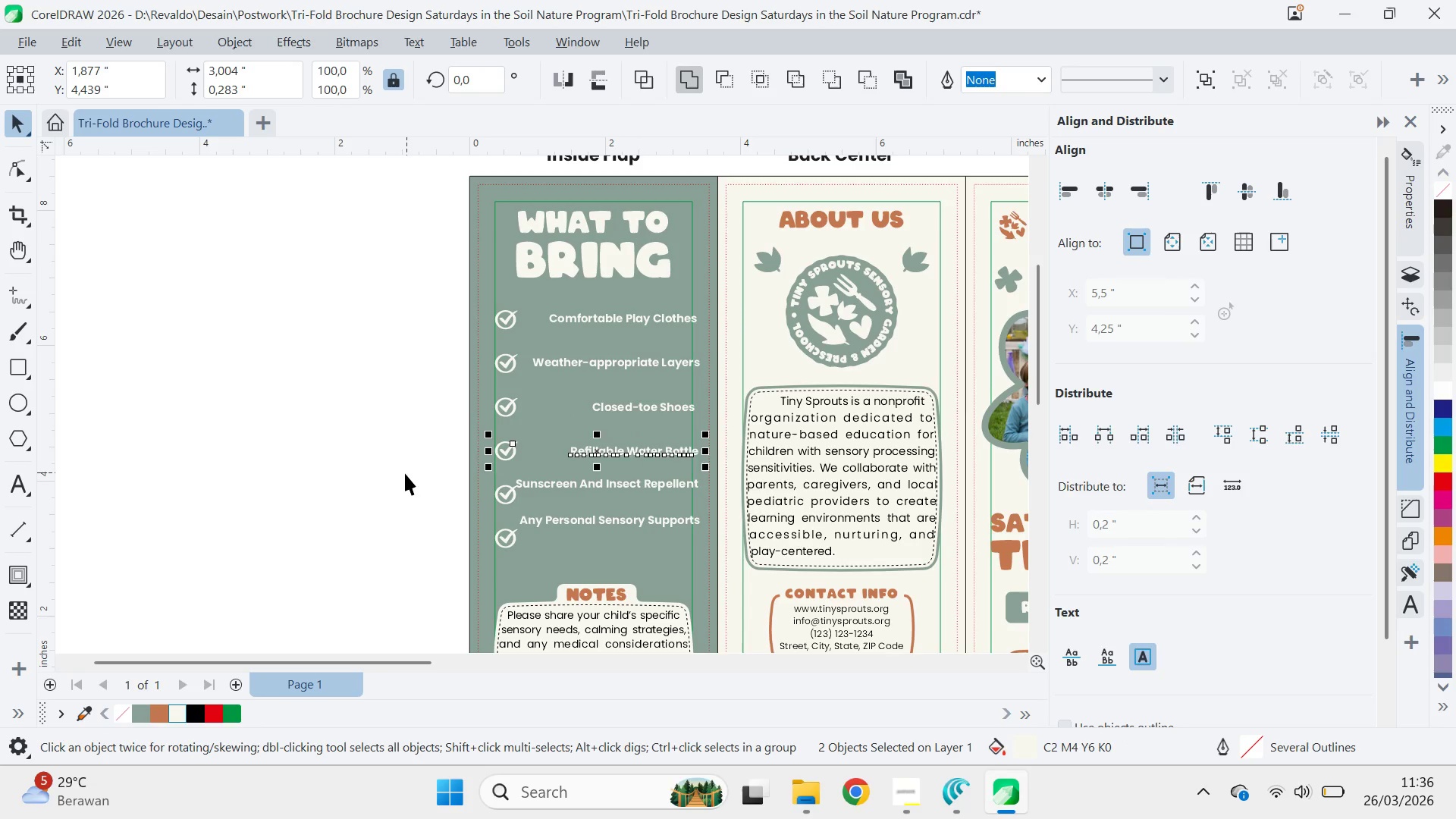 
left_click([405, 473])
 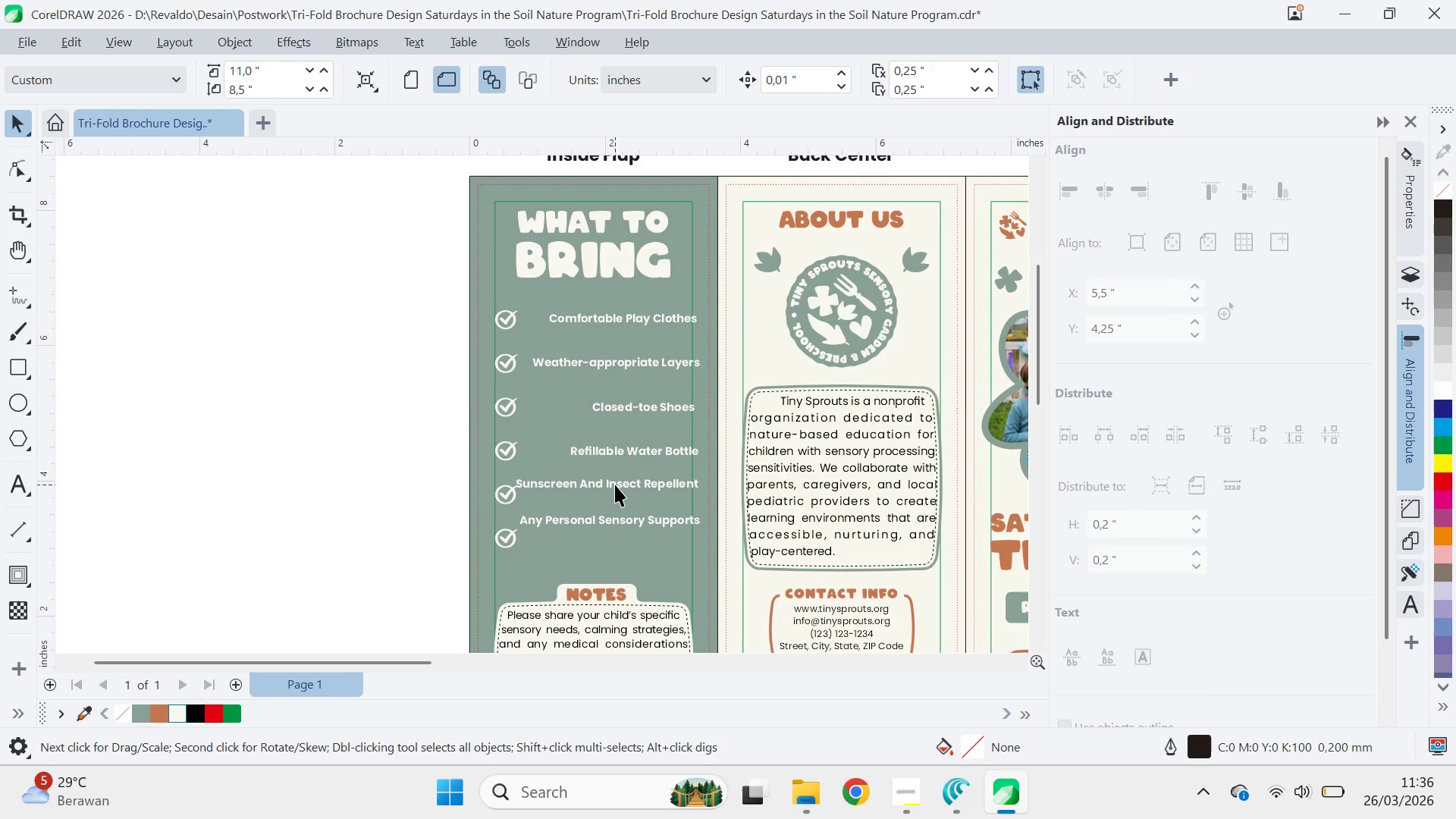 
left_click([615, 483])
 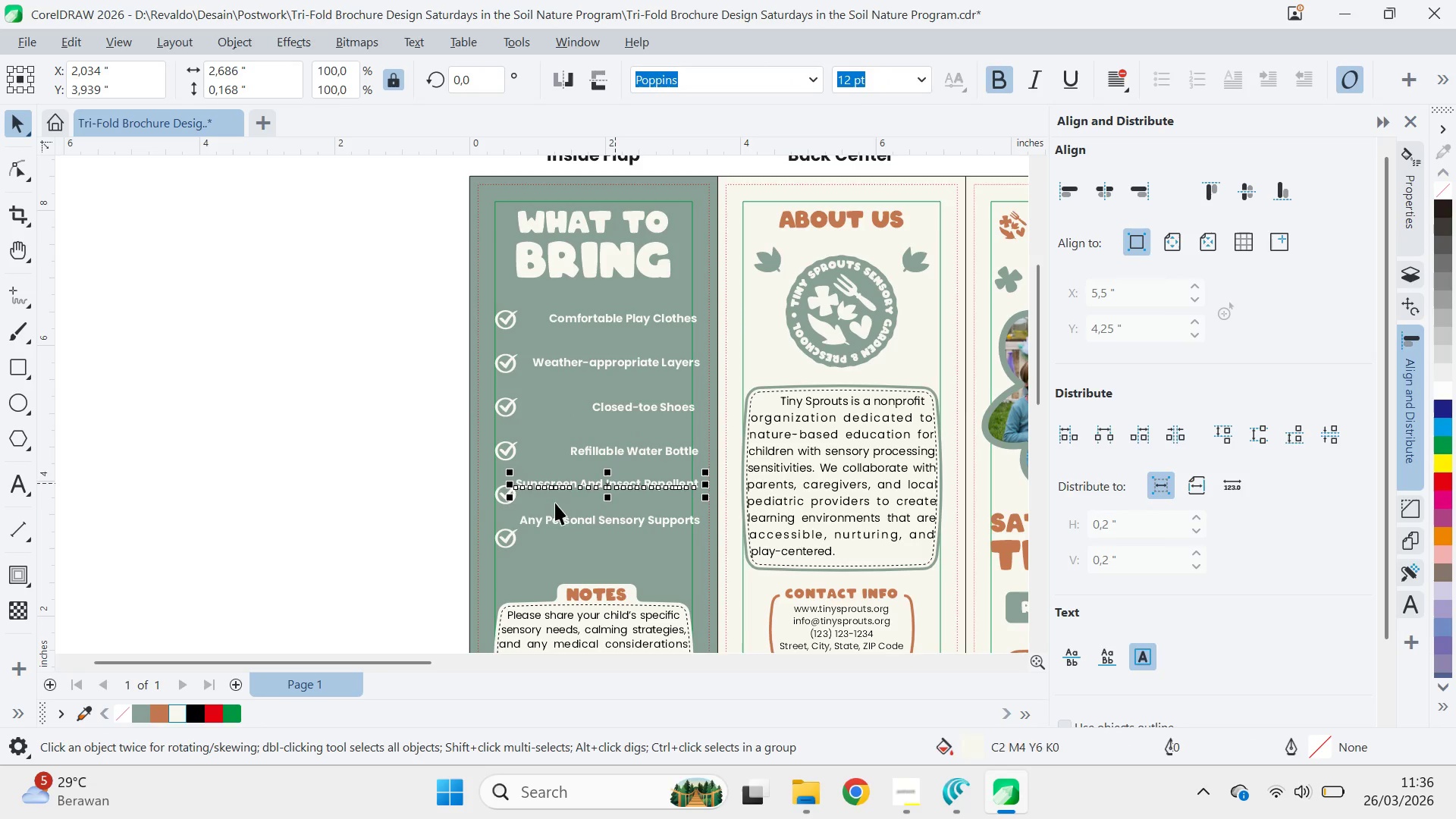 
hold_key(key=ShiftLeft, duration=1.5)
left_click([510, 499])
 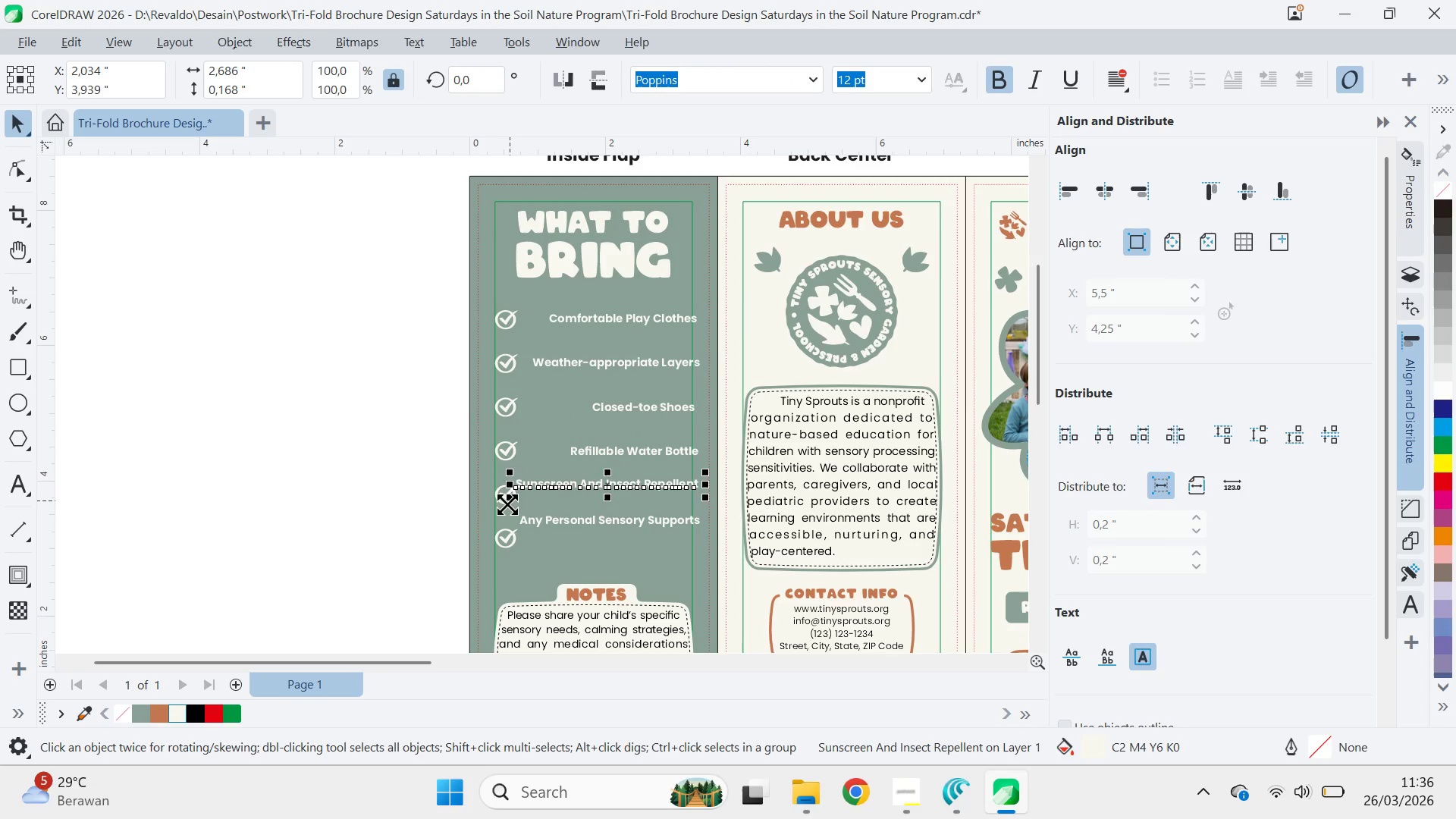 
double_click([507, 504])
 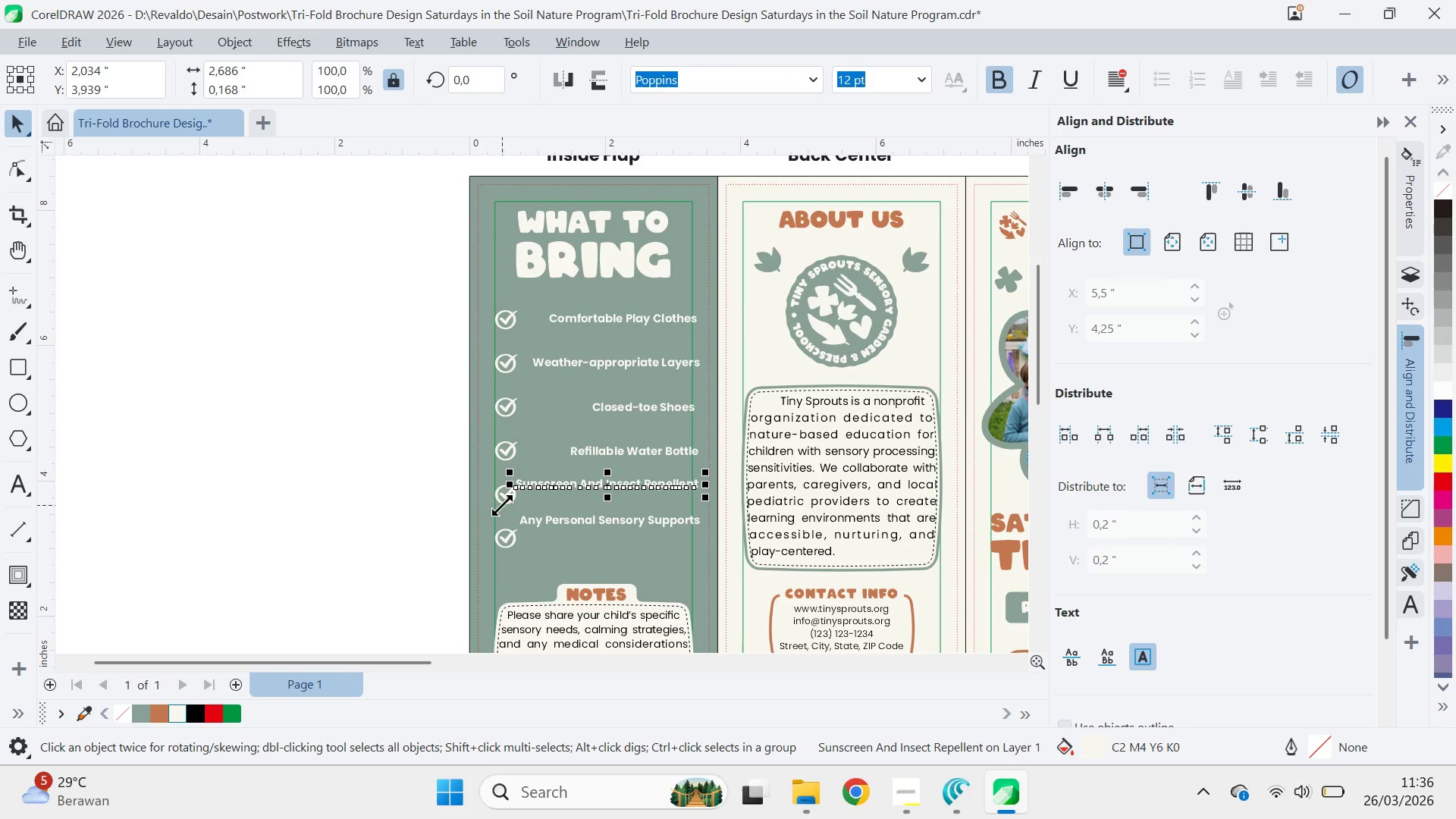 
hold_key(key=ShiftLeft, duration=0.94)
 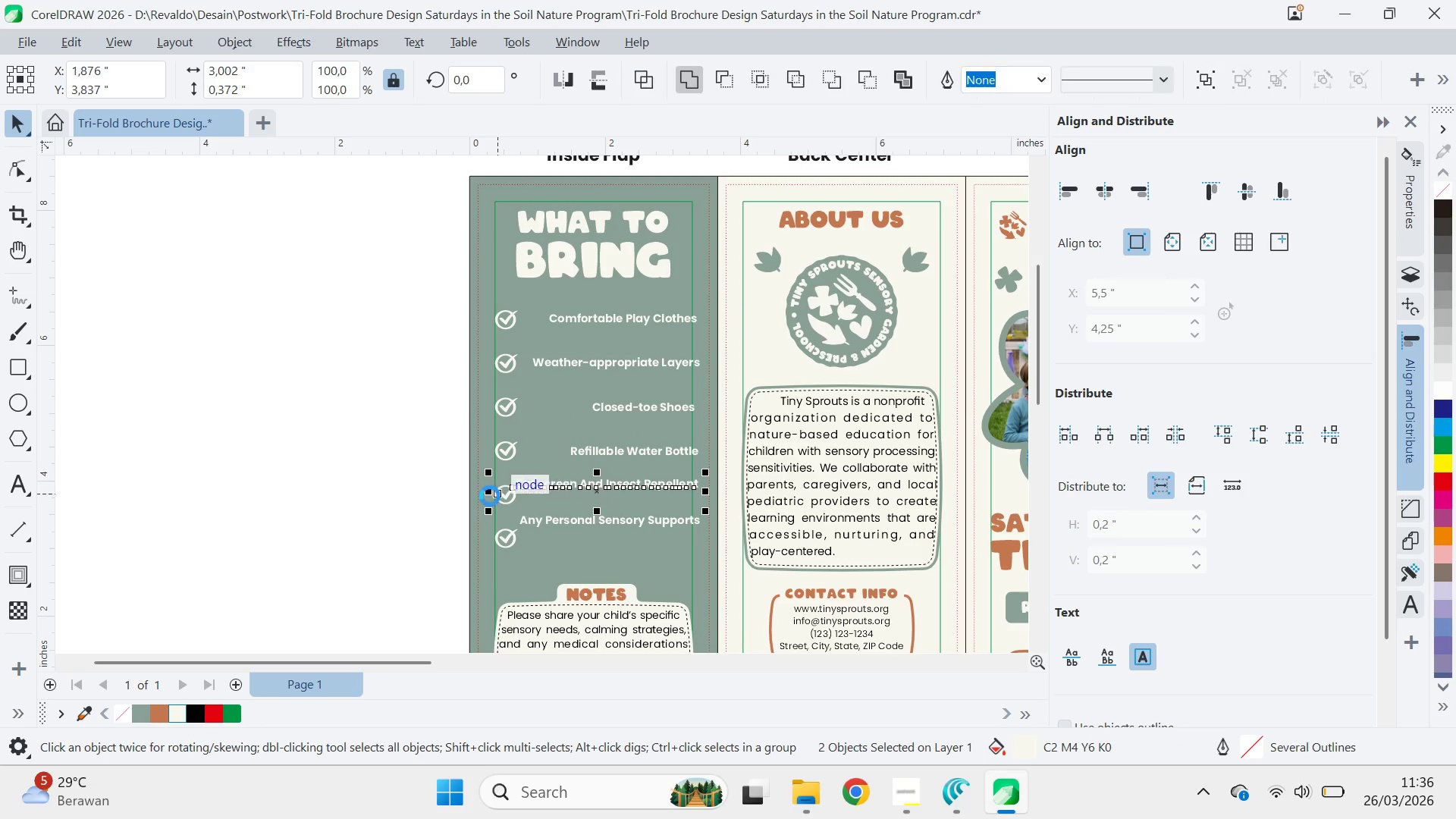 
key(E)
 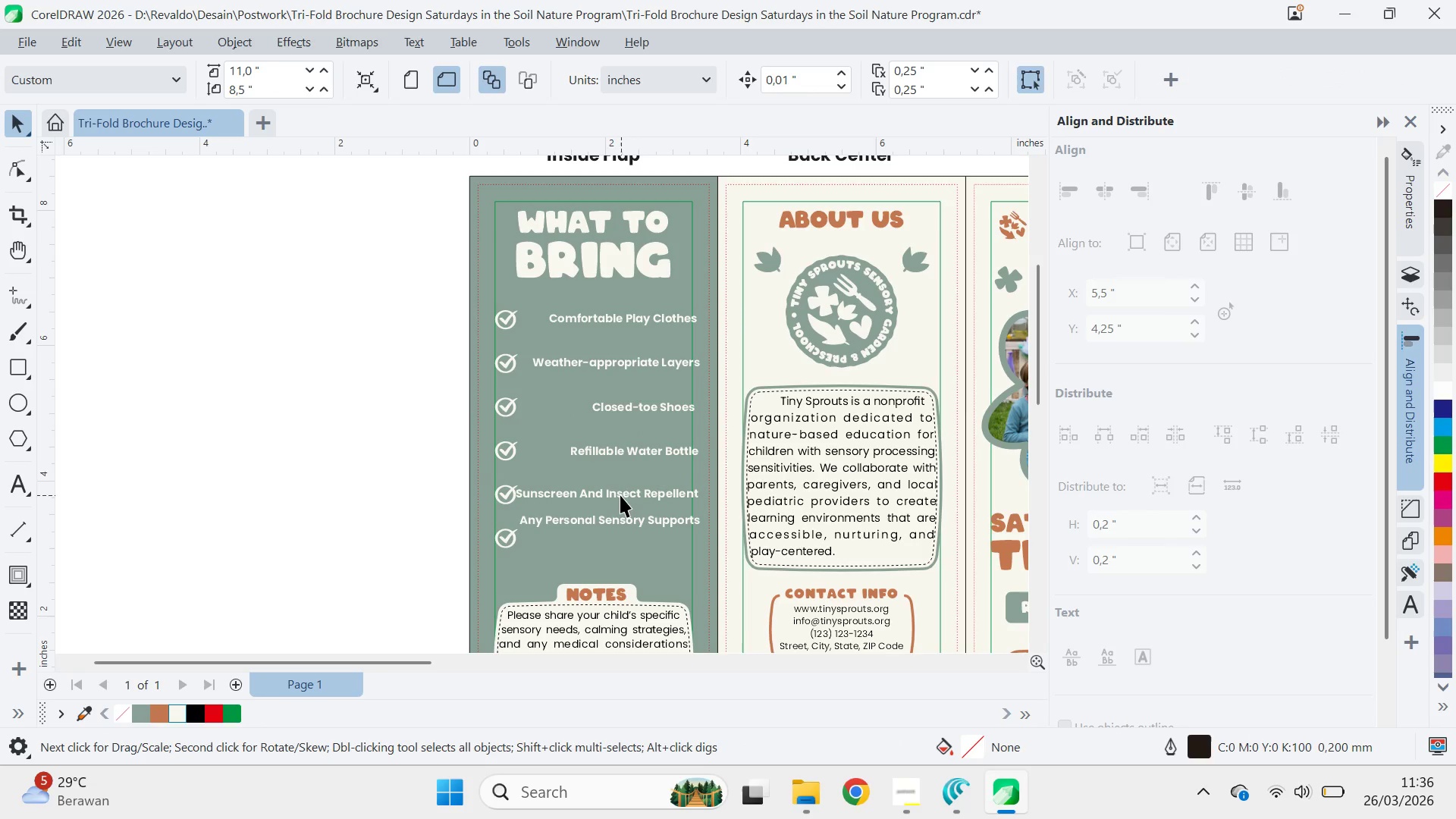 
scroll: coordinate [619, 497], scroll_direction: up, amount: 5.0
 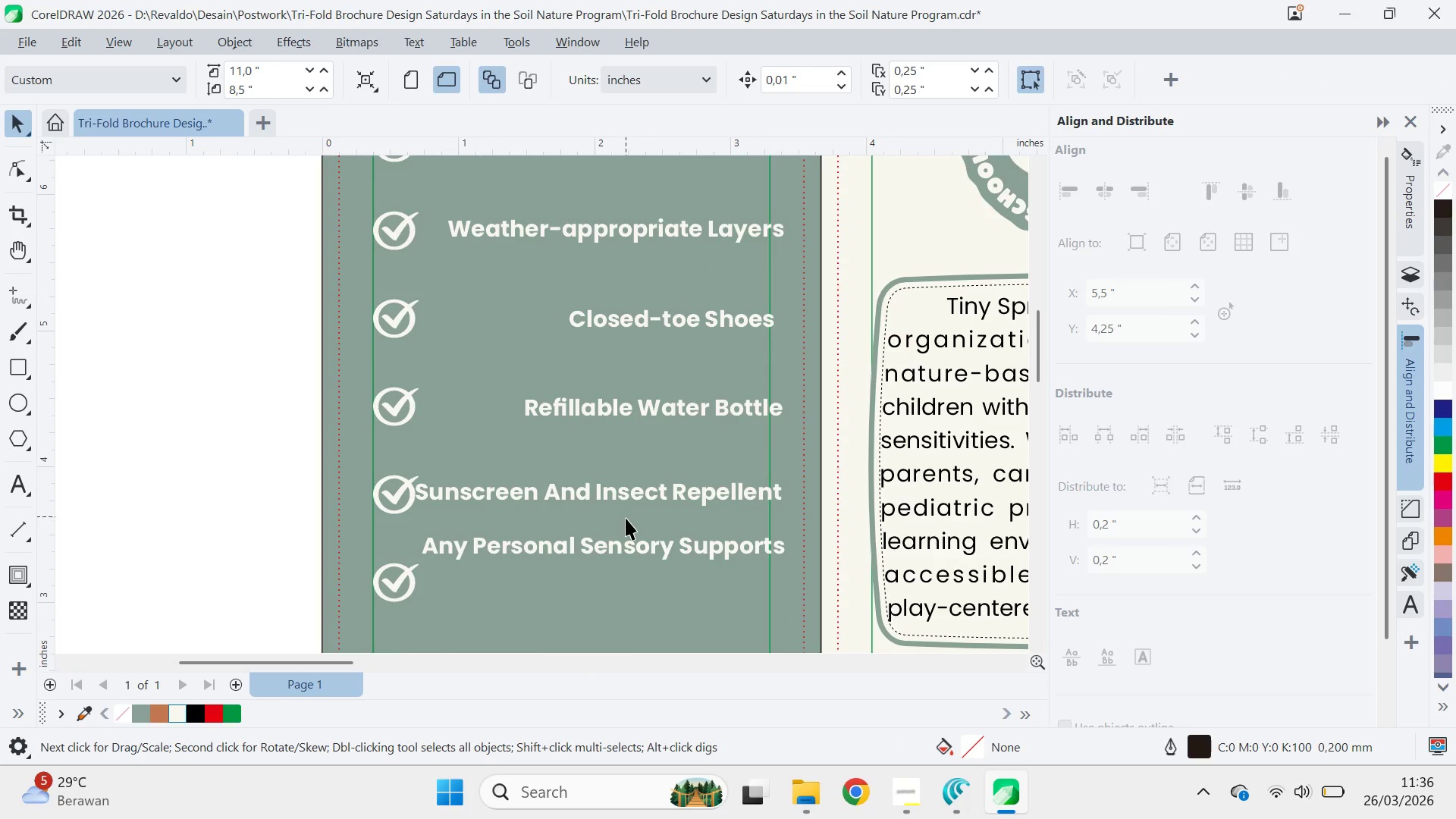 
left_click([594, 554])
 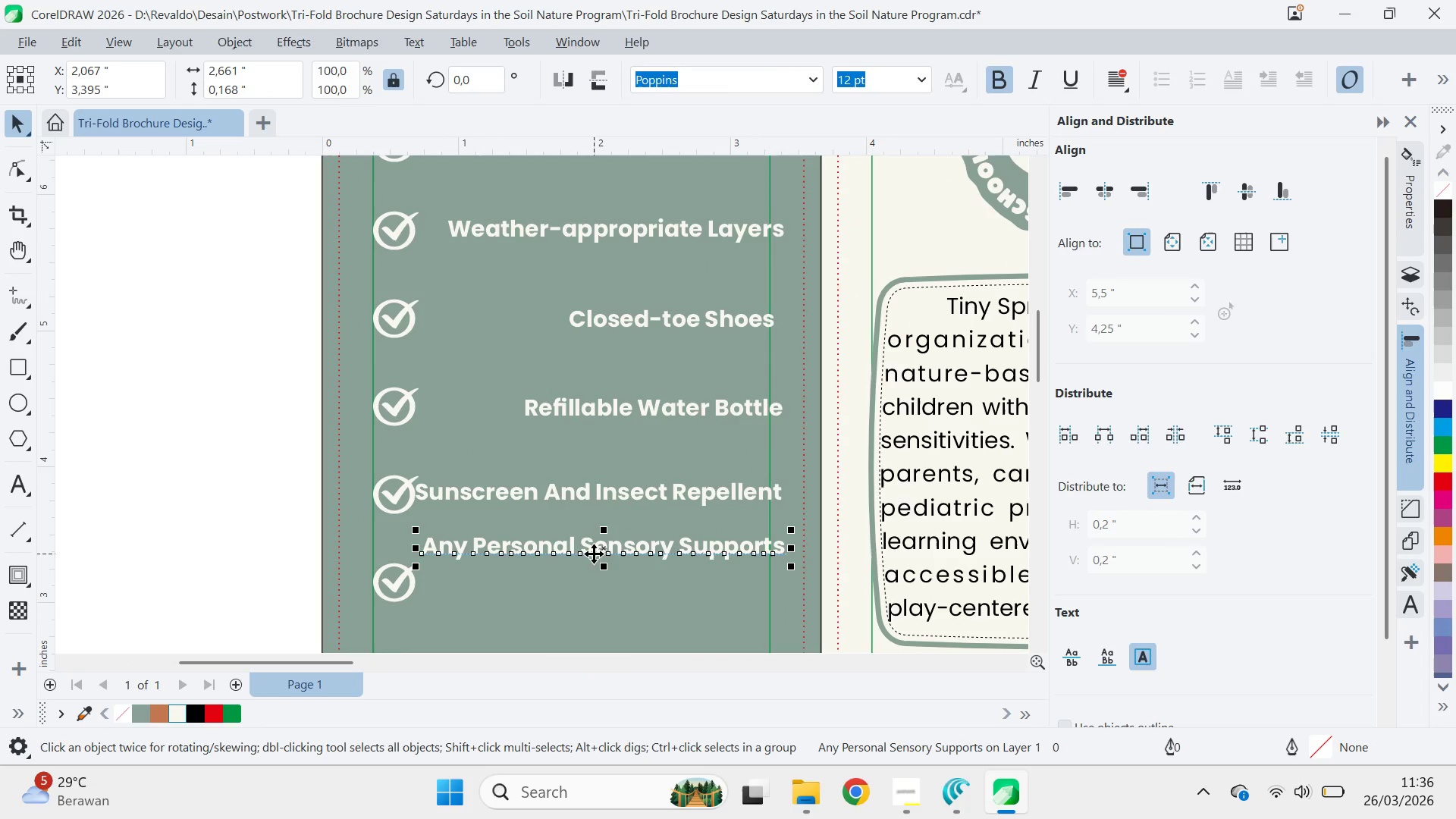 
hold_key(key=ShiftLeft, duration=0.66)
left_click([411, 591])
 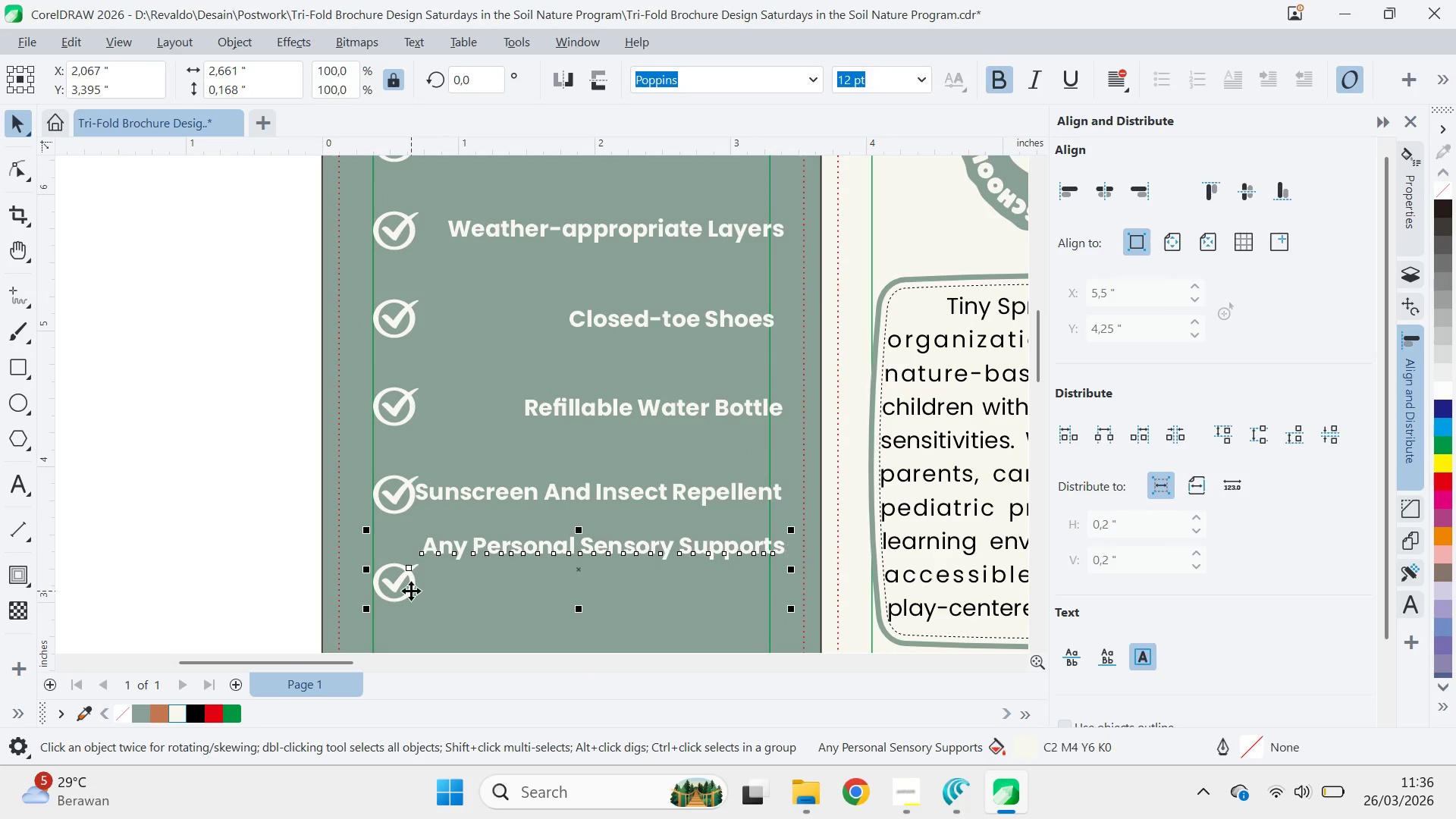 
key(E)
 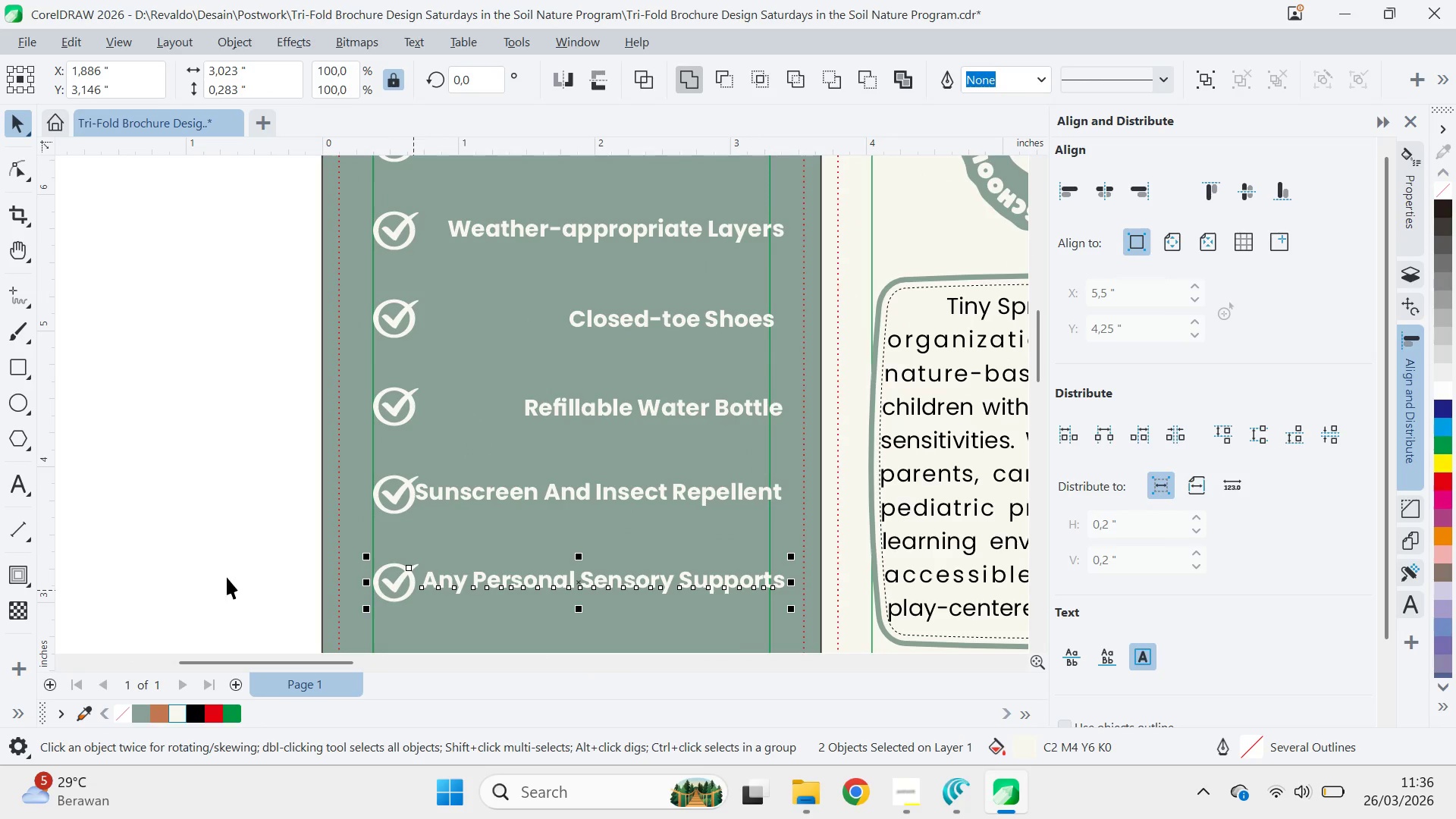 
left_click([227, 577])
 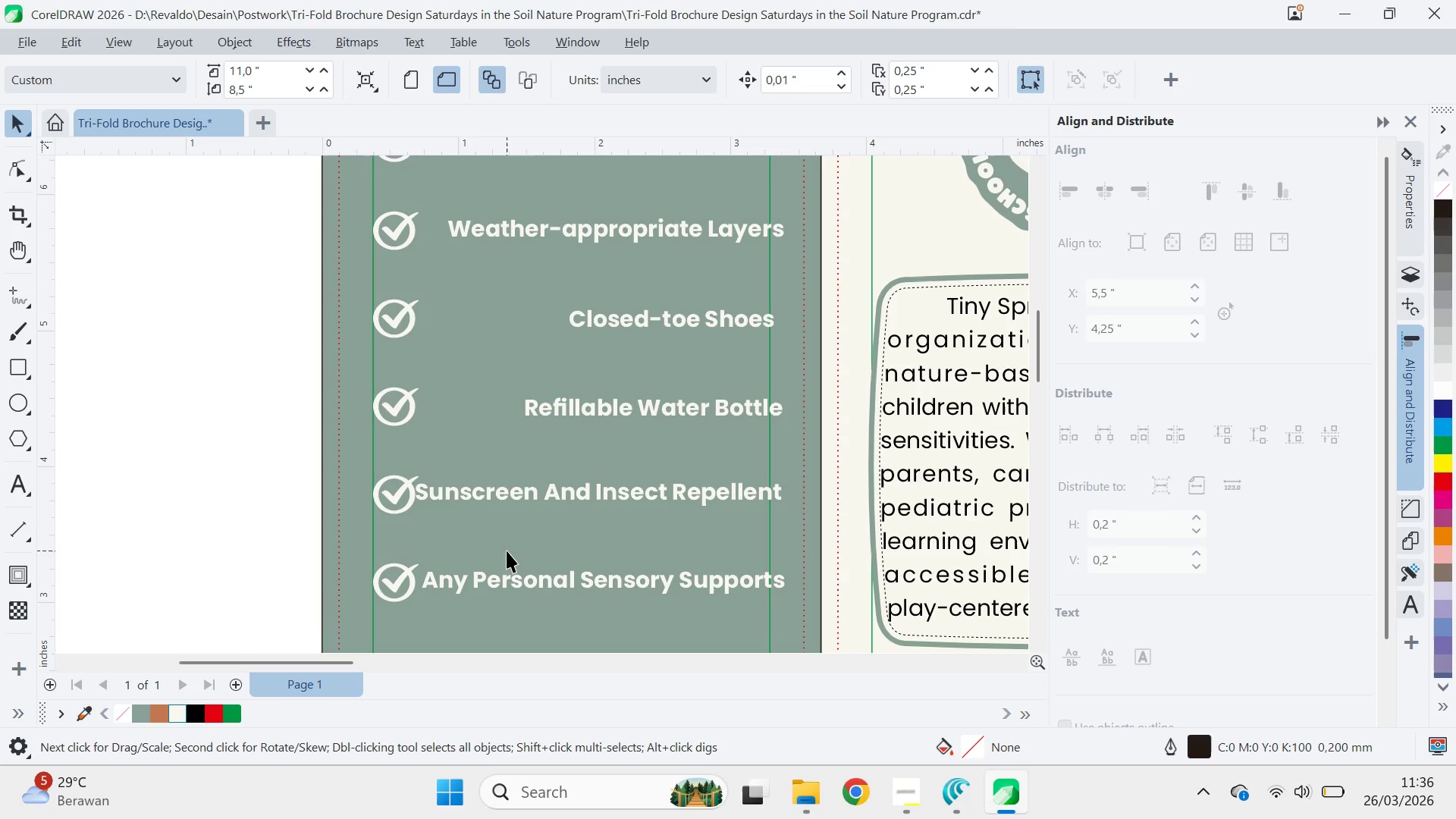 
scroll: coordinate [576, 554], scroll_direction: down, amount: 3.0
 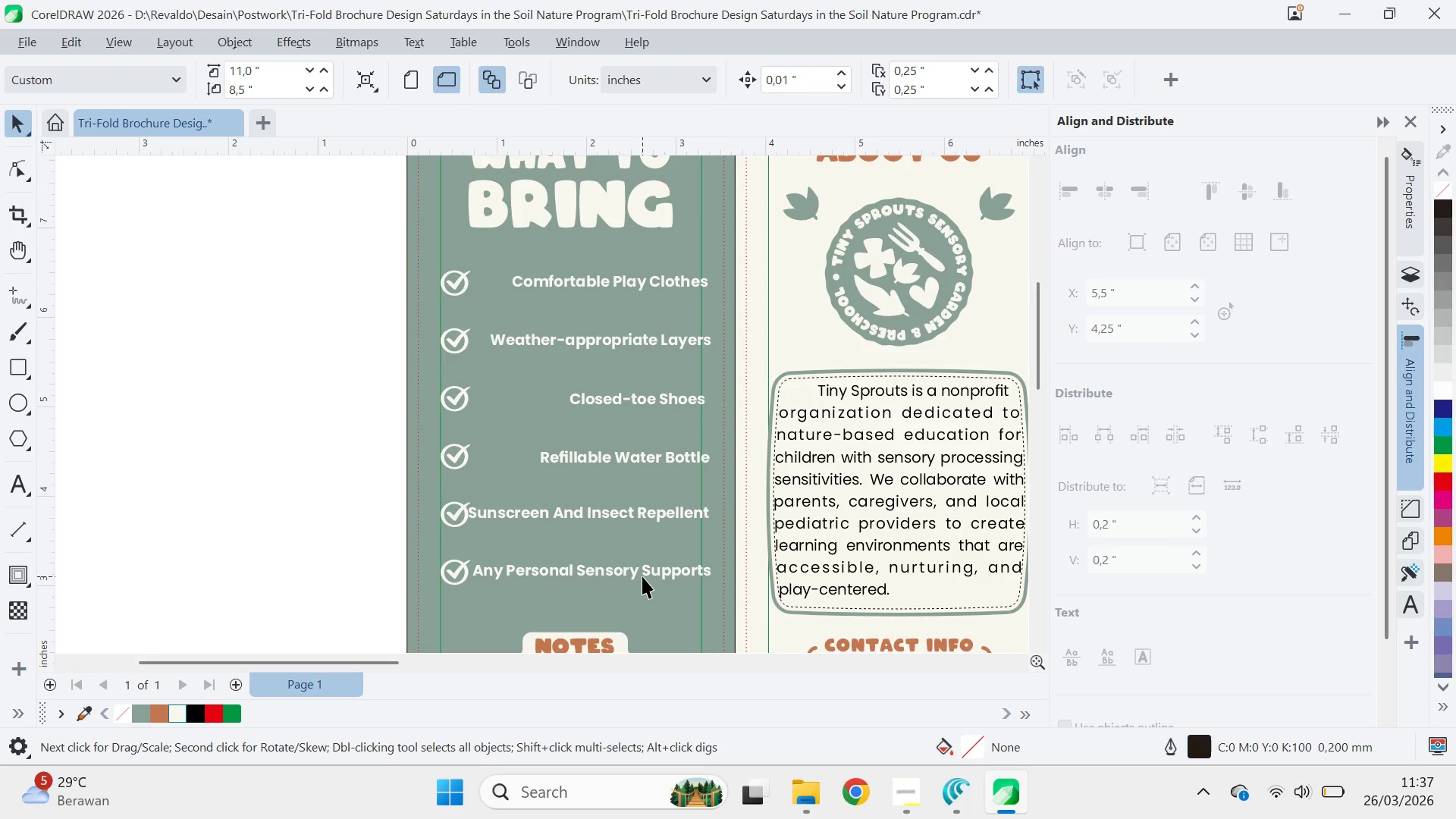 
double_click([642, 575])
 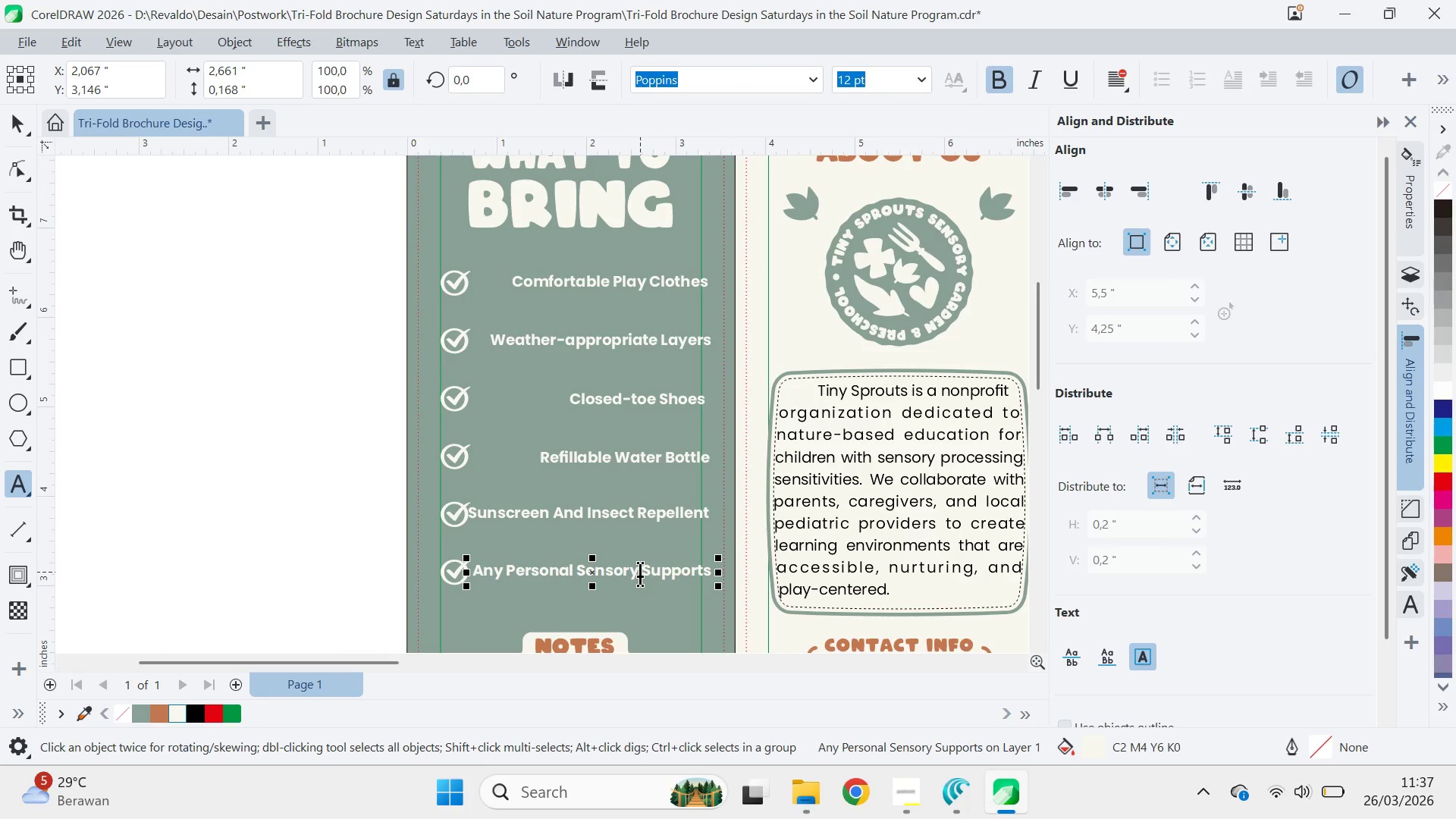 
left_click_drag(start_coordinate=[642, 572], to_coordinate=[749, 559])
 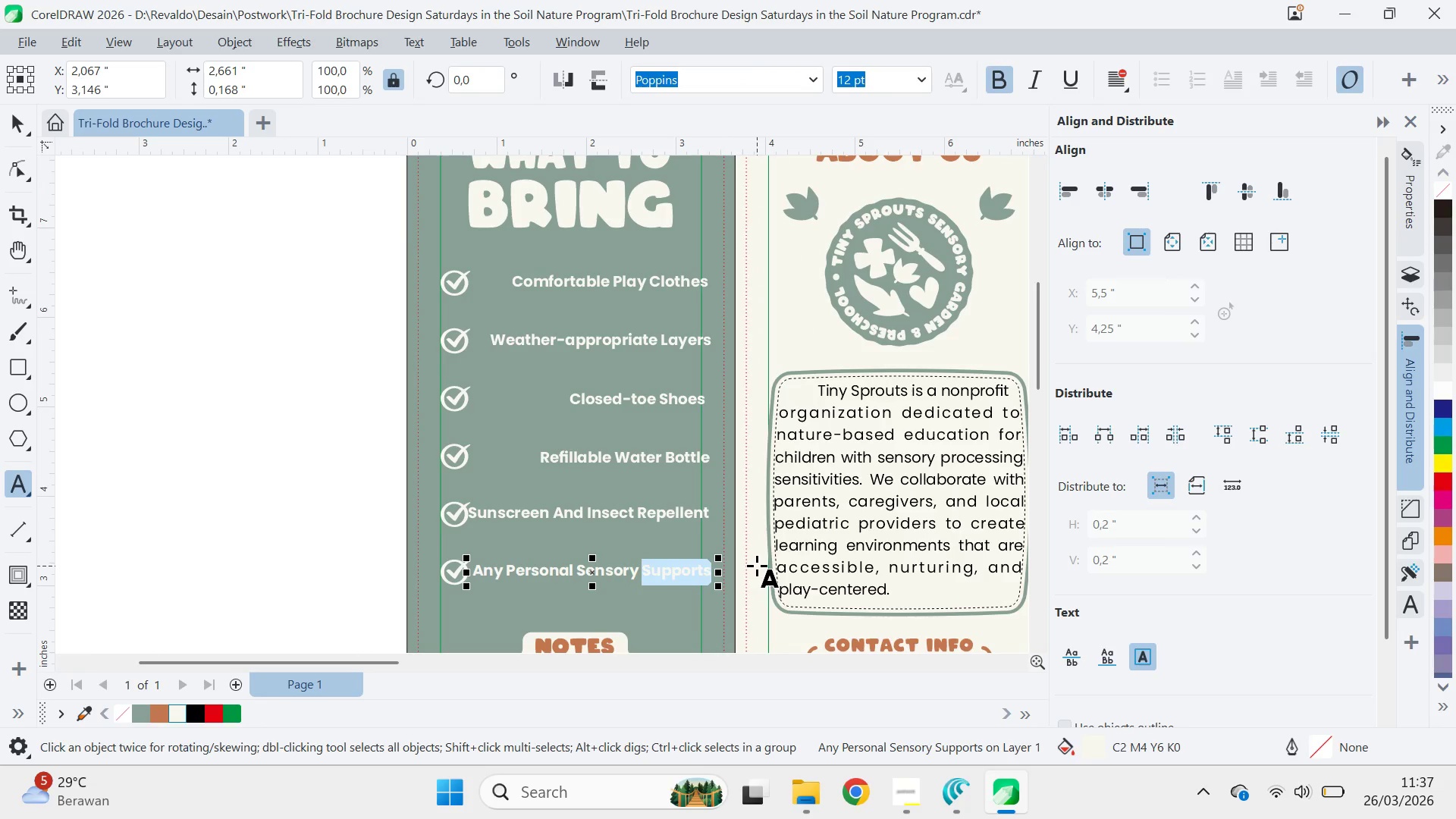 
key(Backspace)
 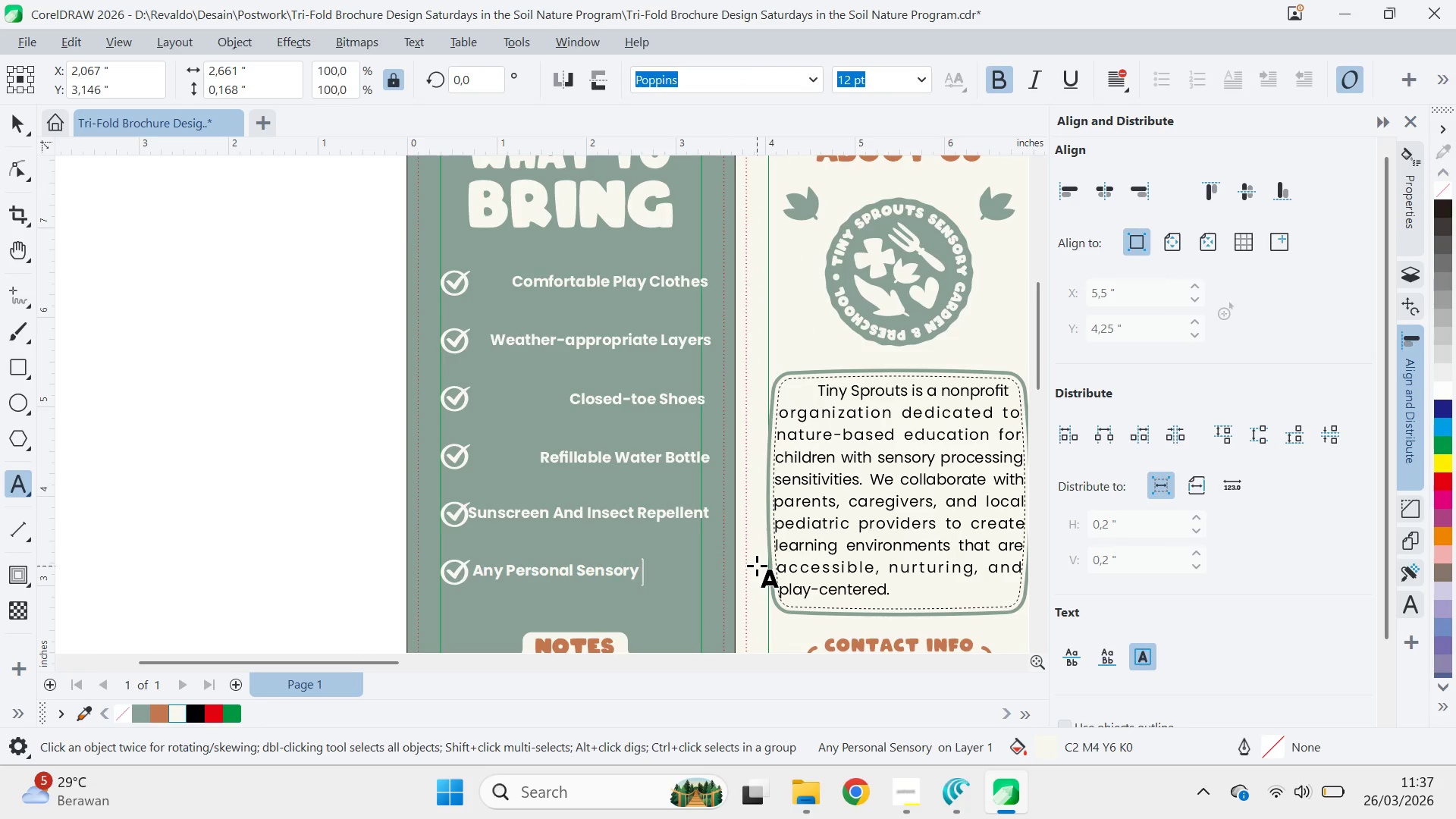 
key(Backspace)
 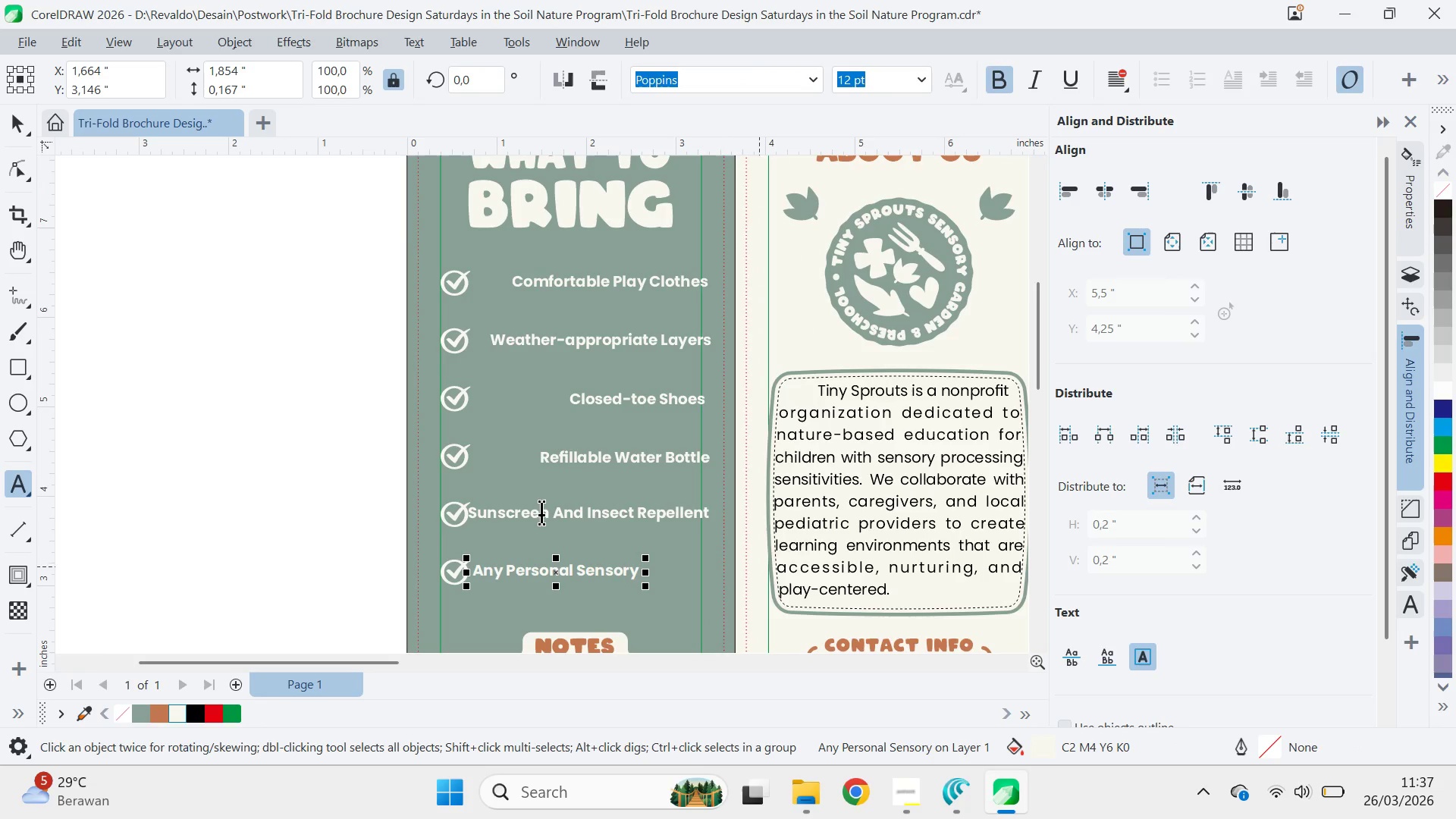 
left_click([545, 513])
 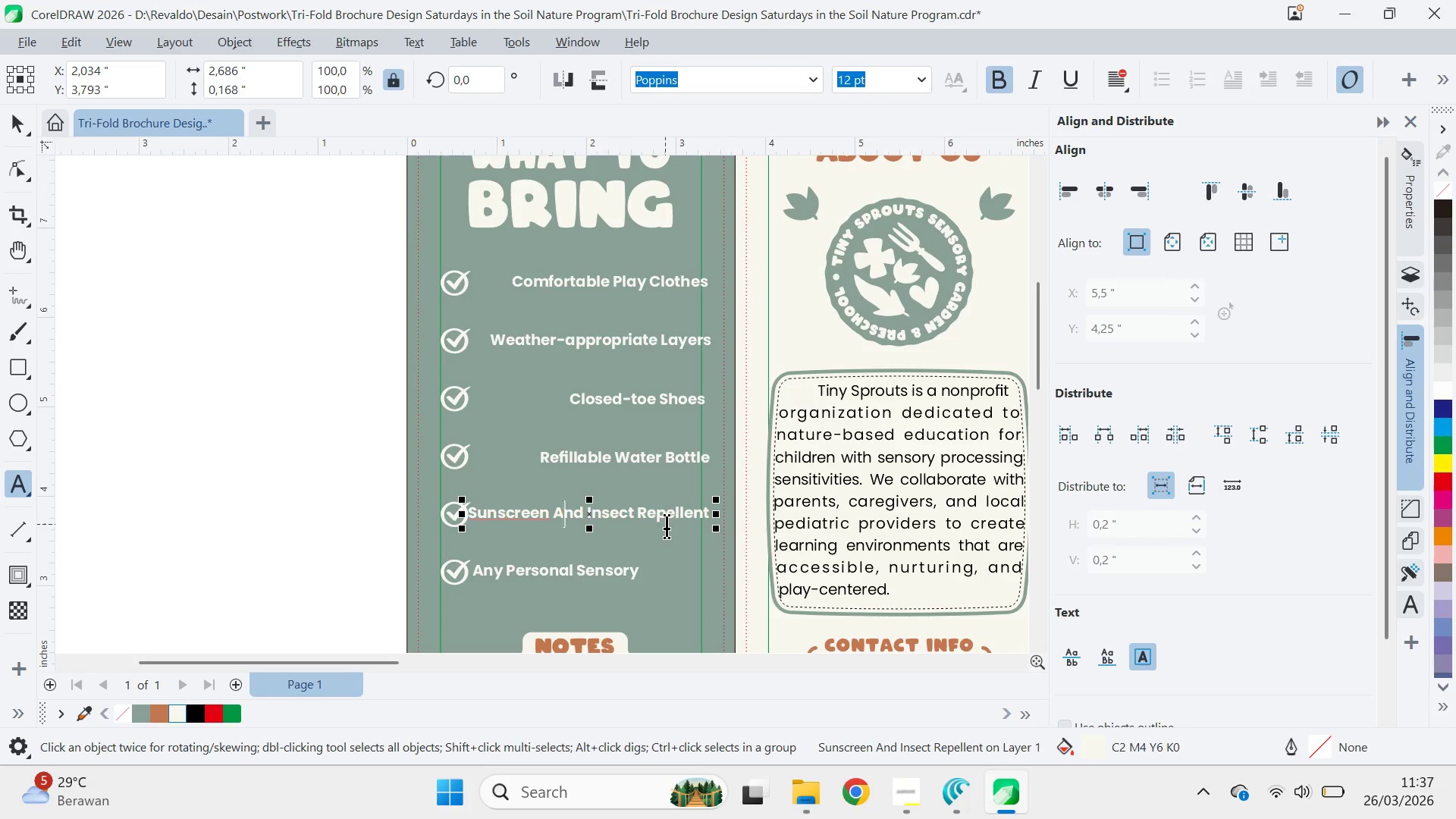 
left_click([637, 512])
 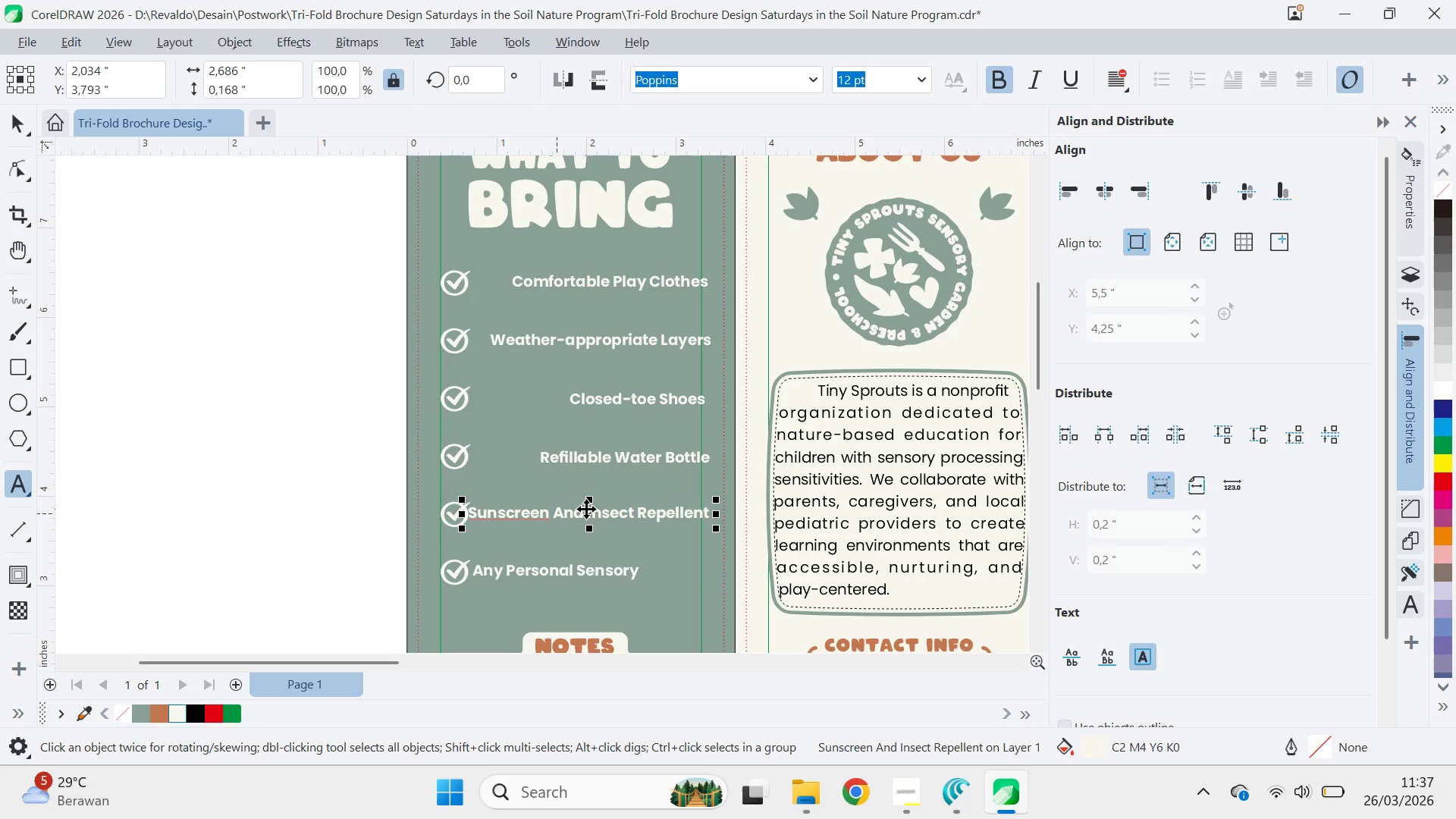 
key(Control+ArrowLeft)
 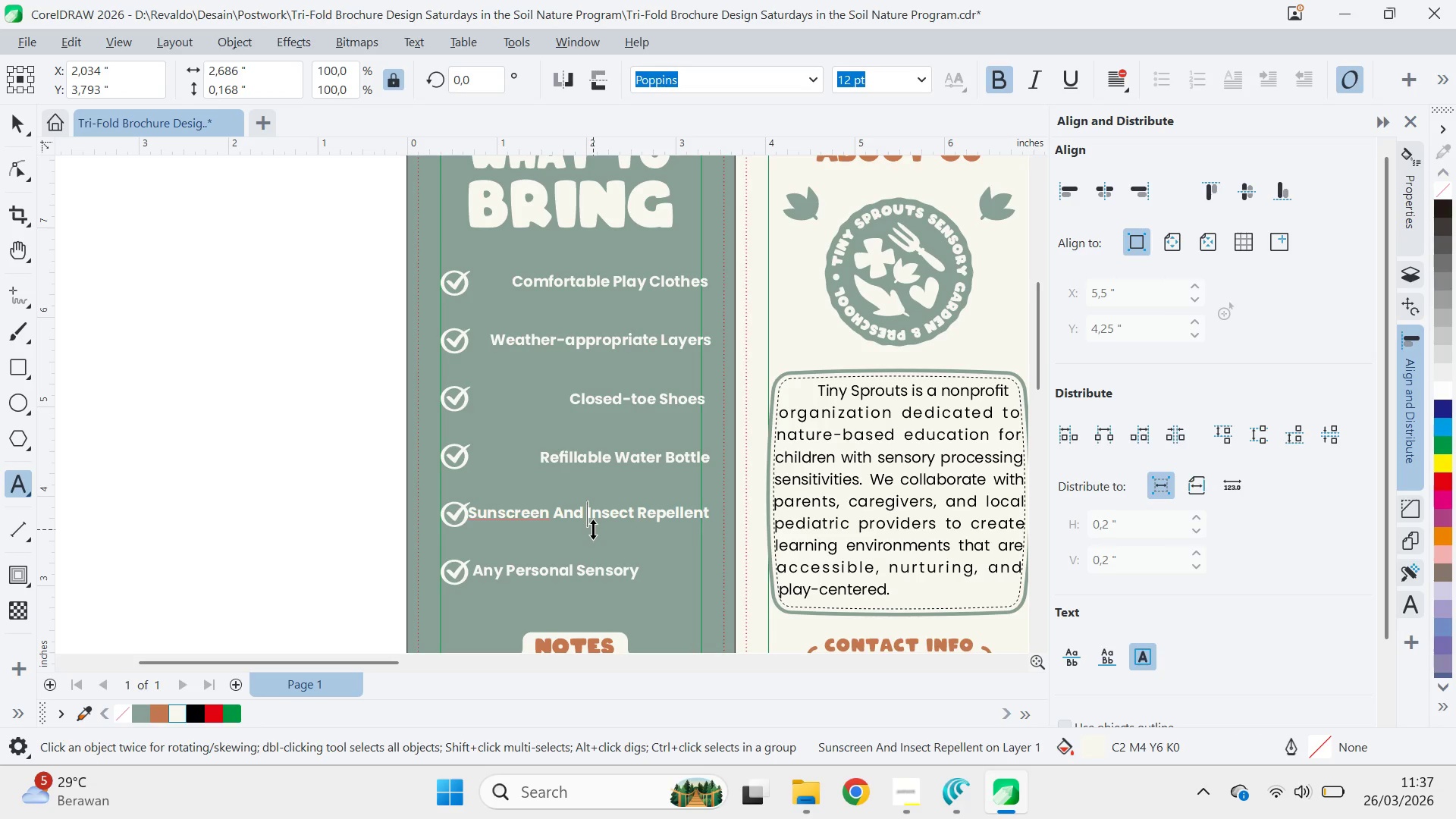 
key(Enter)
 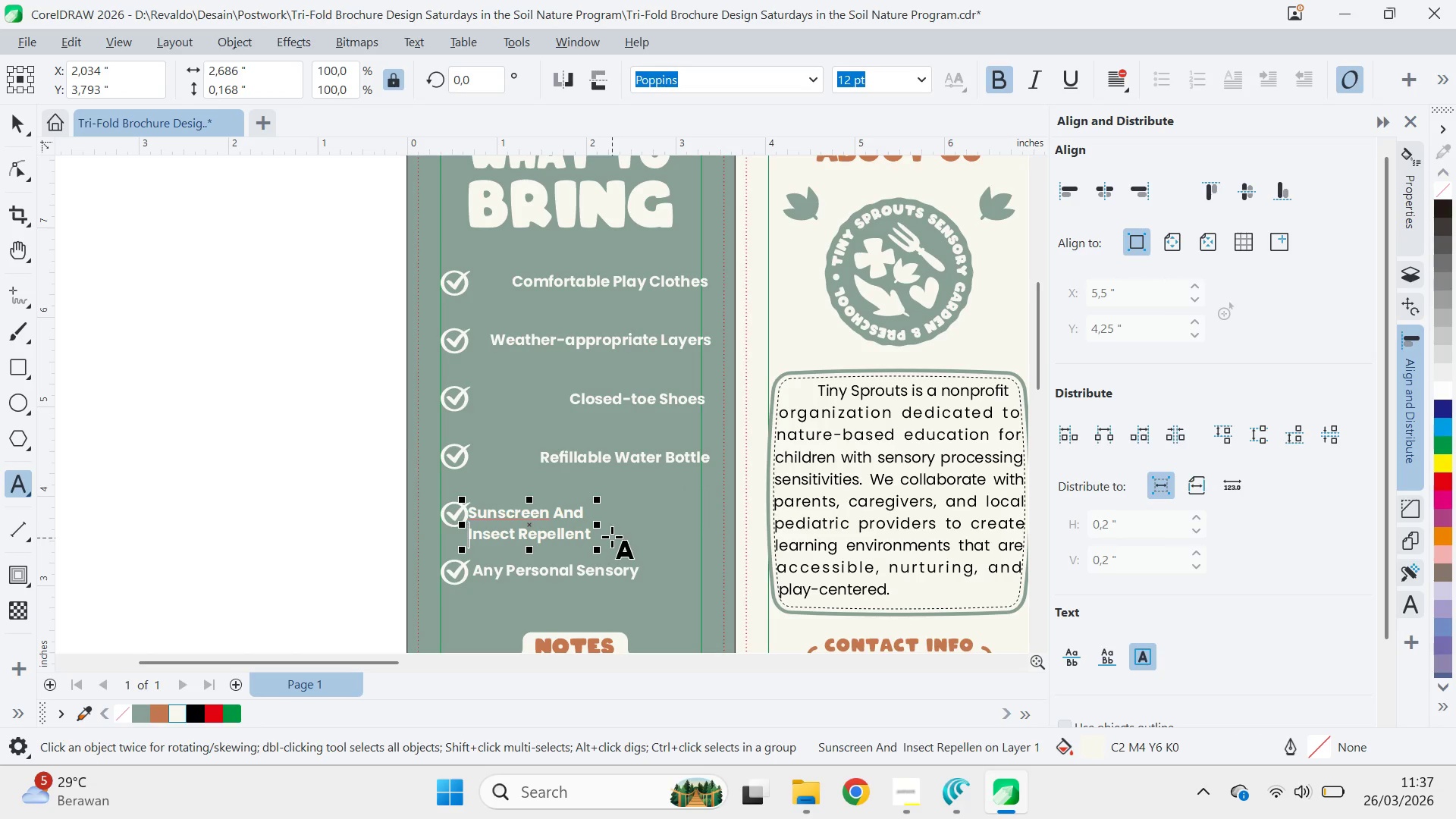 
left_click([15, 117])
 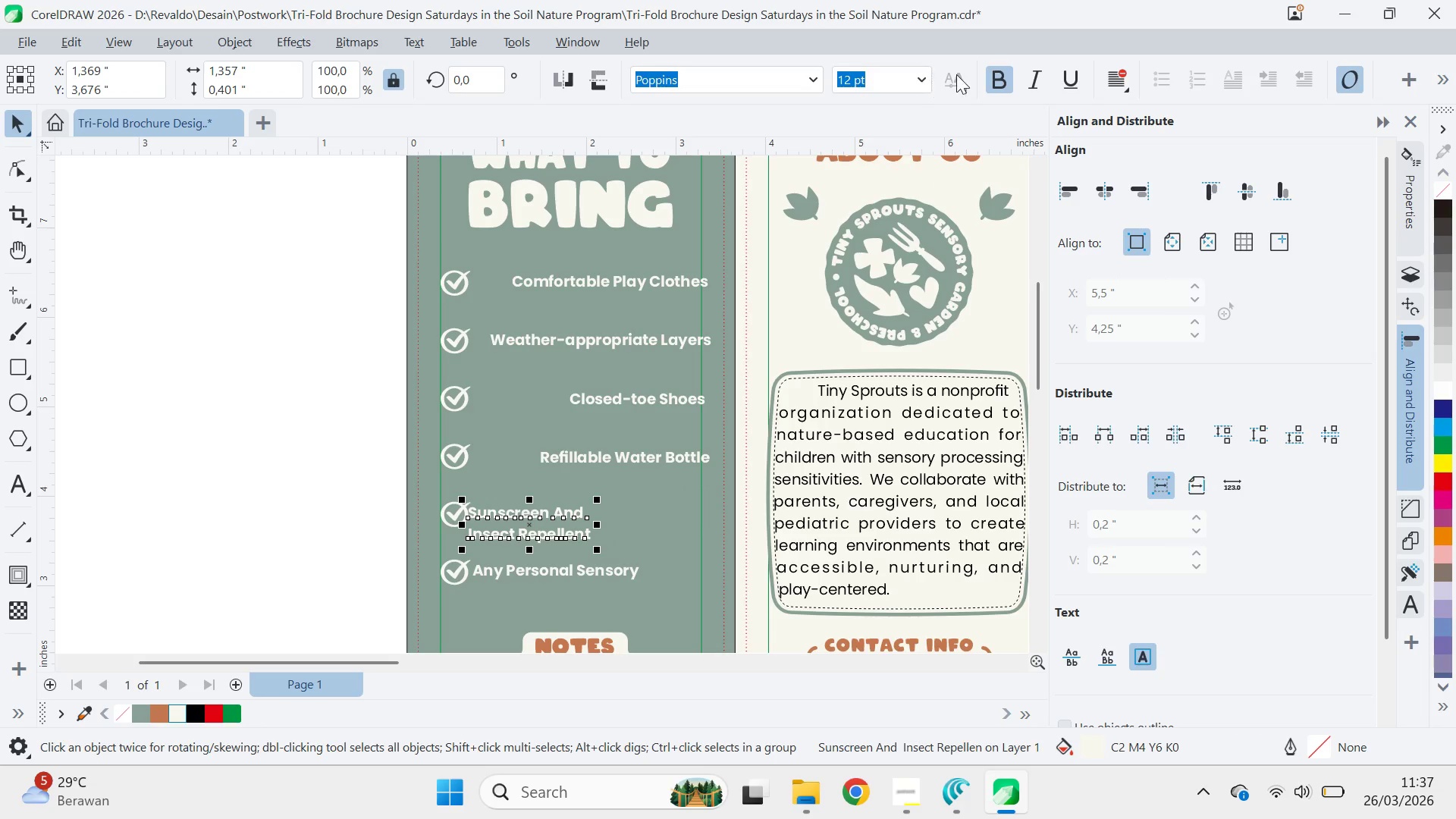 
left_click([1115, 80])
 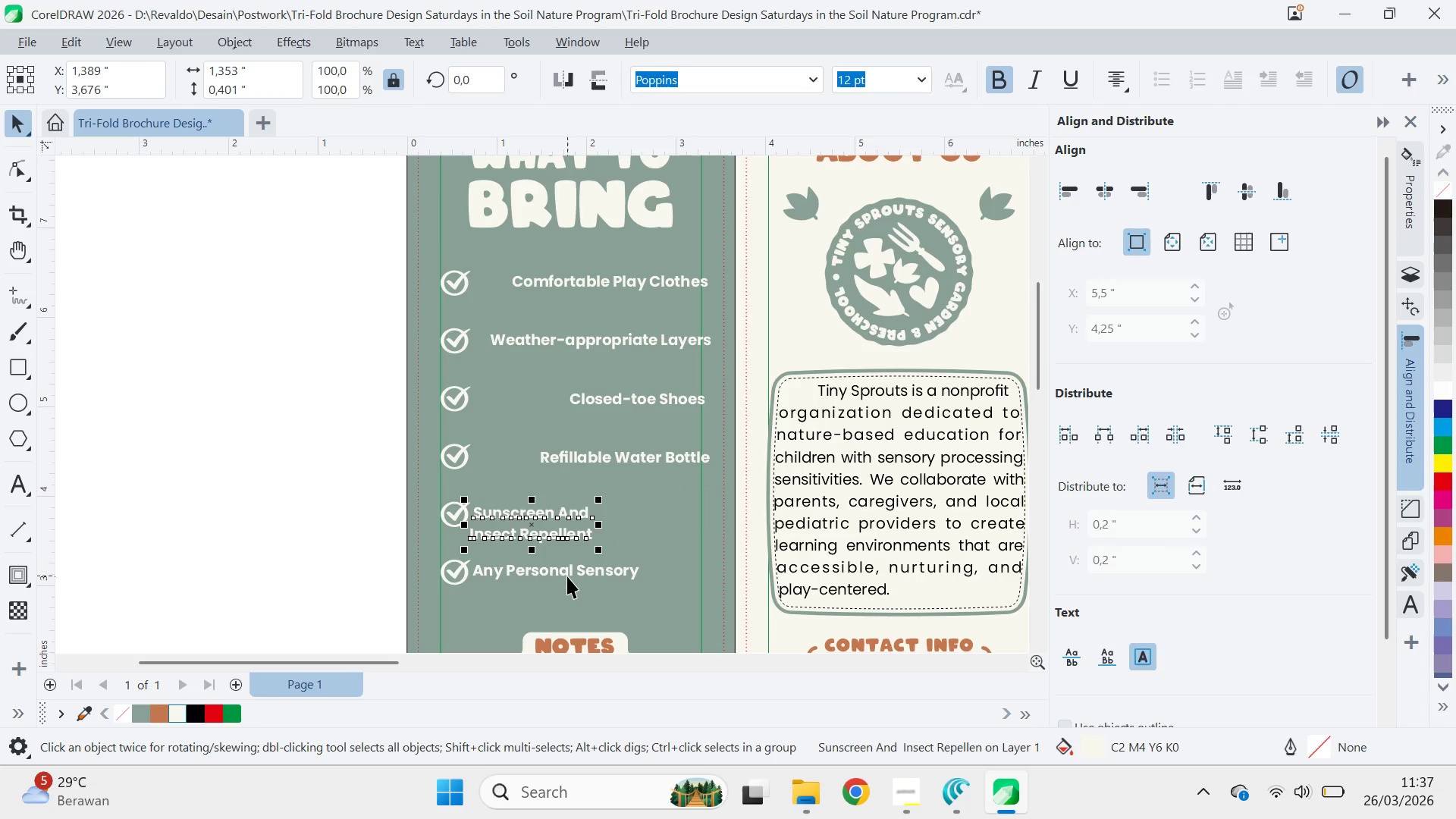 
hold_key(key=ShiftLeft, duration=1.33)
 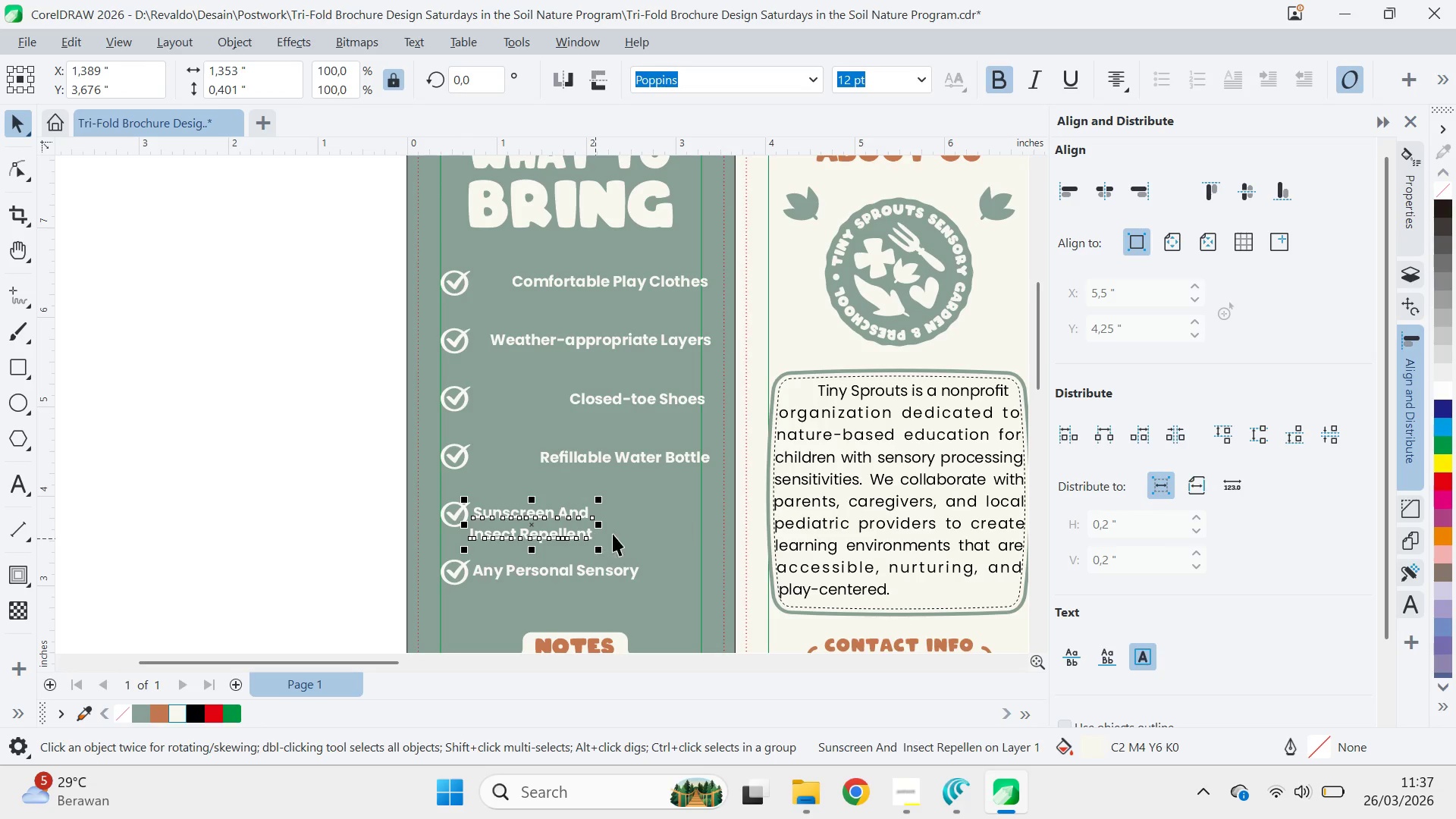 
key(Shift+ShiftLeft)
 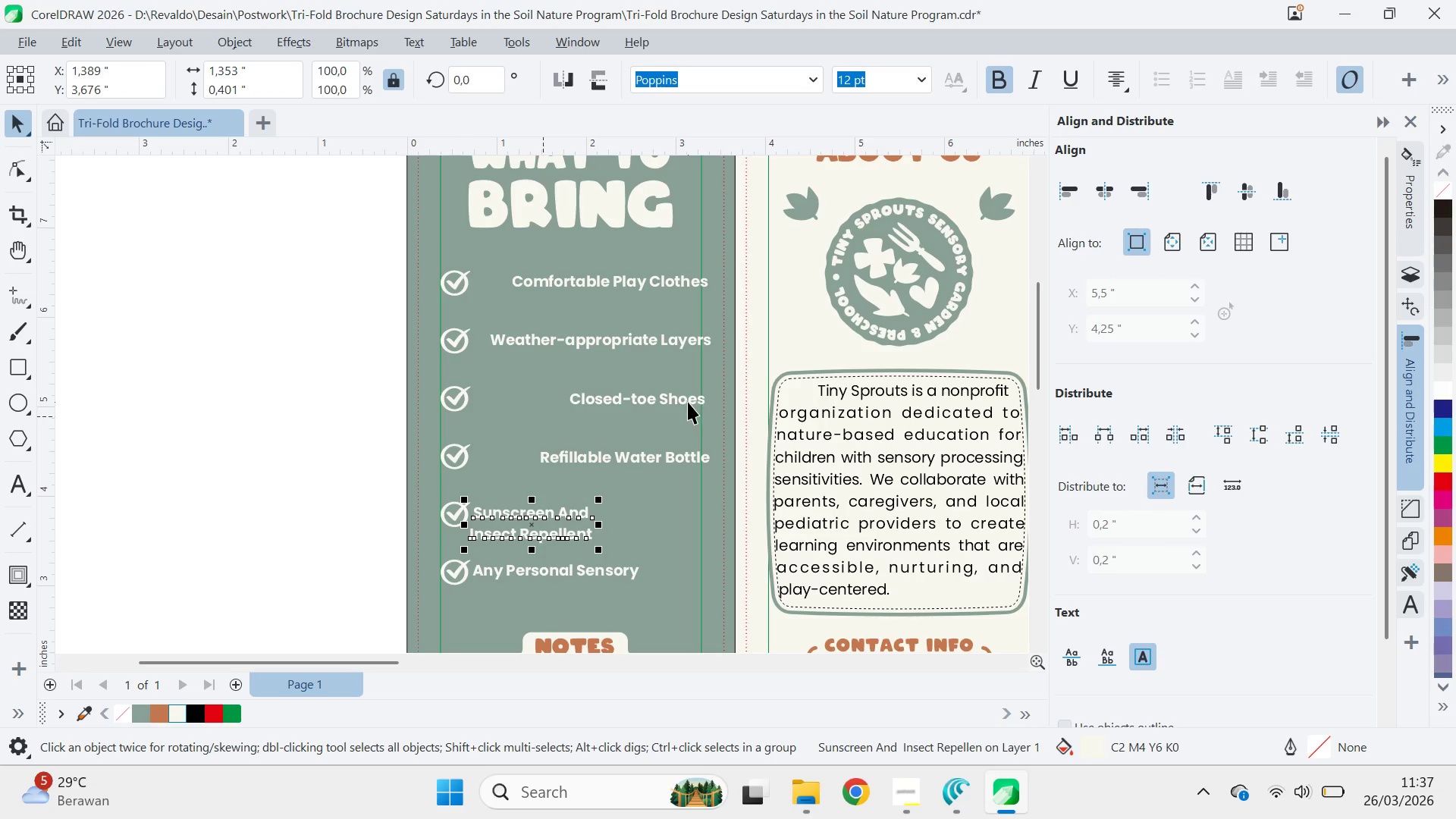 
hold_key(key=ShiftLeft, duration=0.31)
left_click([642, 521])
 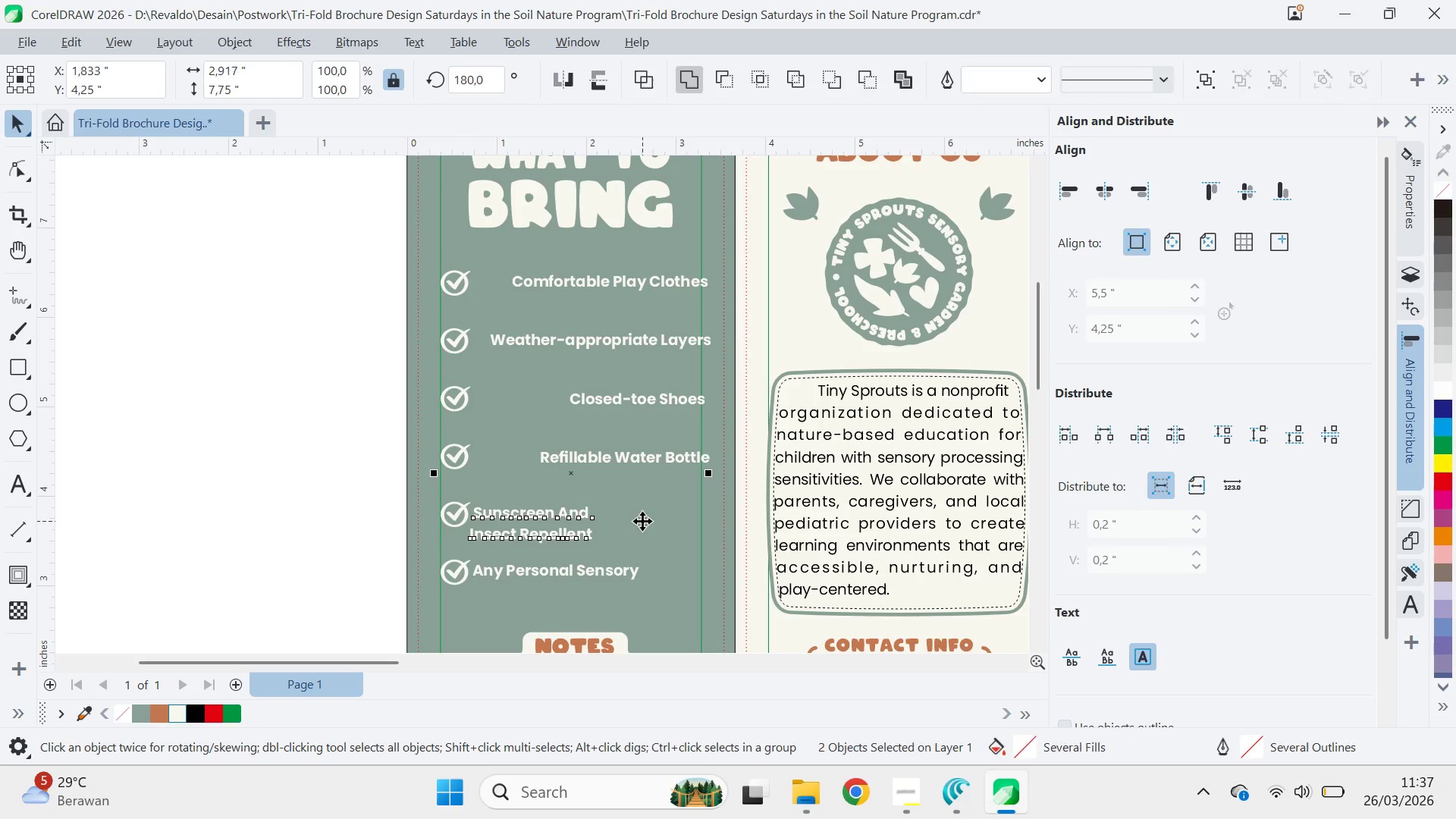 
key(C)
 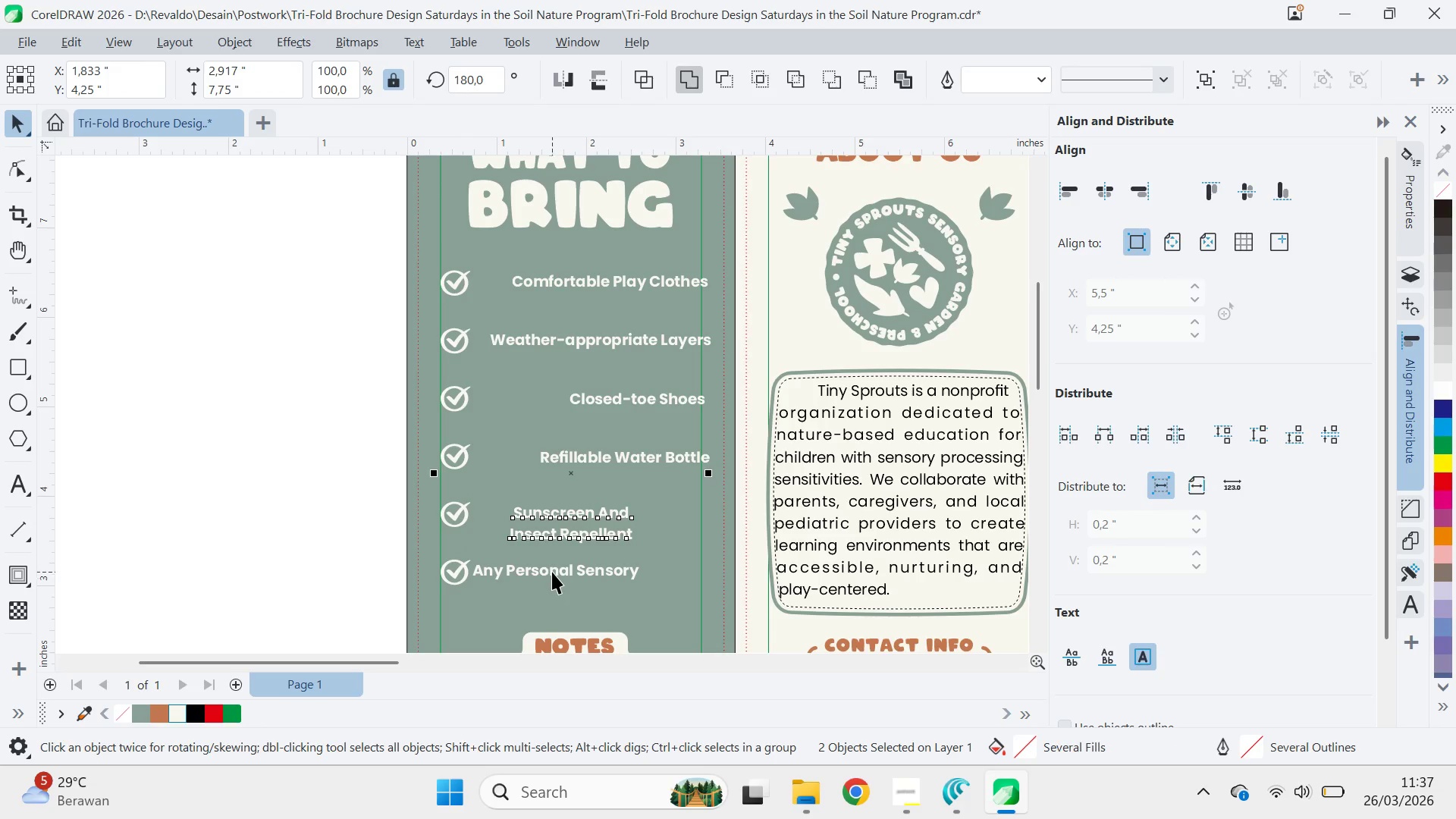 
left_click([554, 566])
 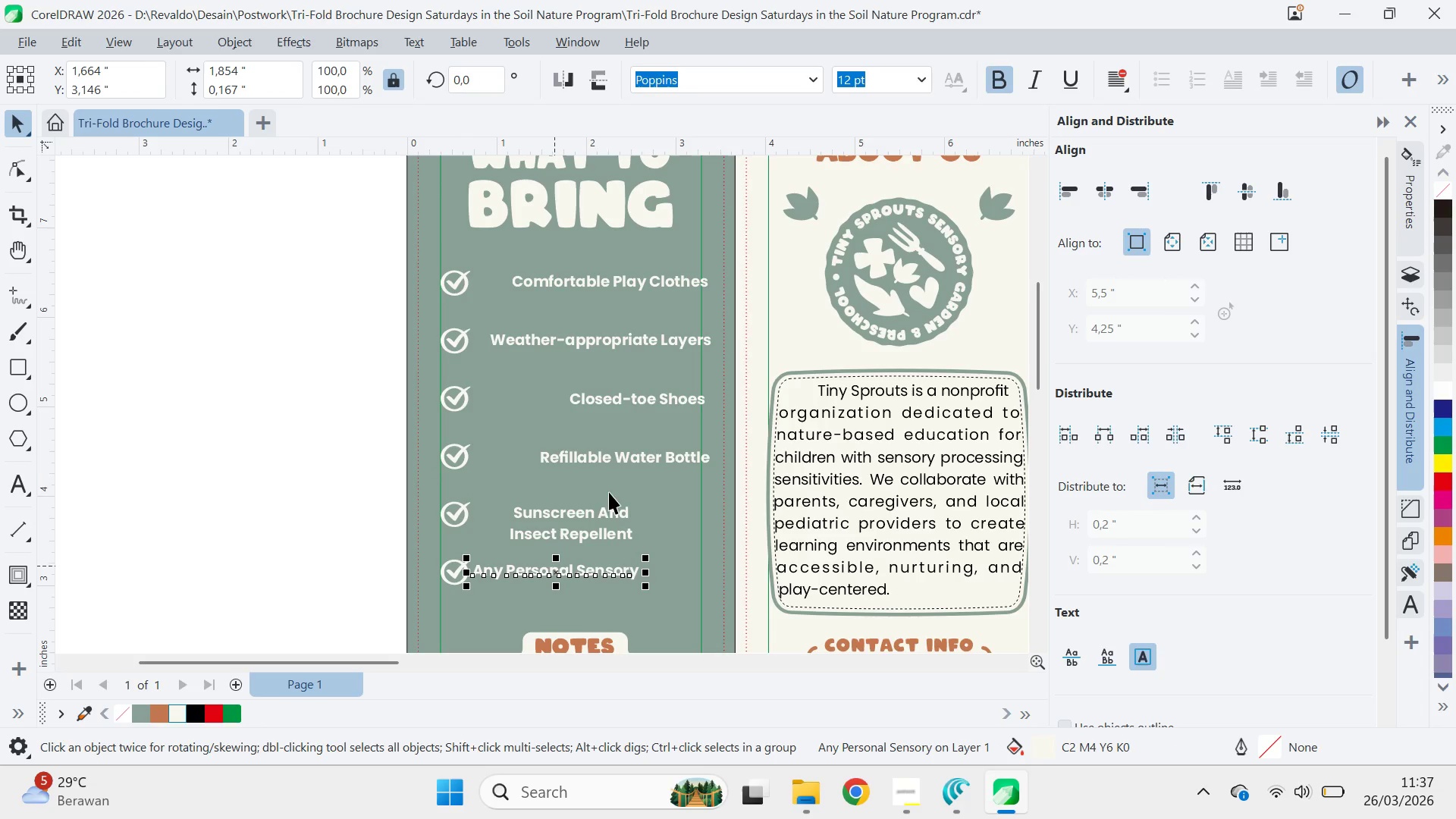 
hold_key(key=ShiftLeft, duration=0.72)
 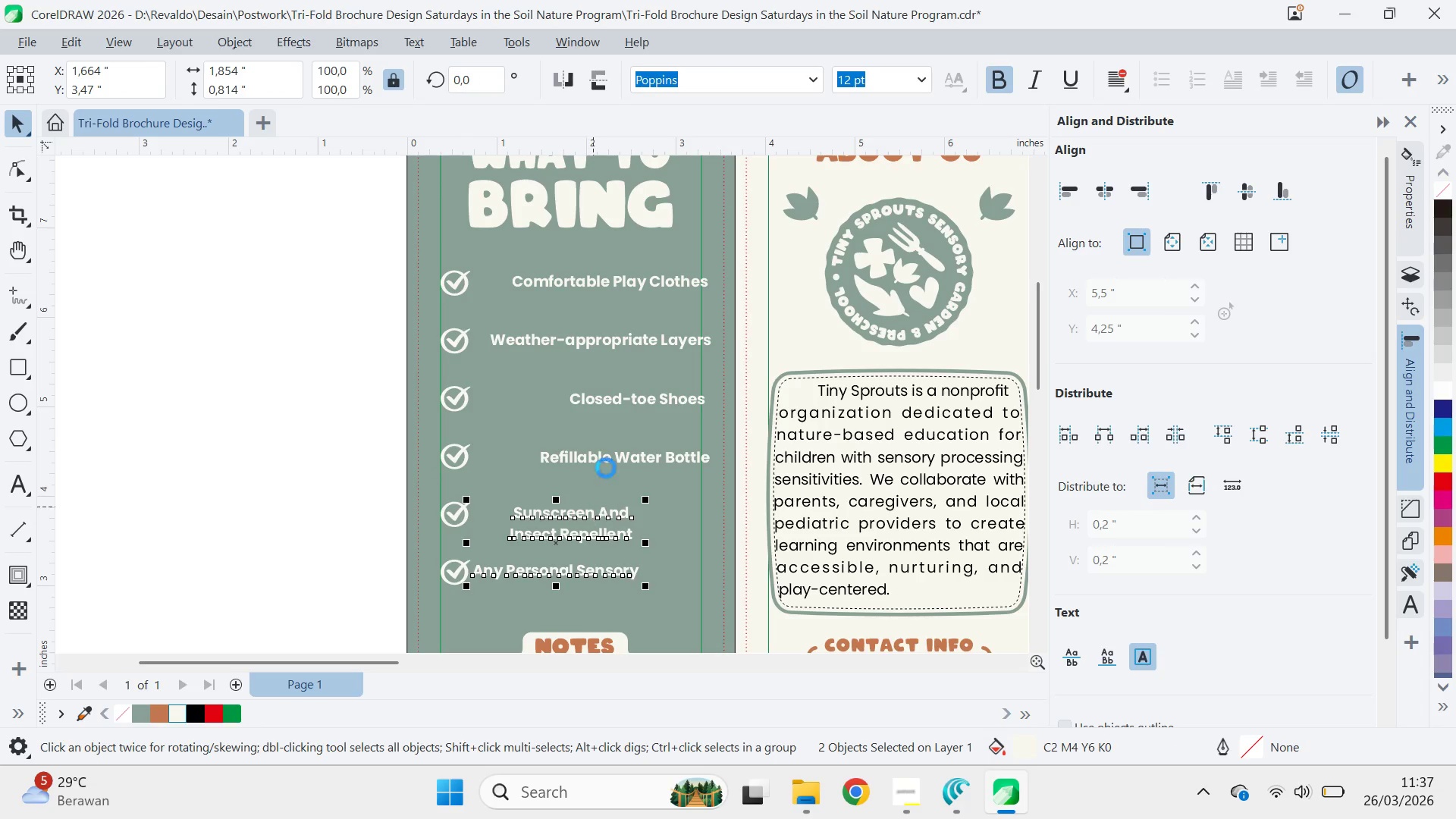 
key(C)
 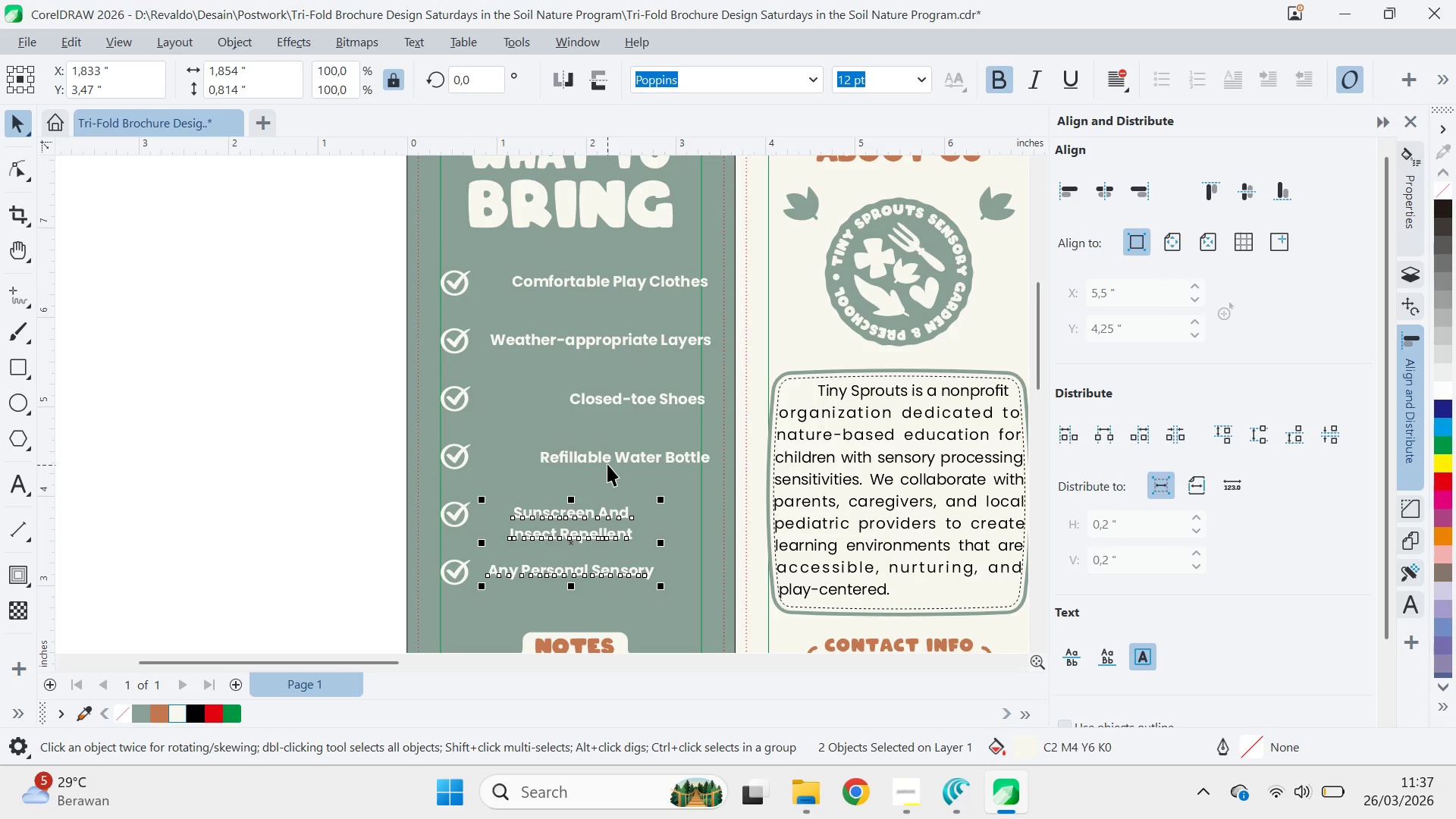 
hold_key(key=ShiftLeft, duration=1.5)
left_click([620, 398])
 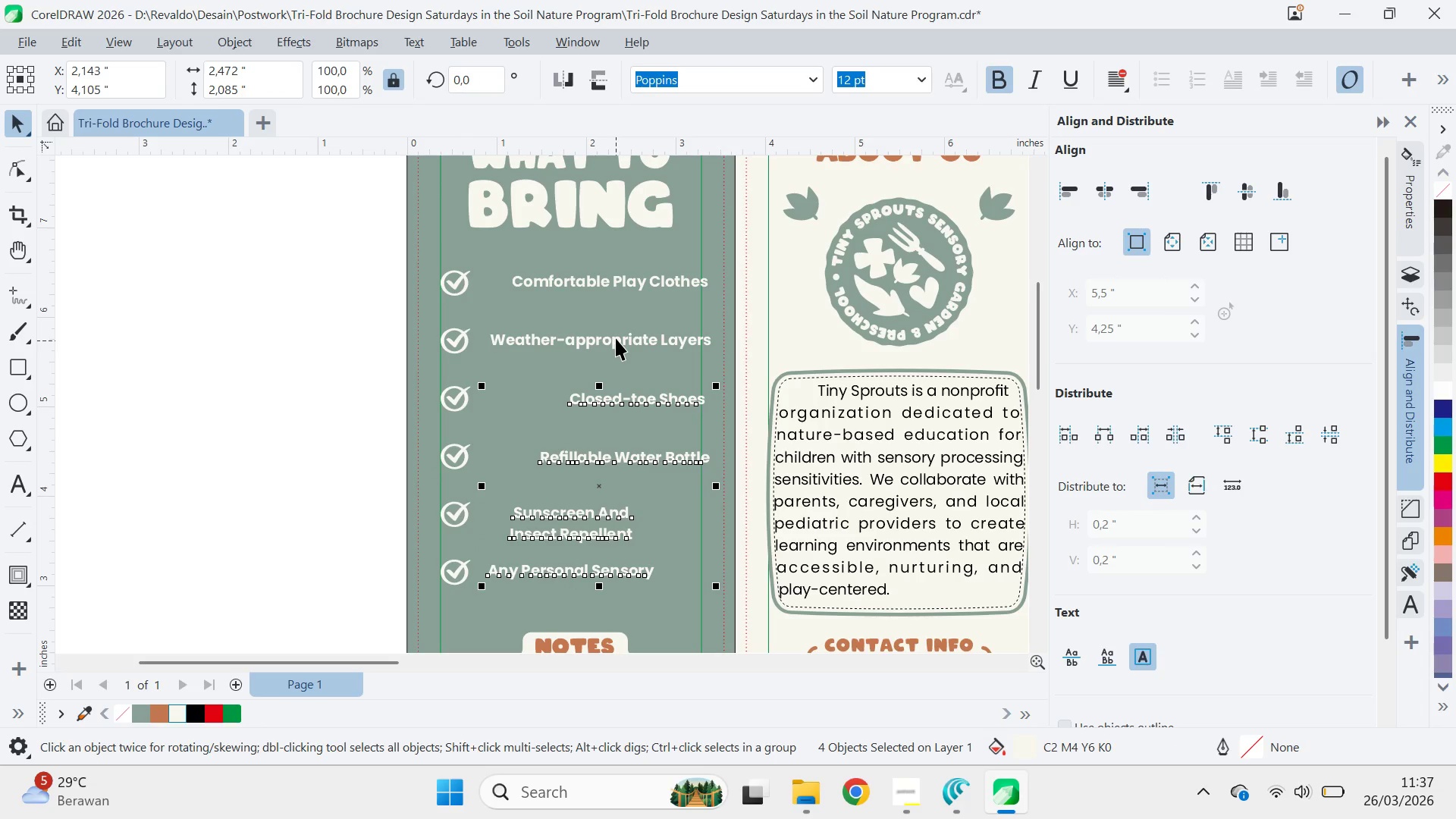 
left_click([616, 338])
 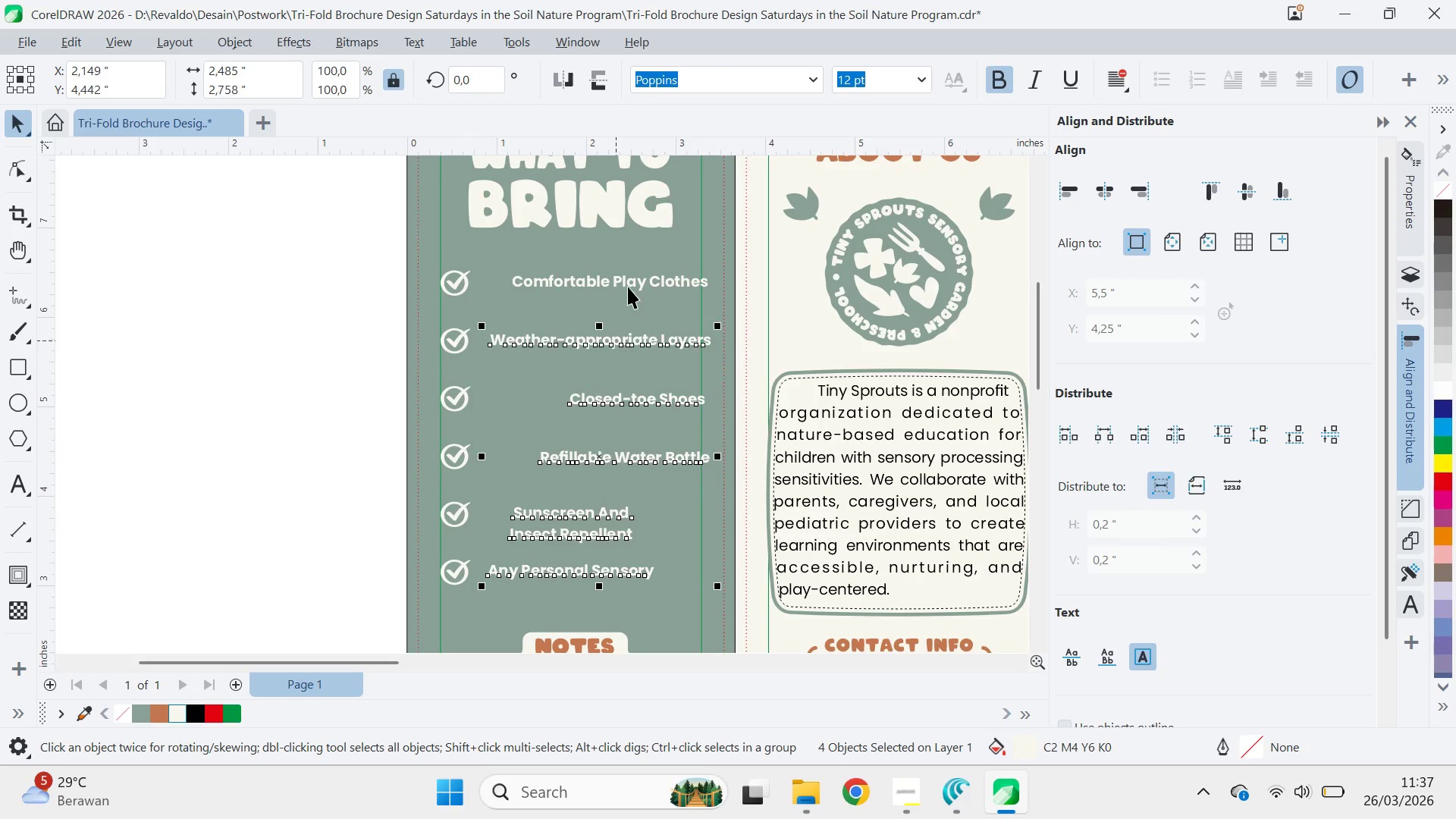 
hold_key(key=ShiftLeft, duration=1.47)
double_click([631, 275])
 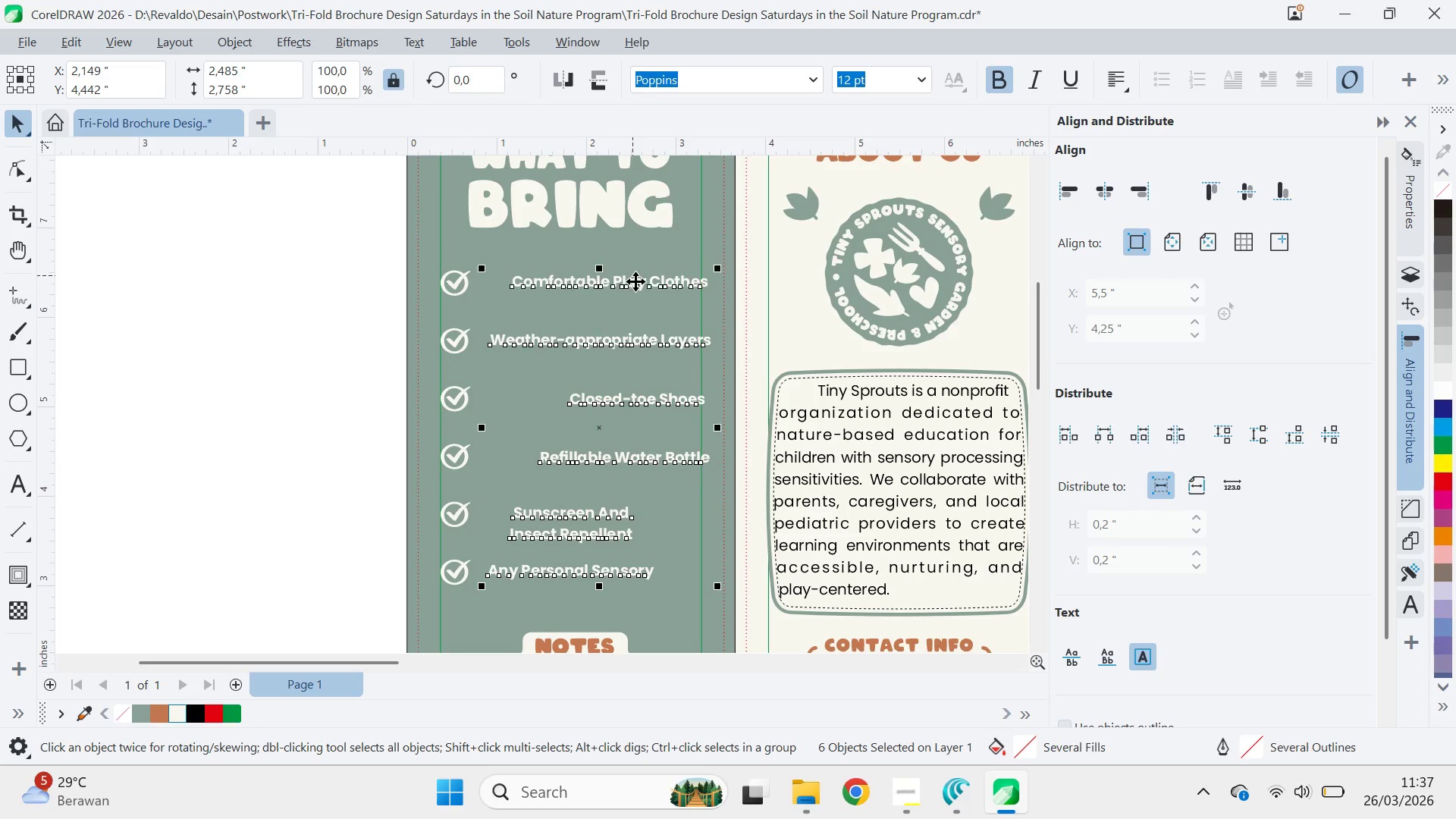 
key(C)
 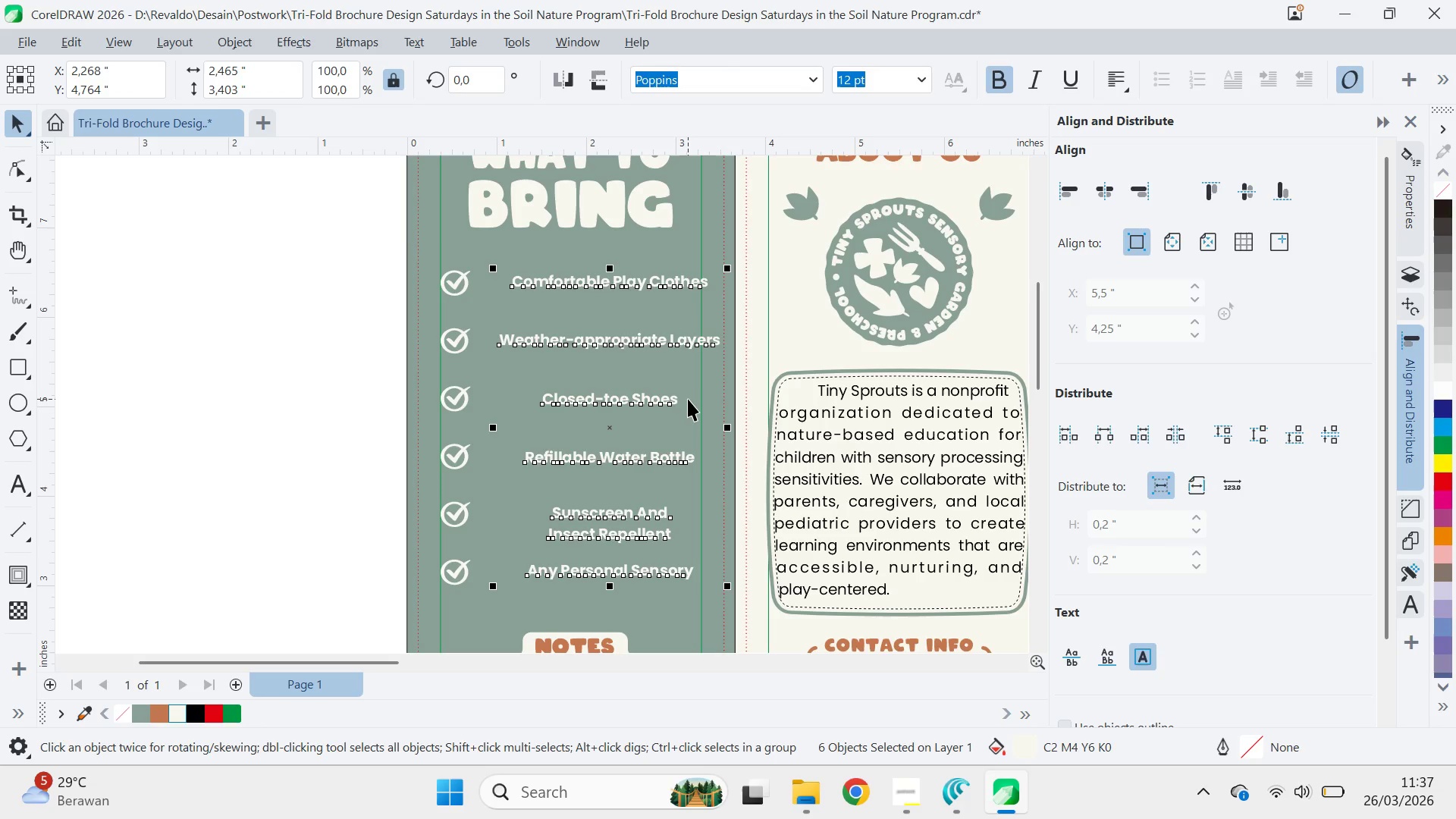 
key(Control+G)
 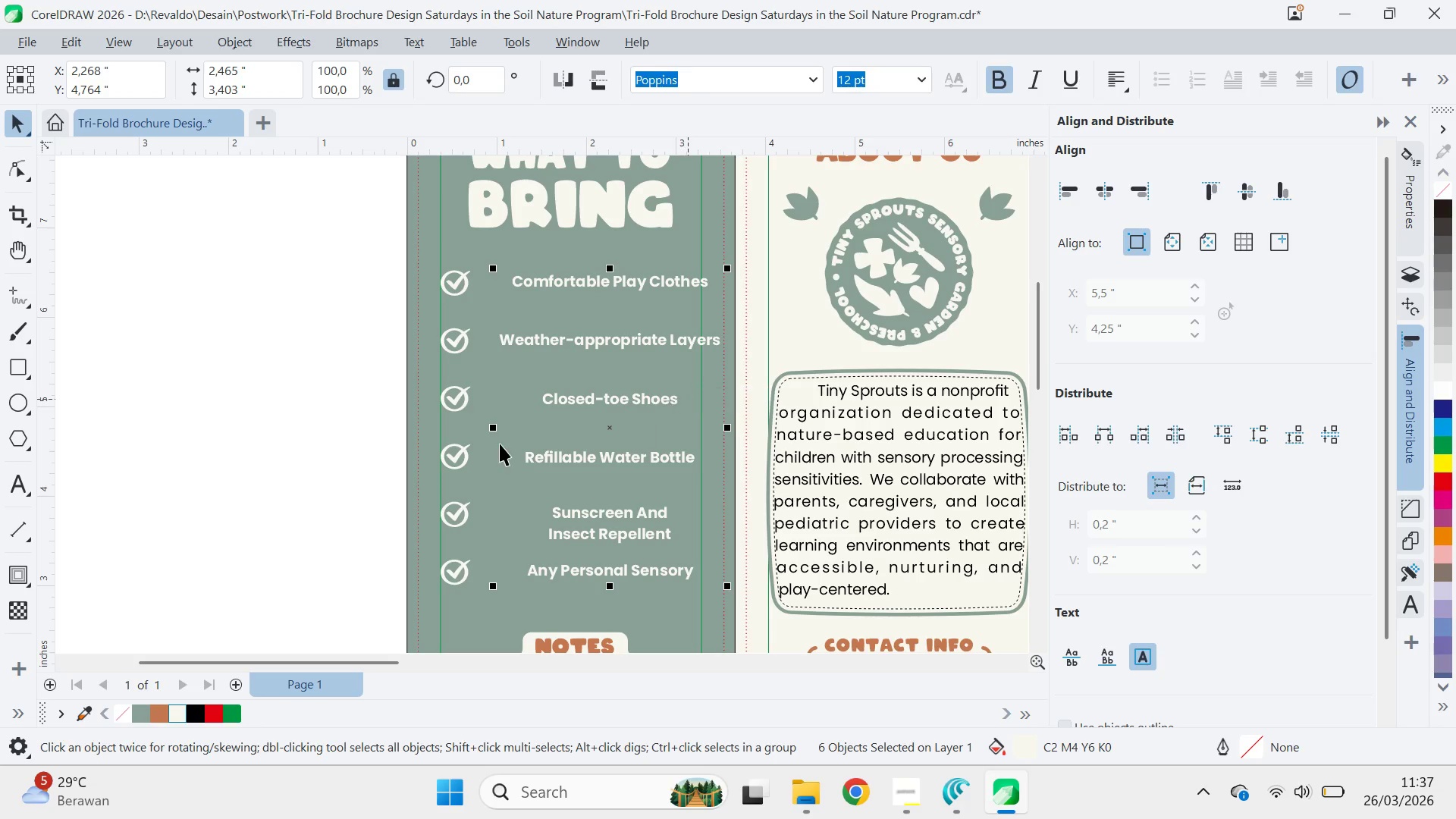 
hold_key(key=ShiftLeft, duration=0.52)
 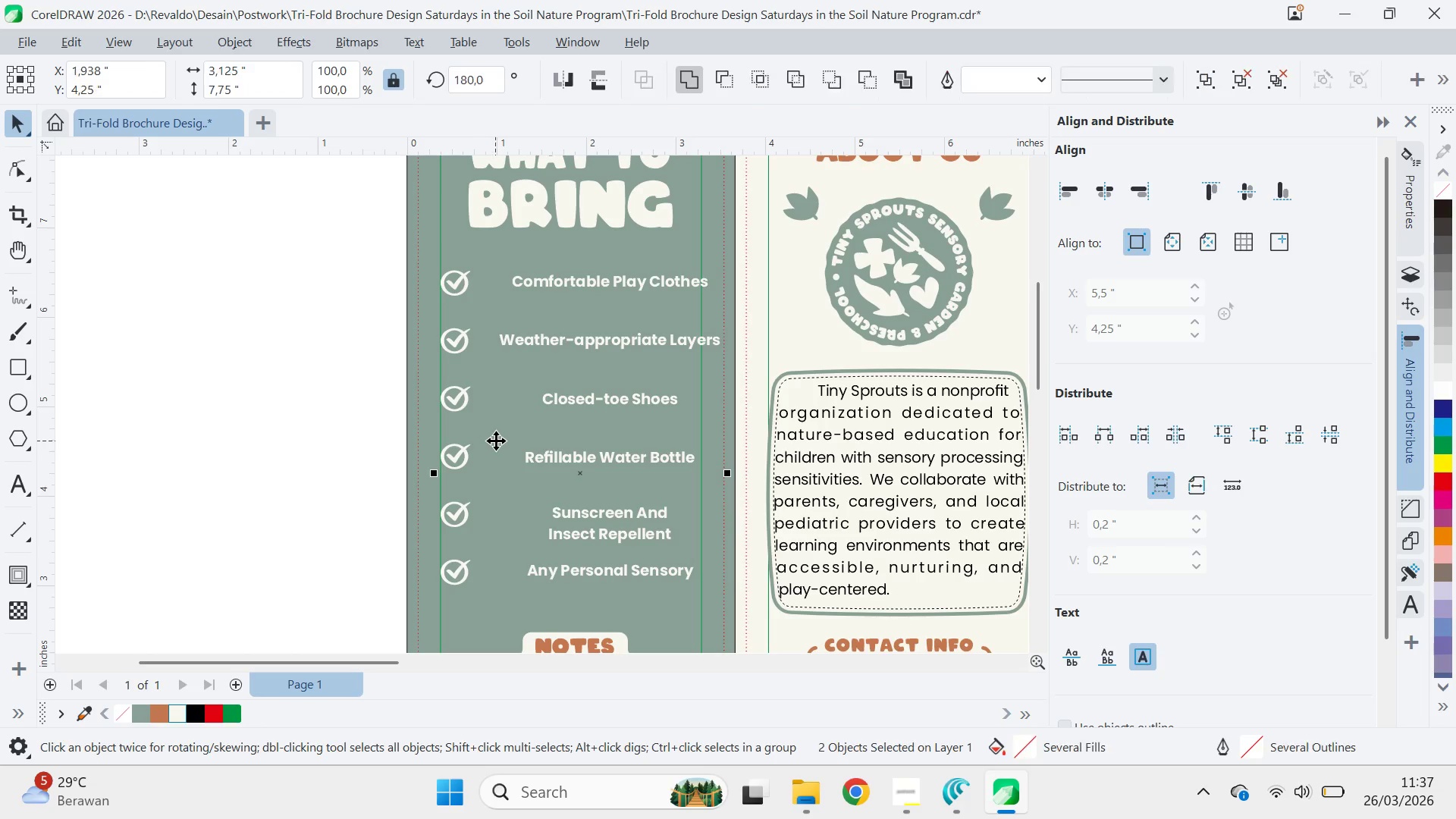 
key(C)
 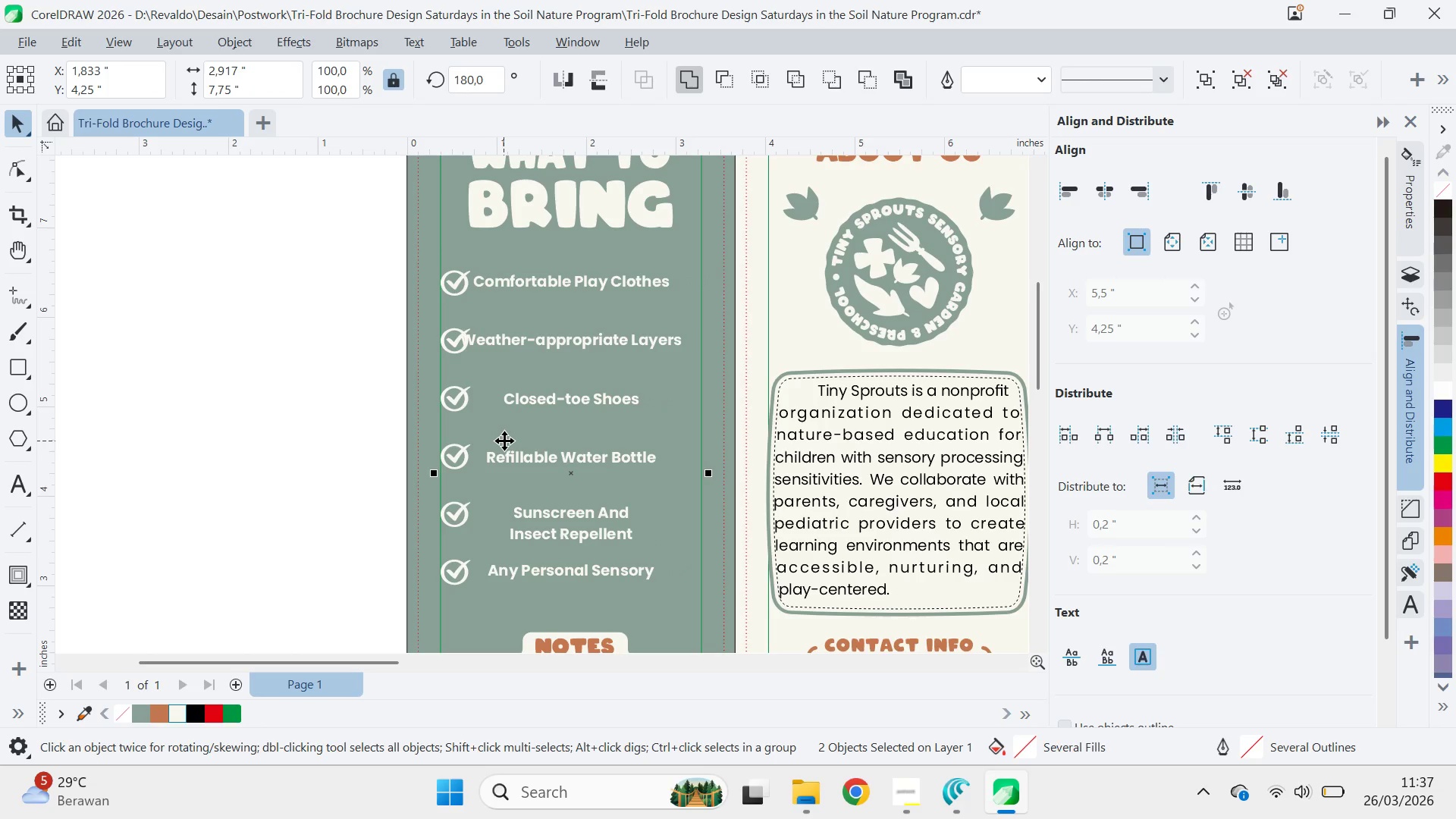 
key(Control+Z)
 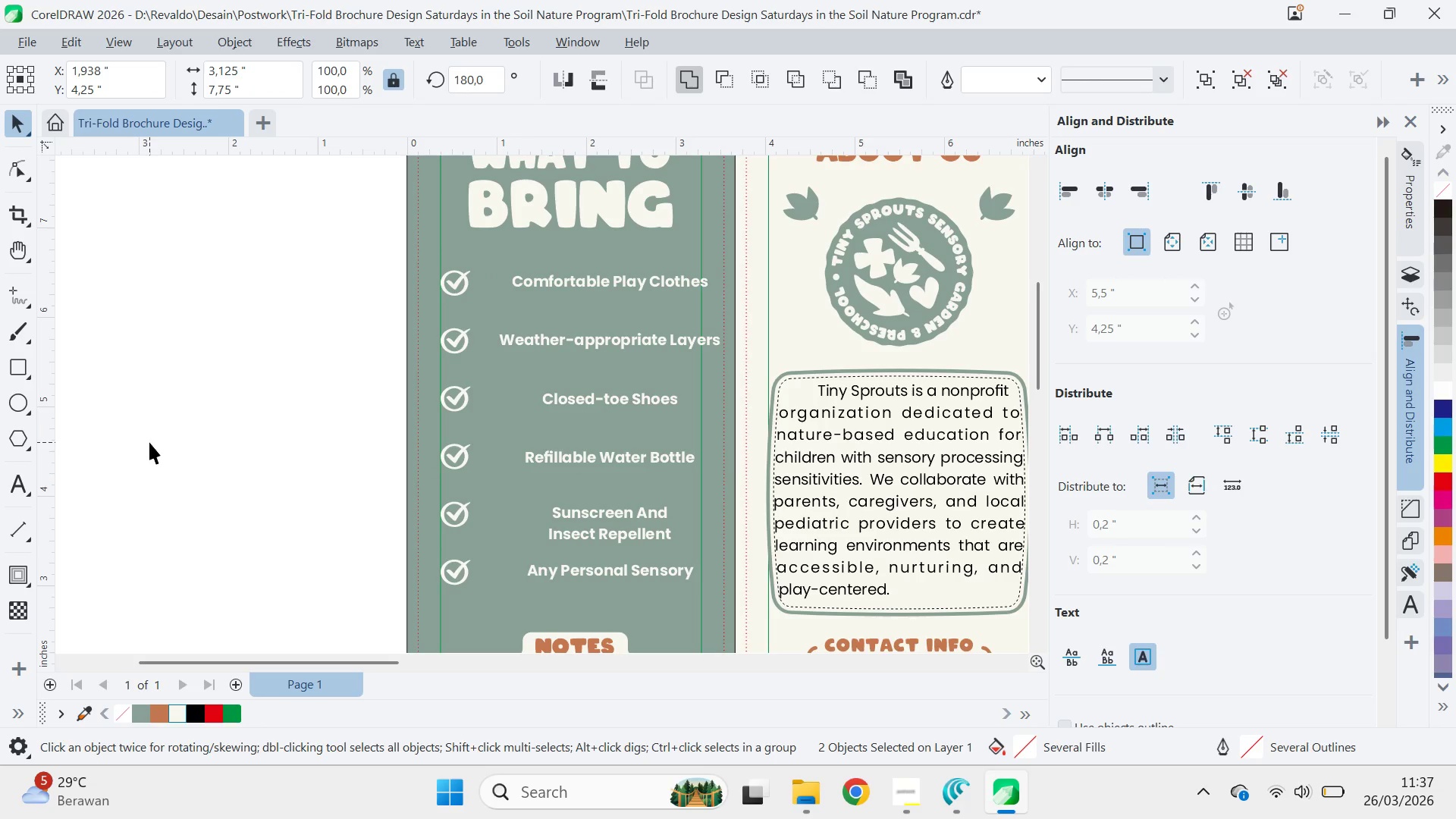 
key(Control+Z)
 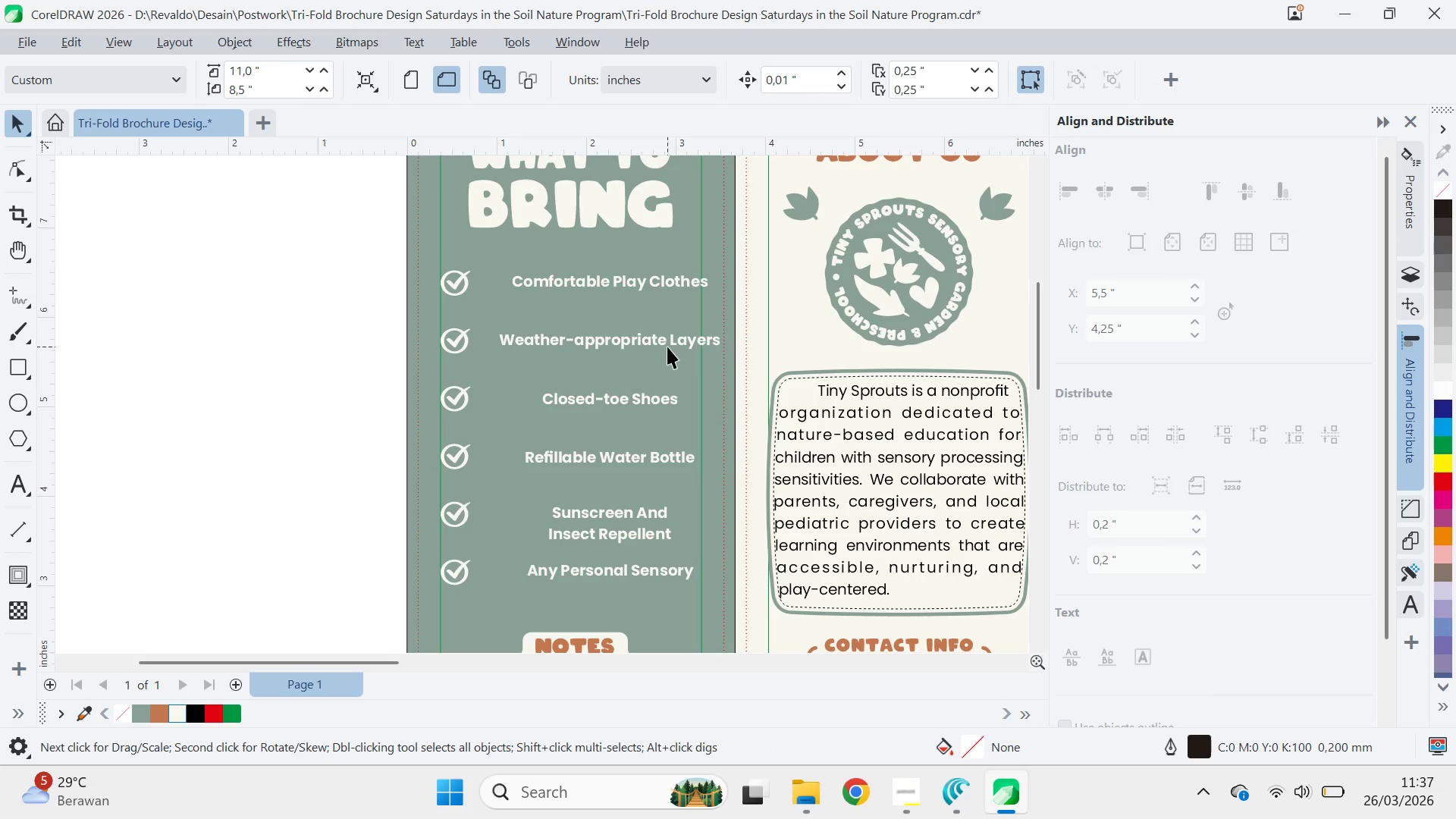 
left_click([659, 344])
 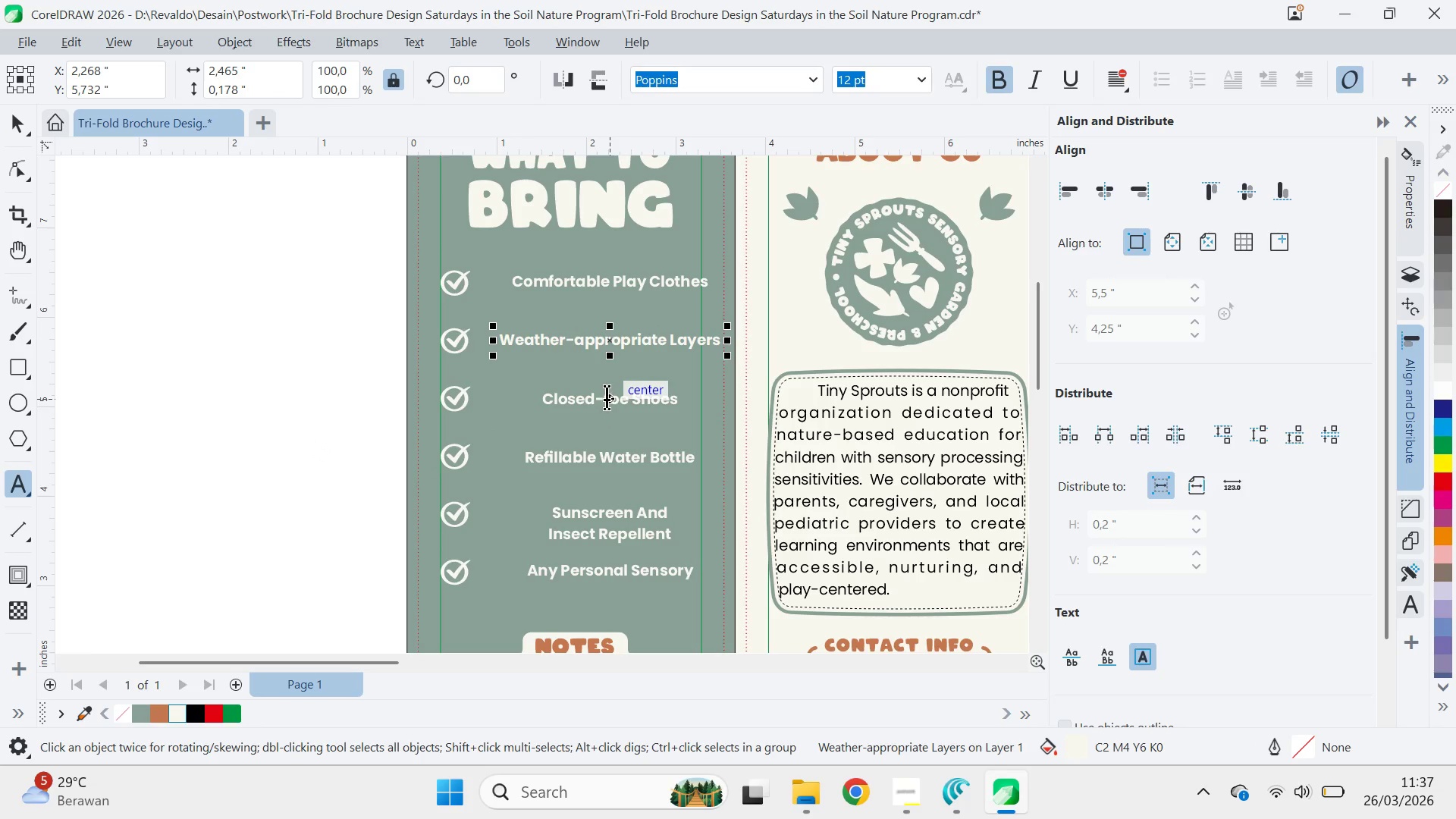 
key(Backspace)
 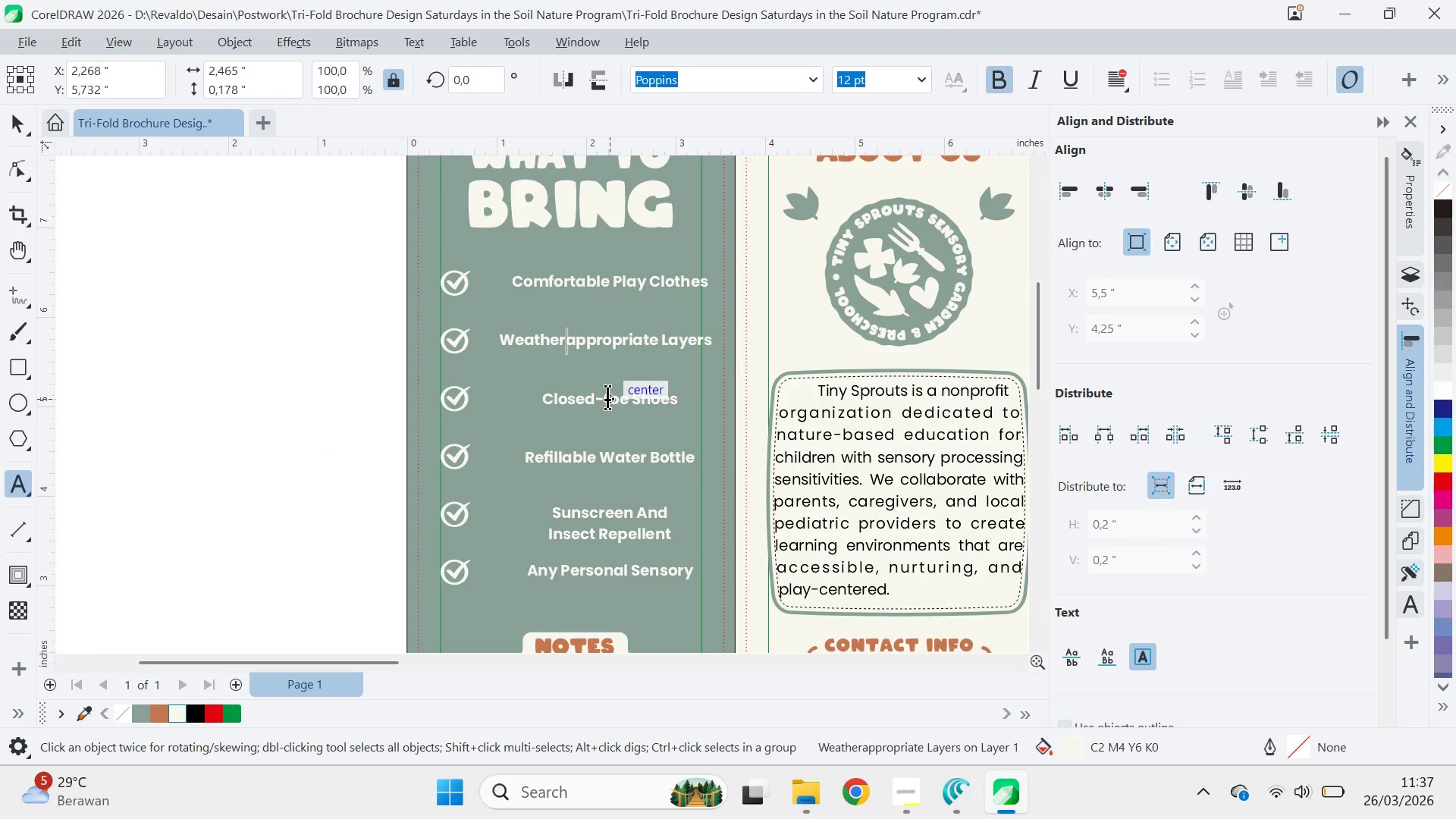 
key(Space)
 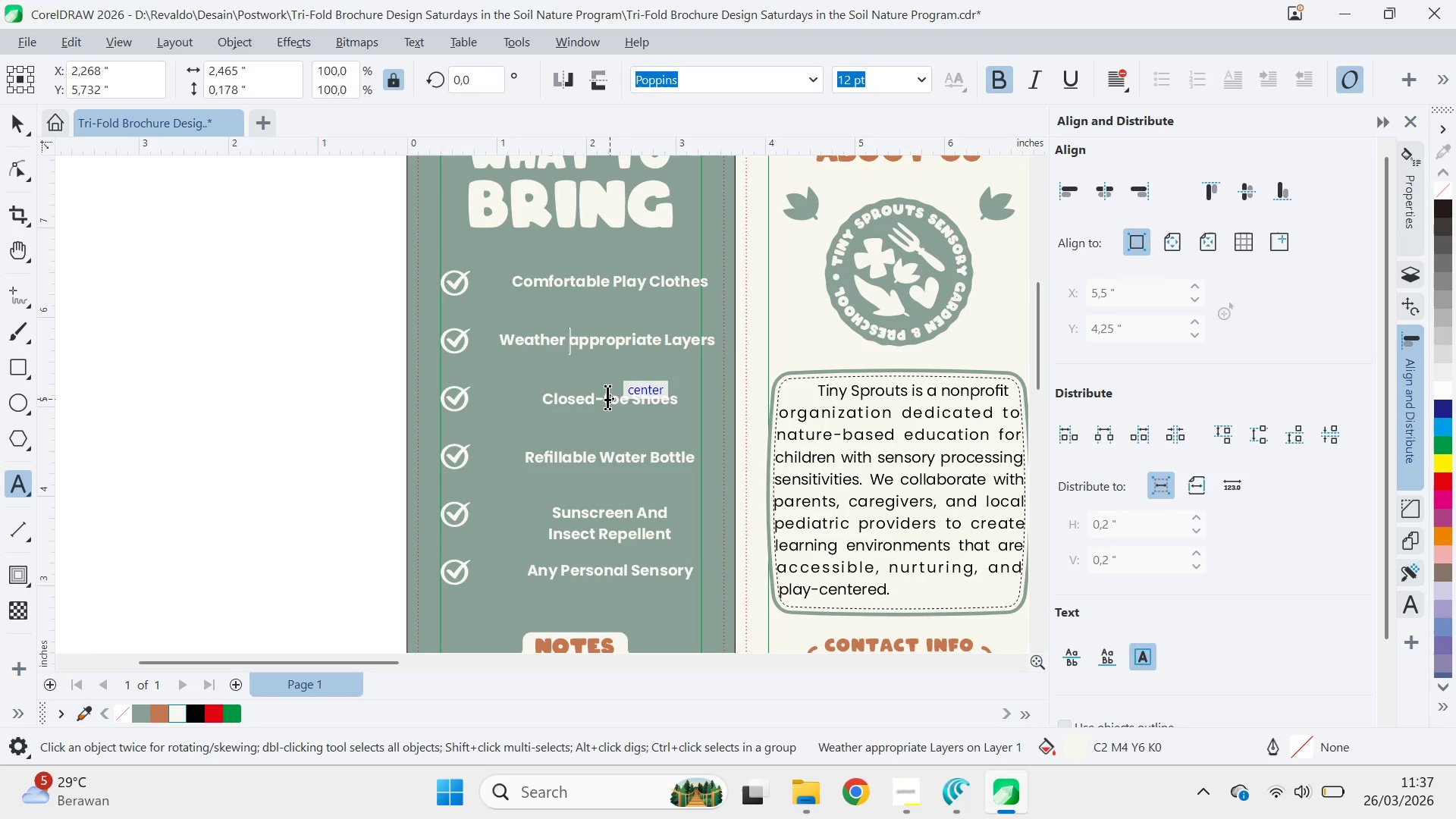 
key(Shift+A)
 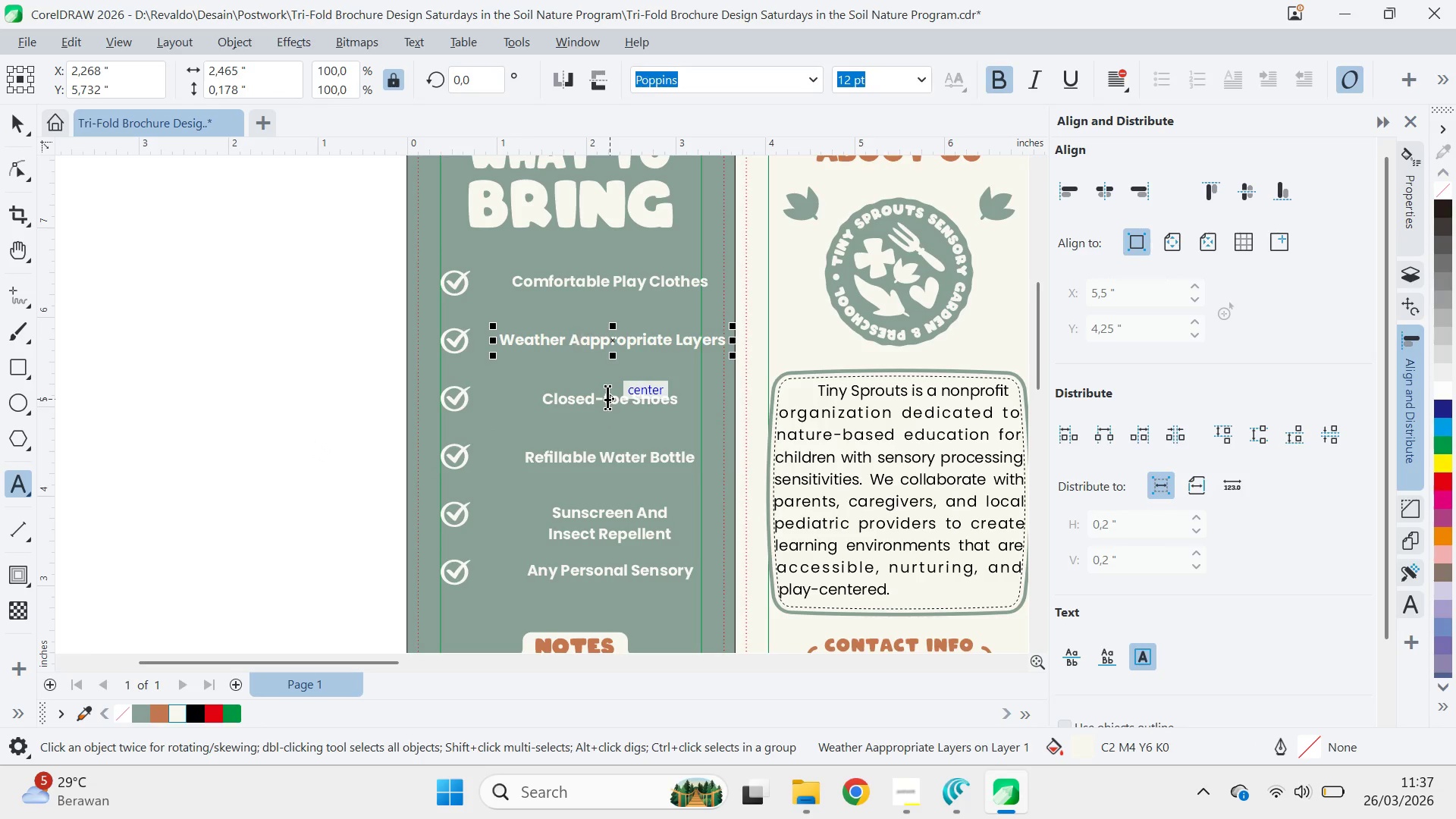 
key(Delete)
 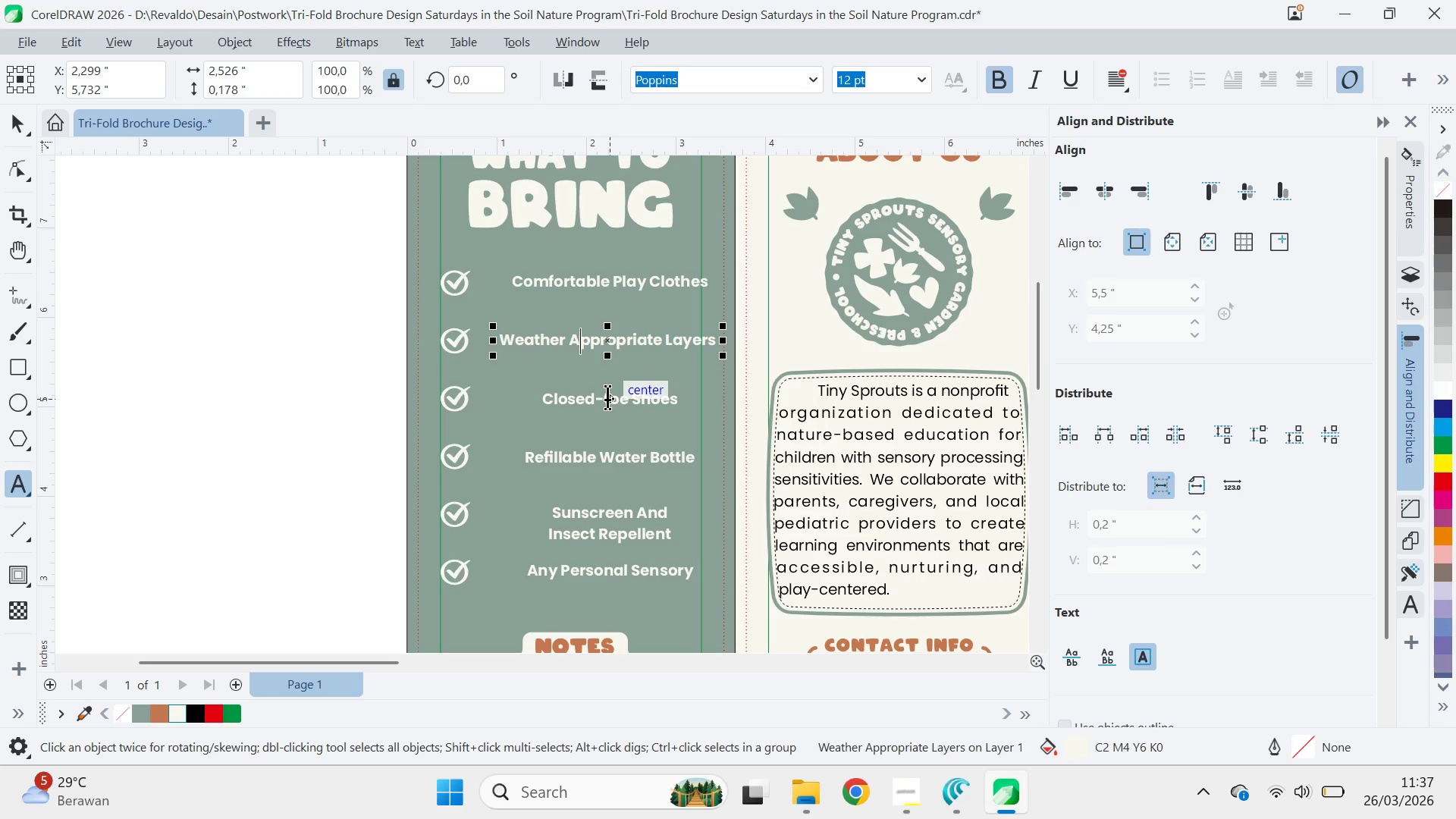 
key(Control+ArrowRight)
 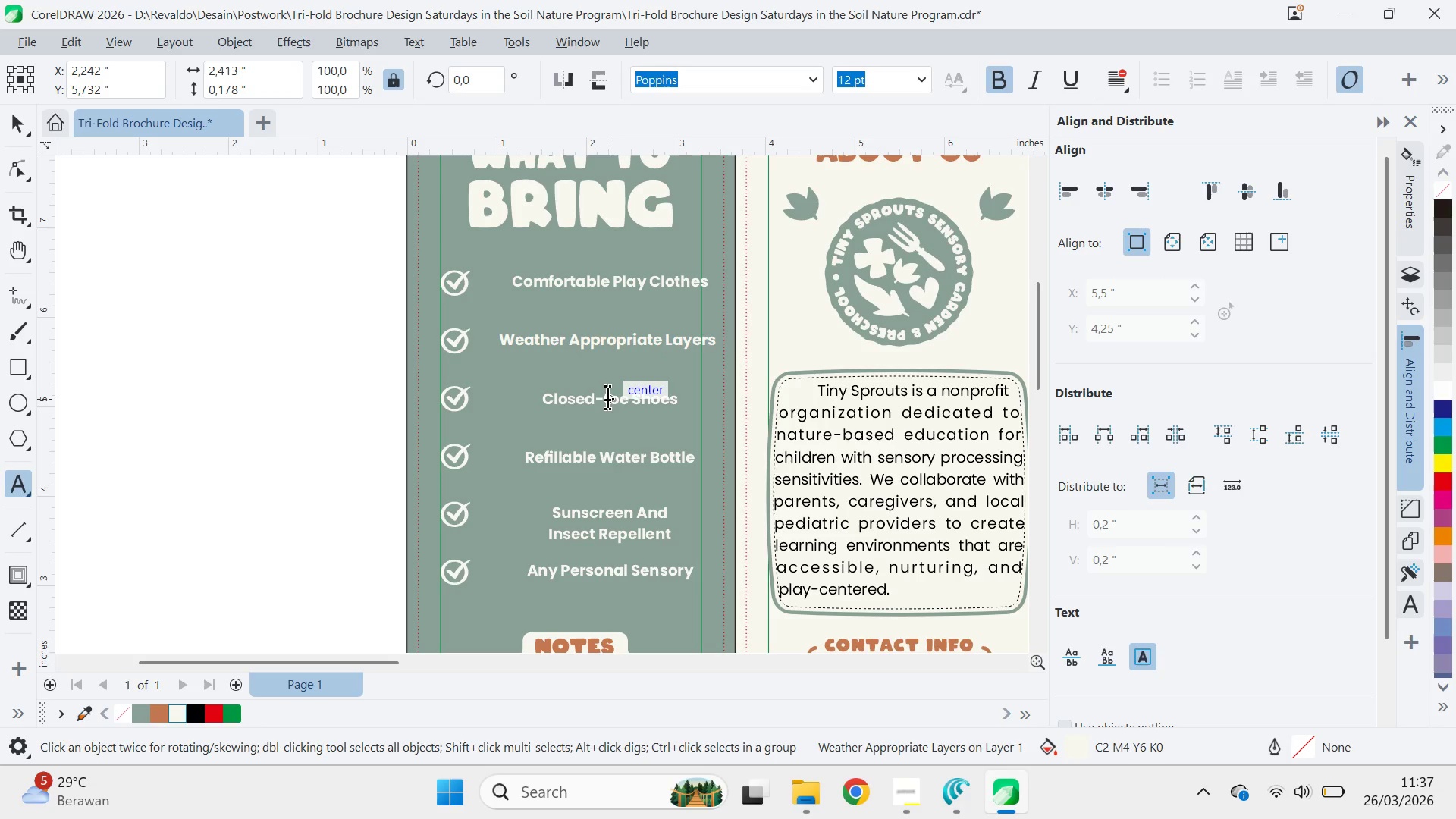 
key(Enter)
 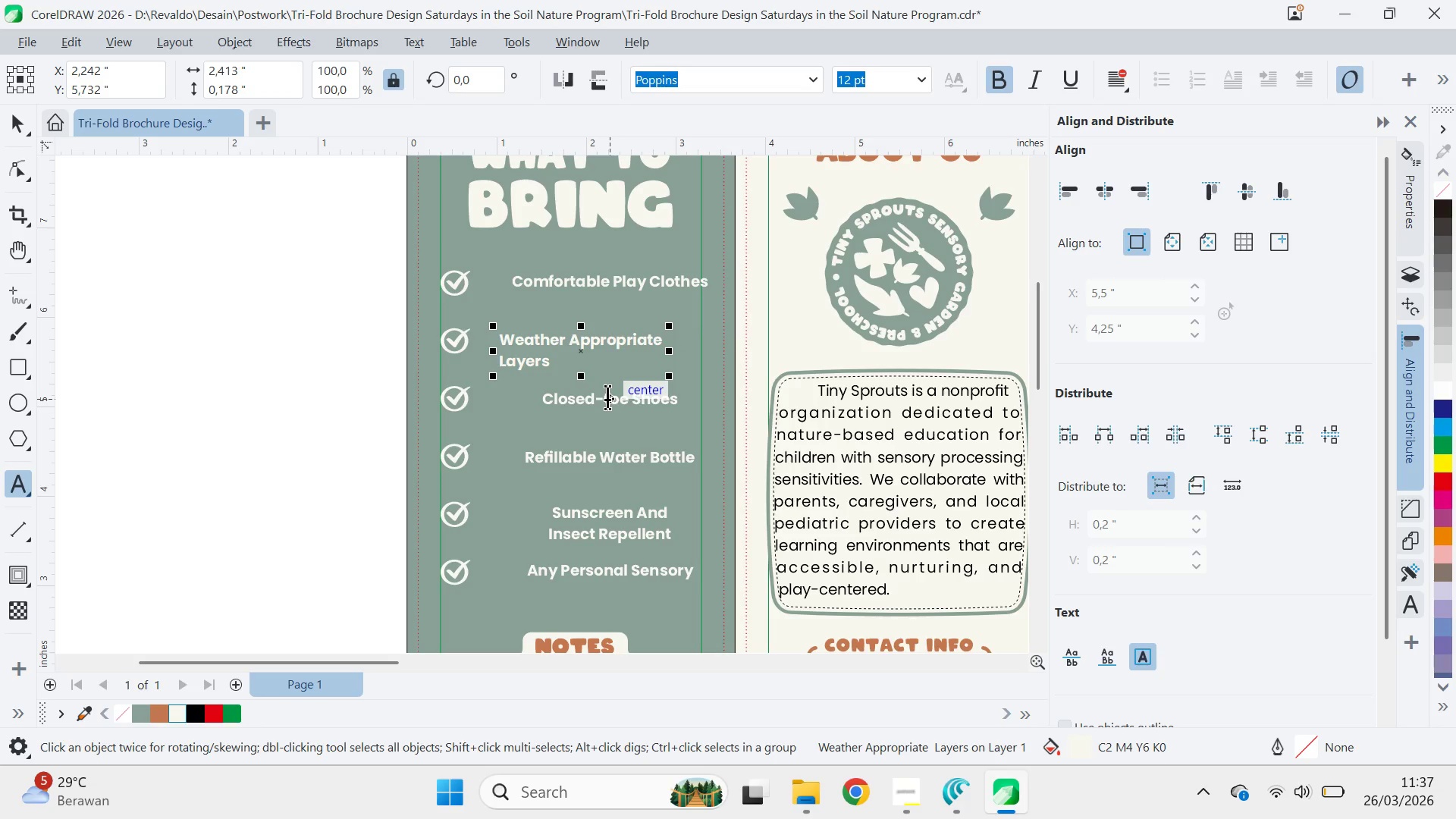 
key(Control+Z)
 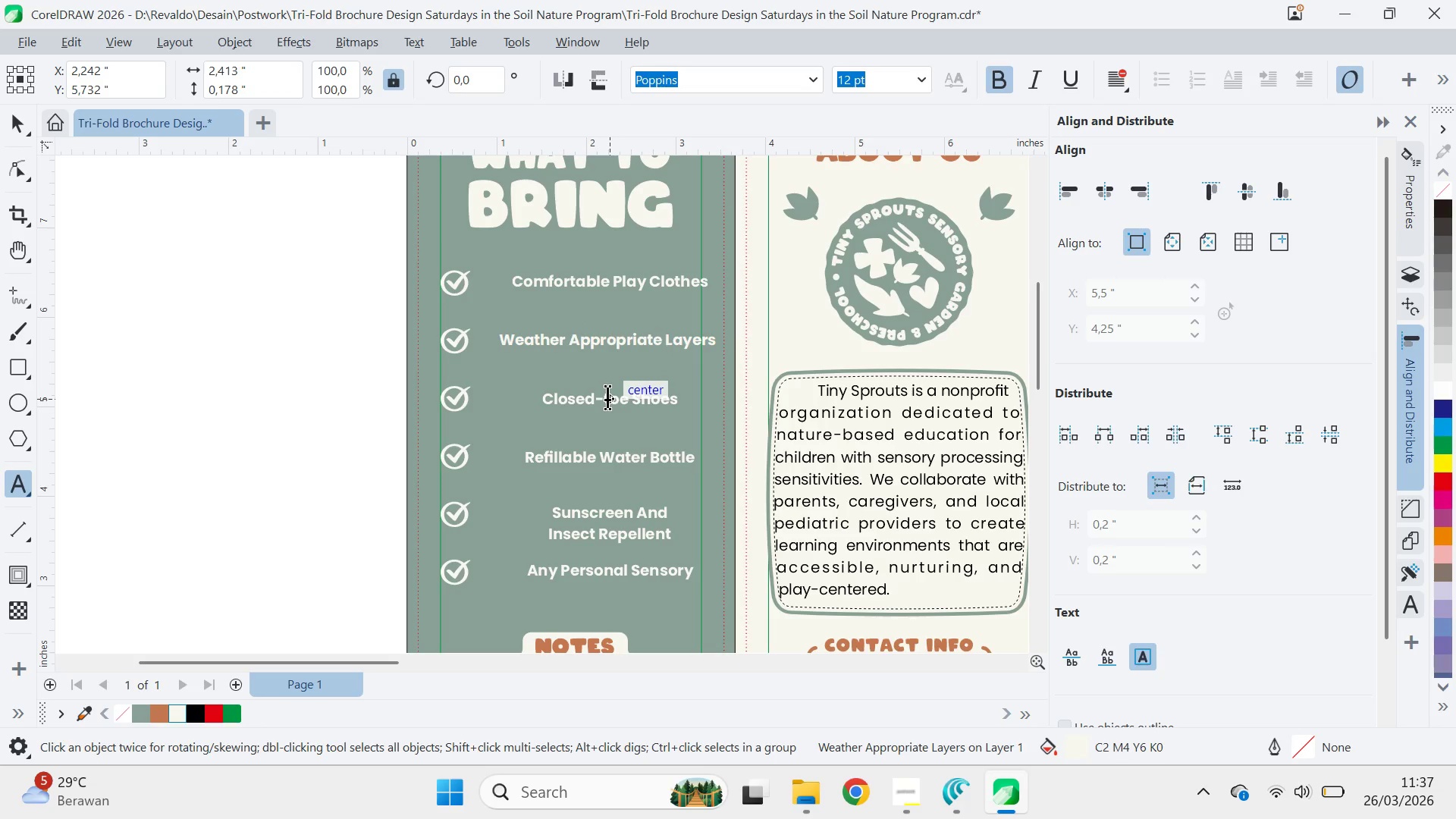 
key(Control+ArrowLeft)
 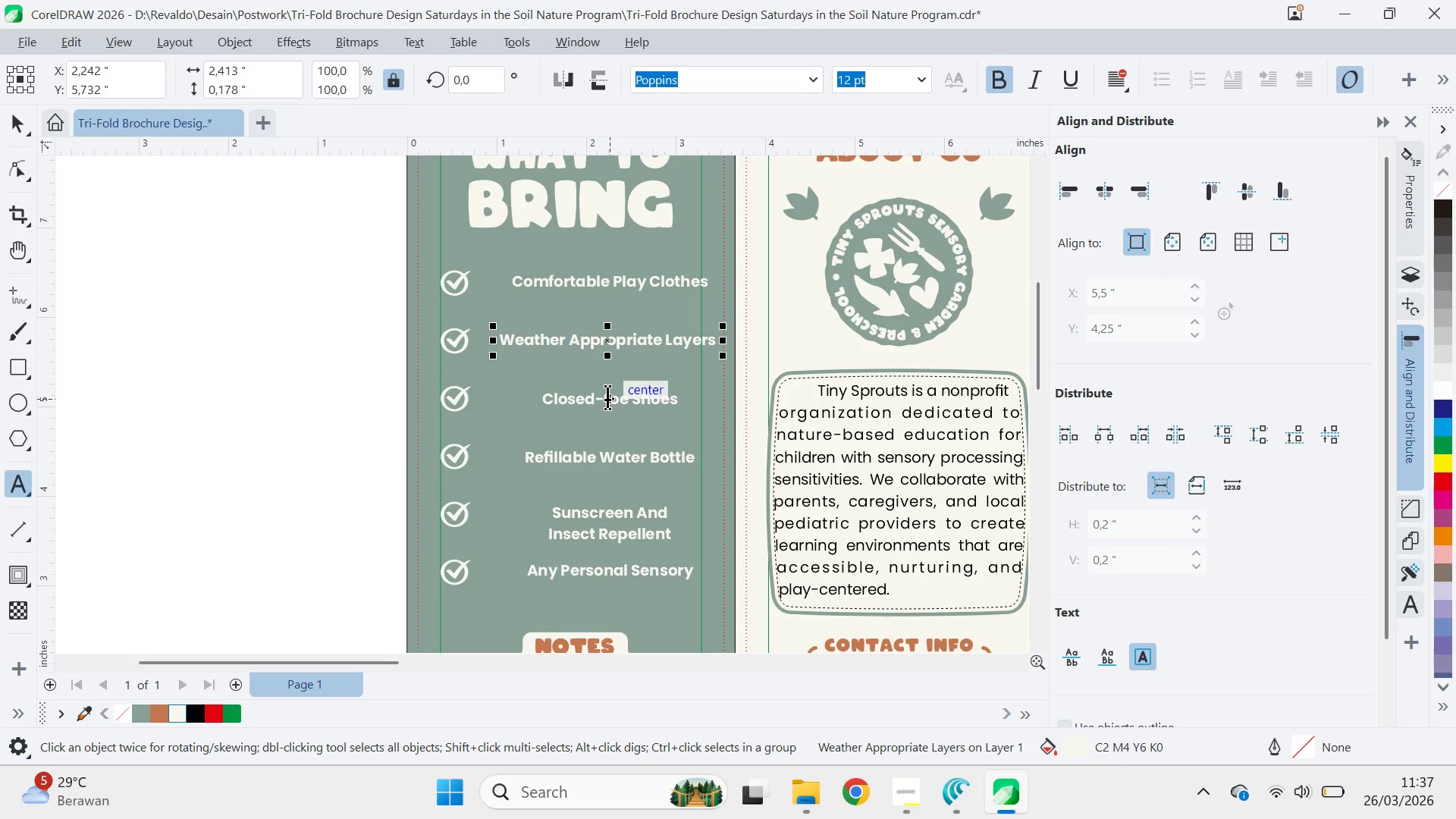 
key(Enter)
 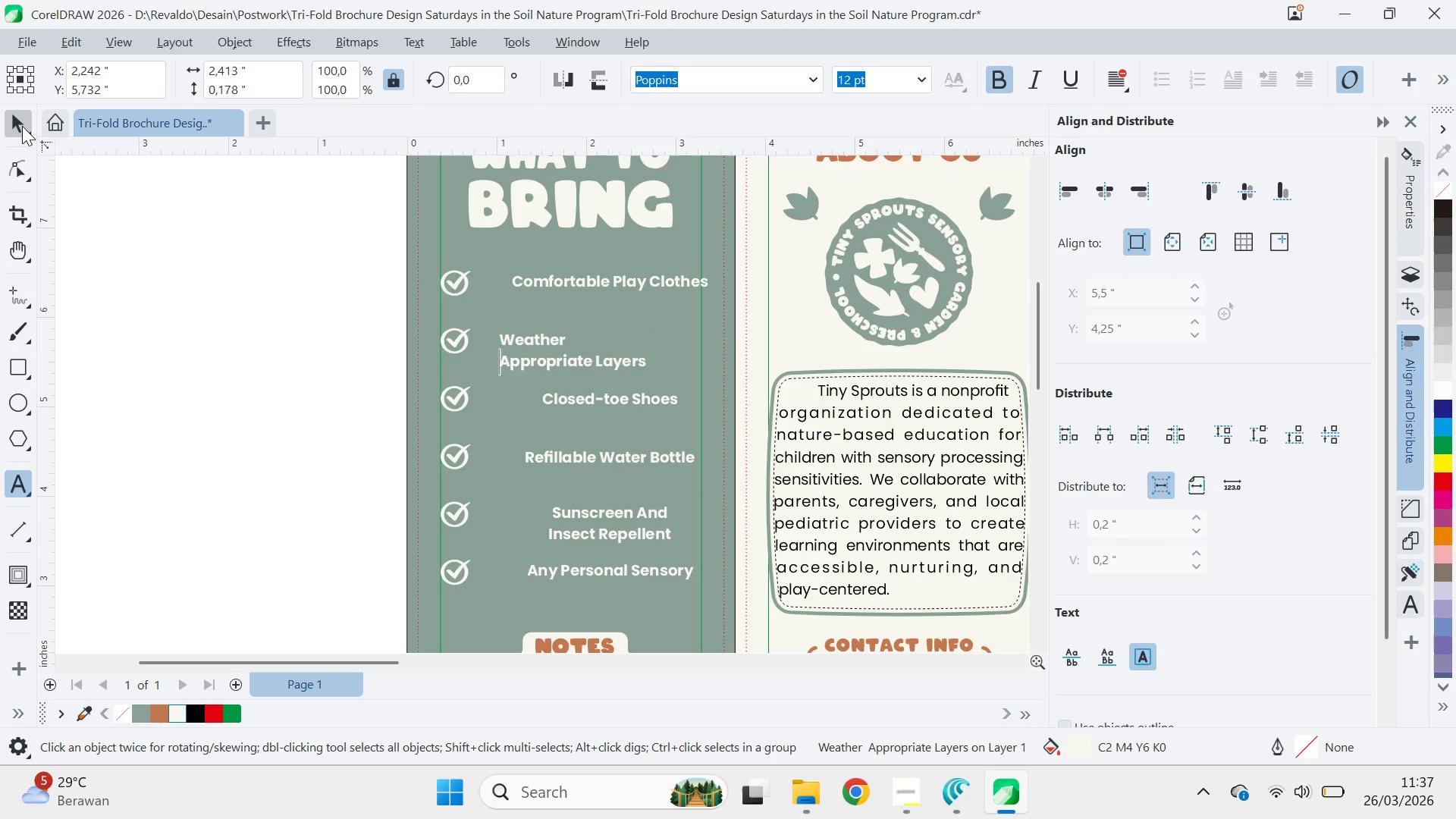 
left_click([22, 126])
 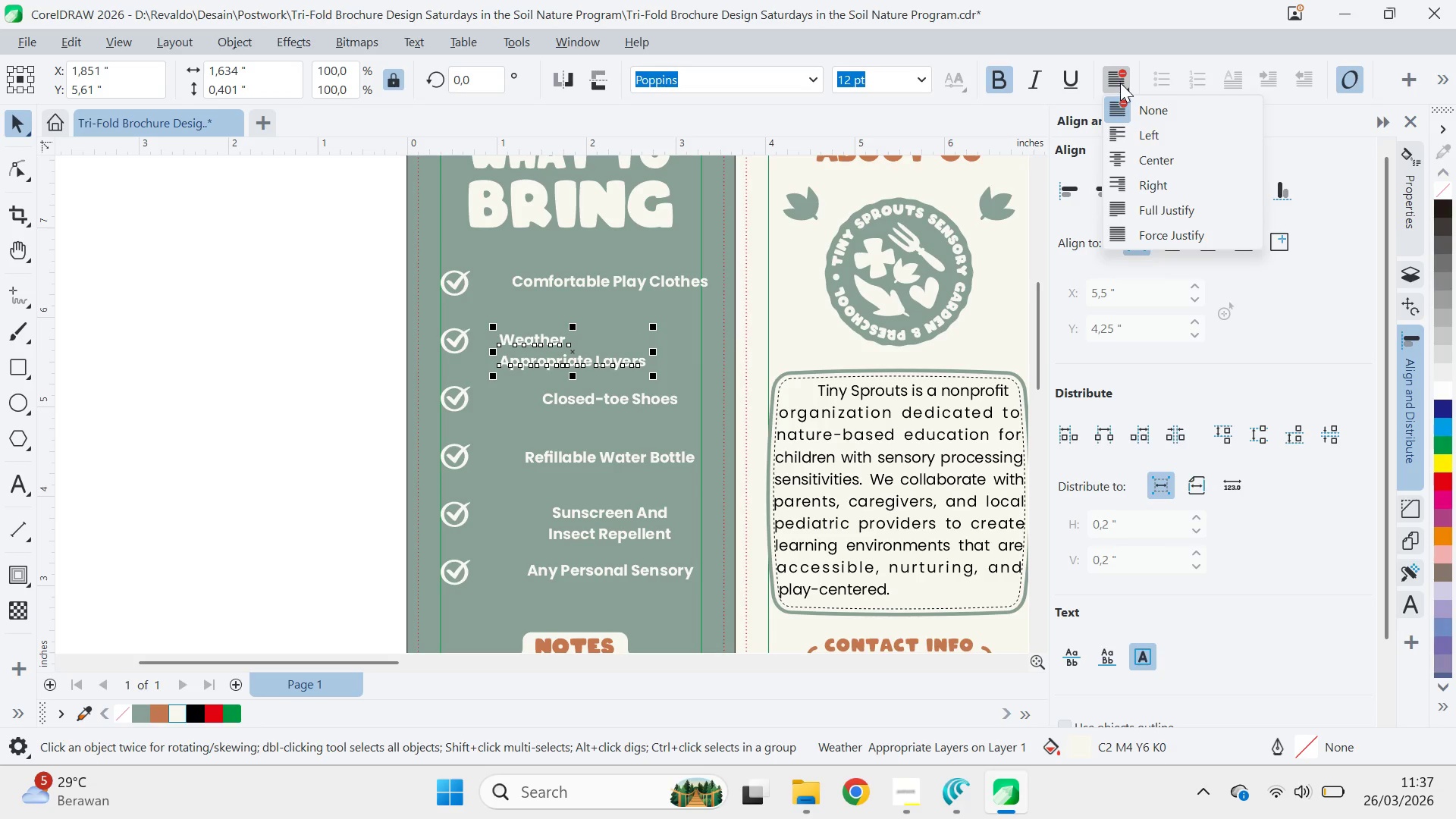 
left_click([1150, 148])
 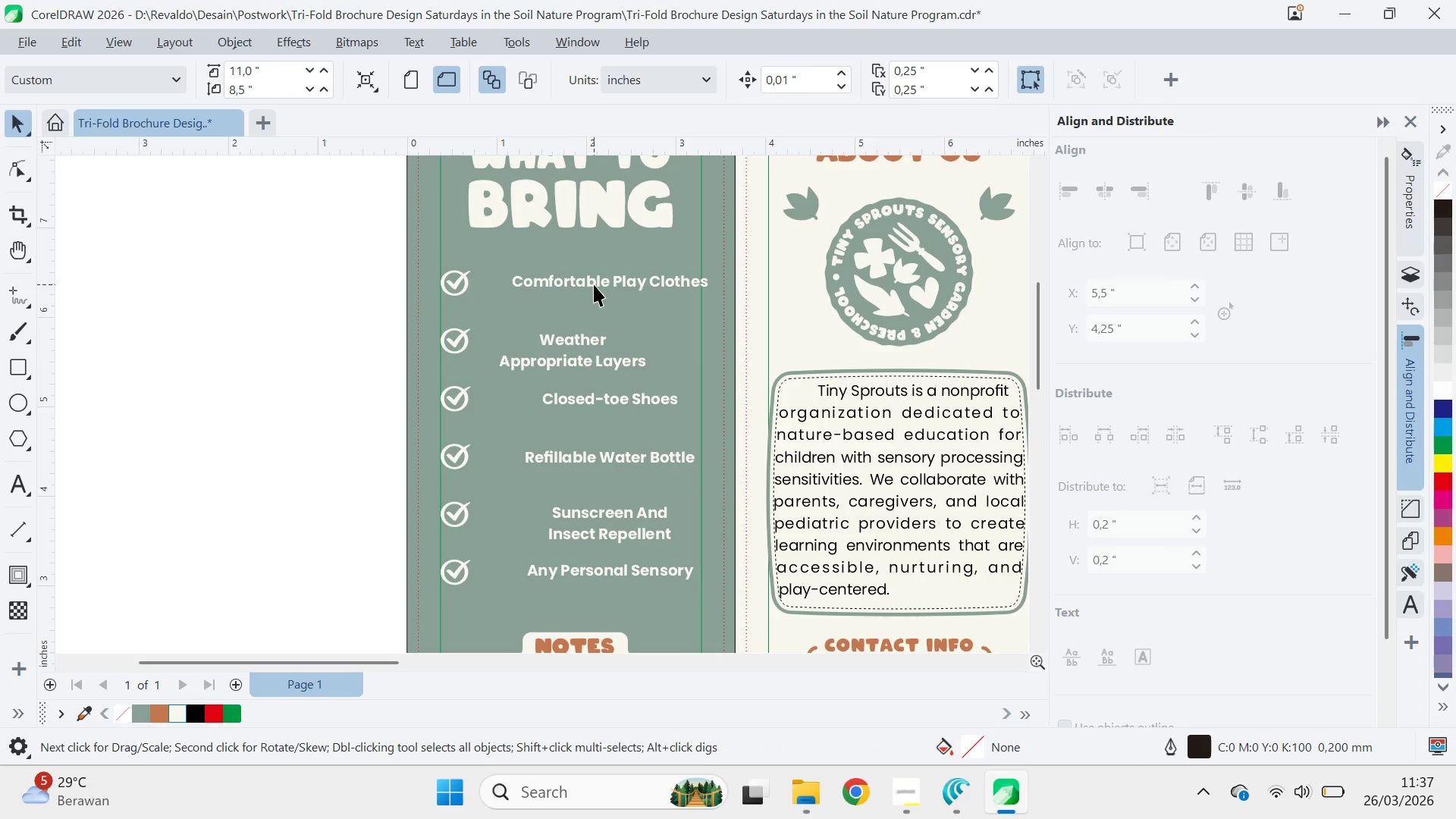 
left_click([601, 284])
 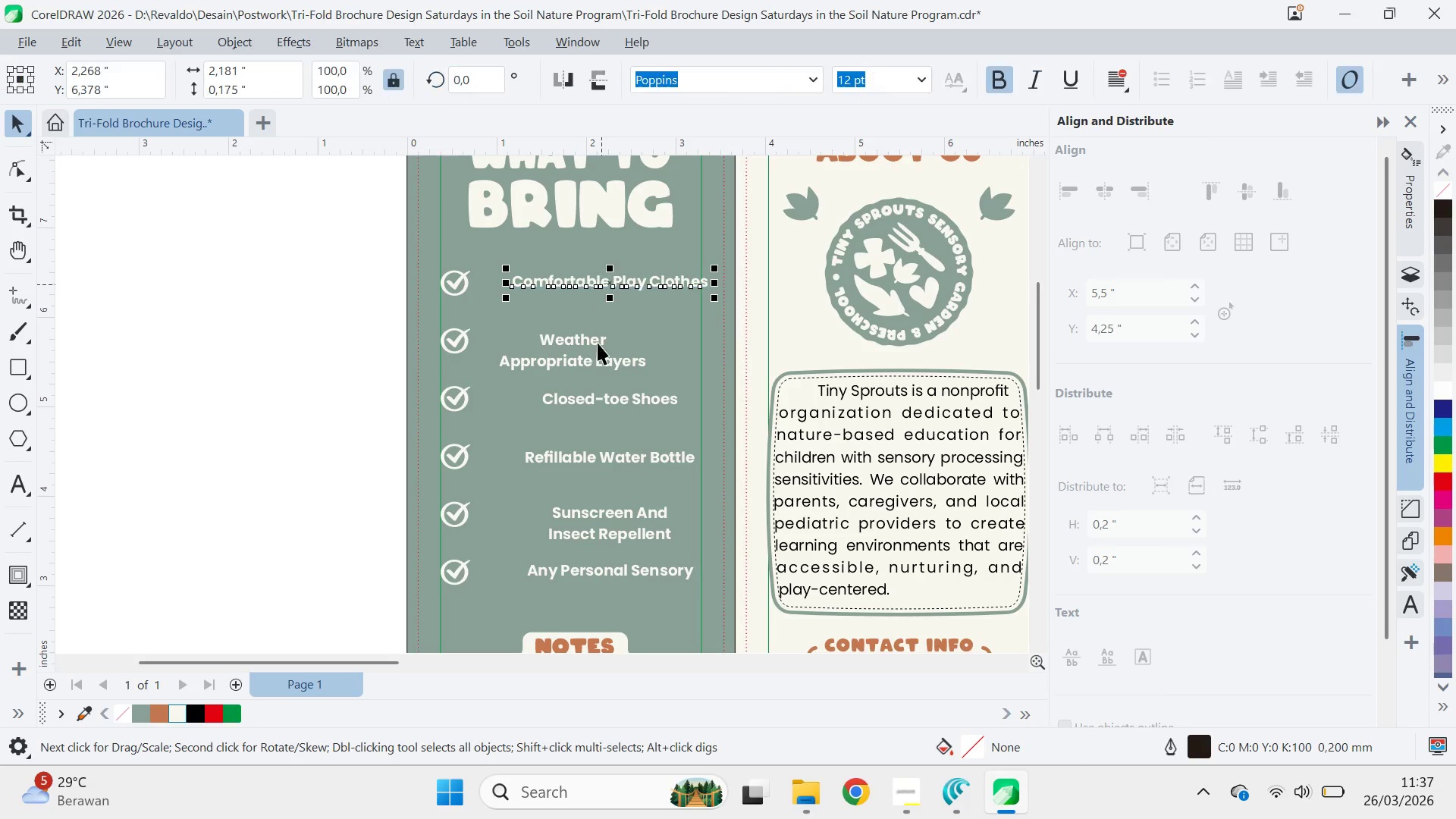 
hold_key(key=ShiftLeft, duration=0.64)
double_click([594, 355])
 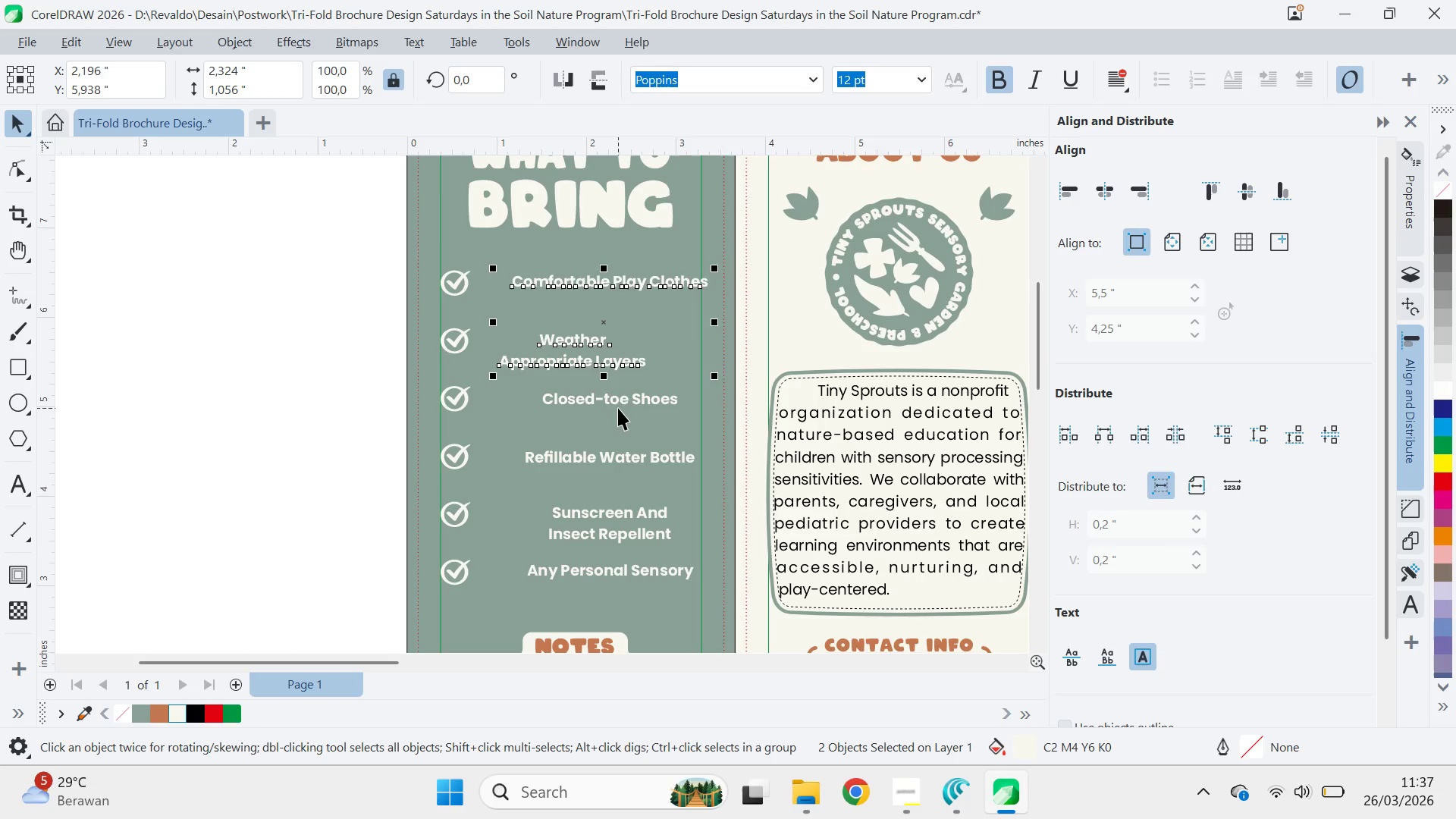 
key(C)
 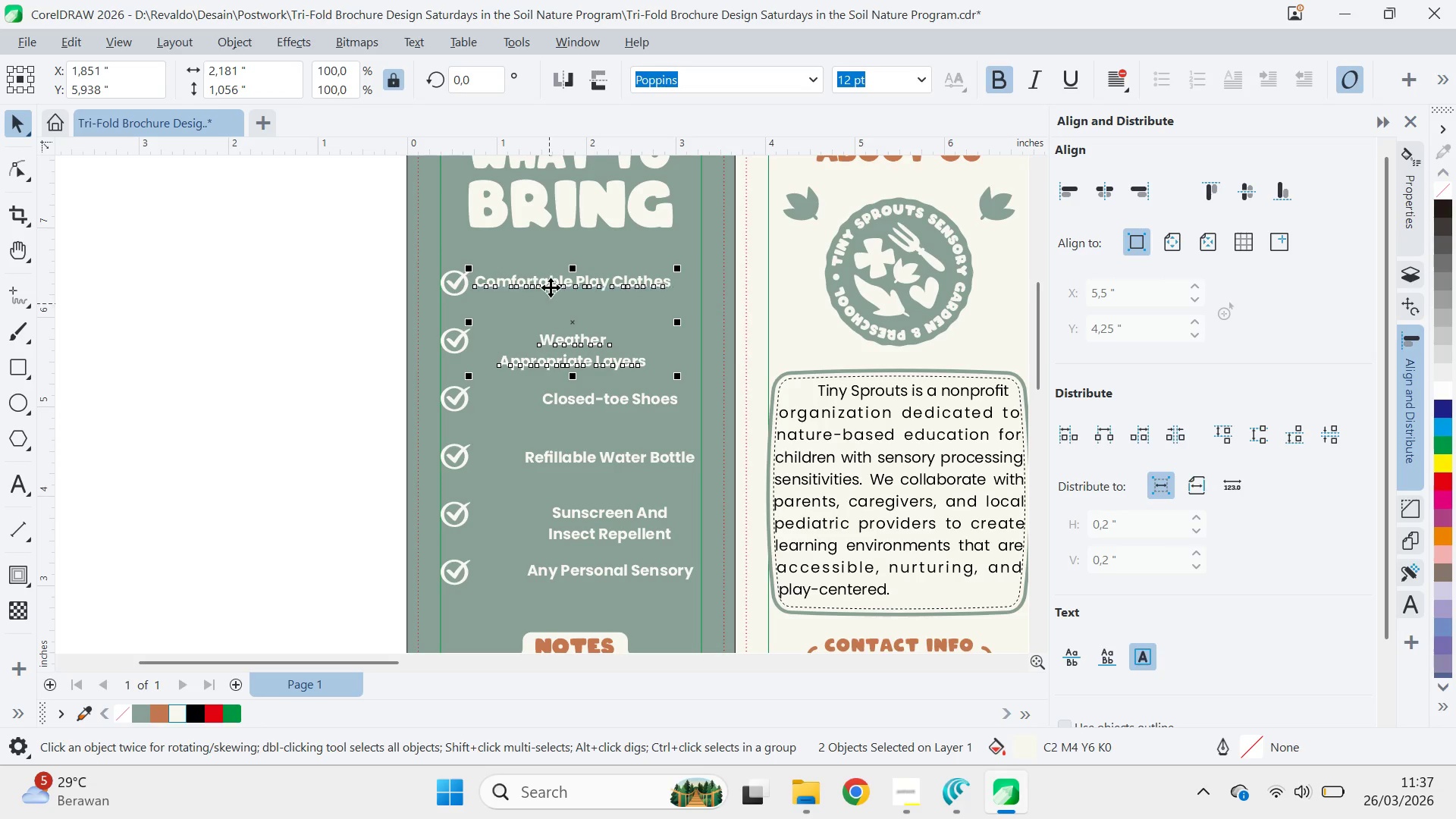 
left_click([361, 342])
 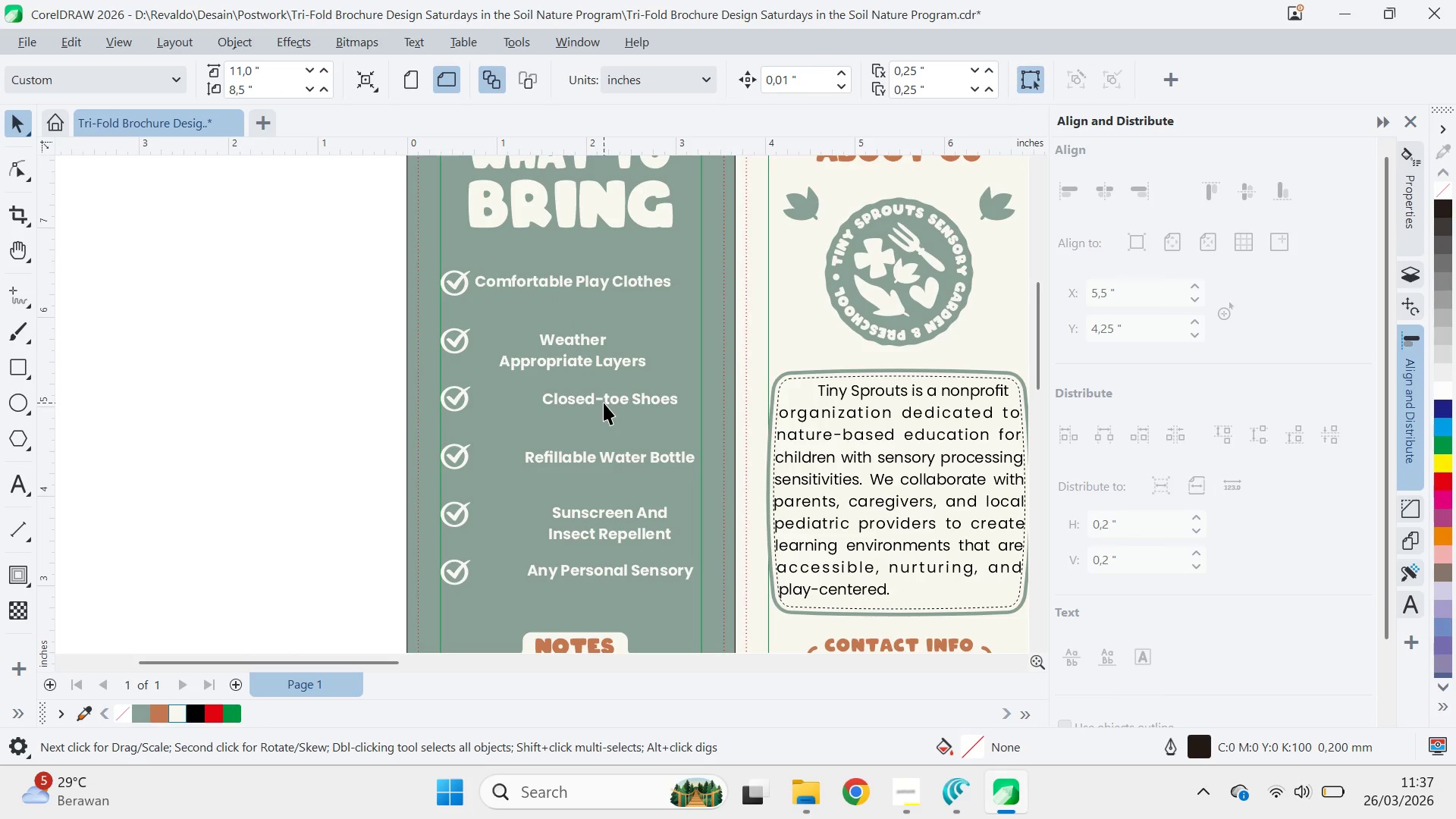 
left_click([605, 406])
 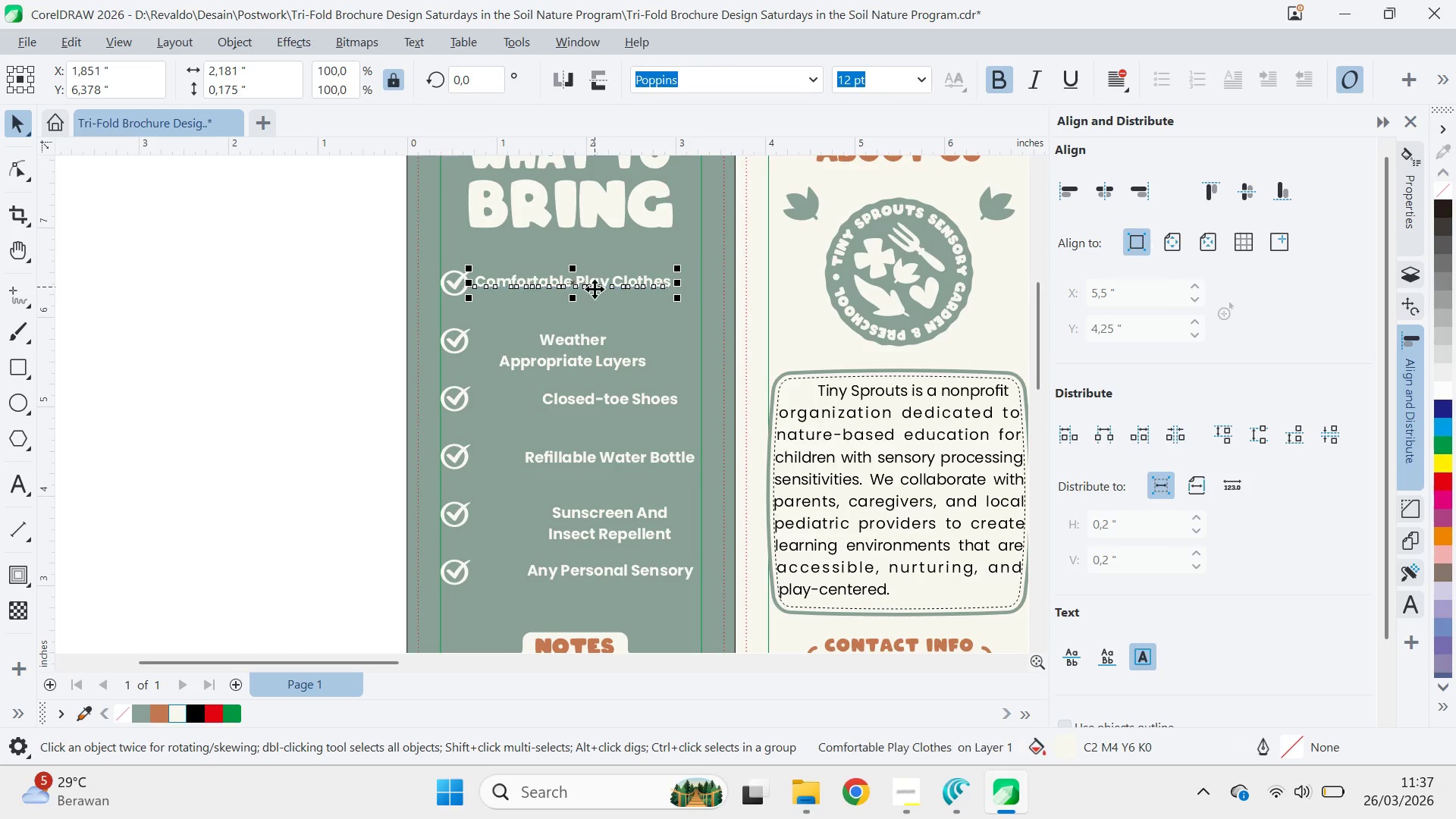 
double_click([585, 287])
 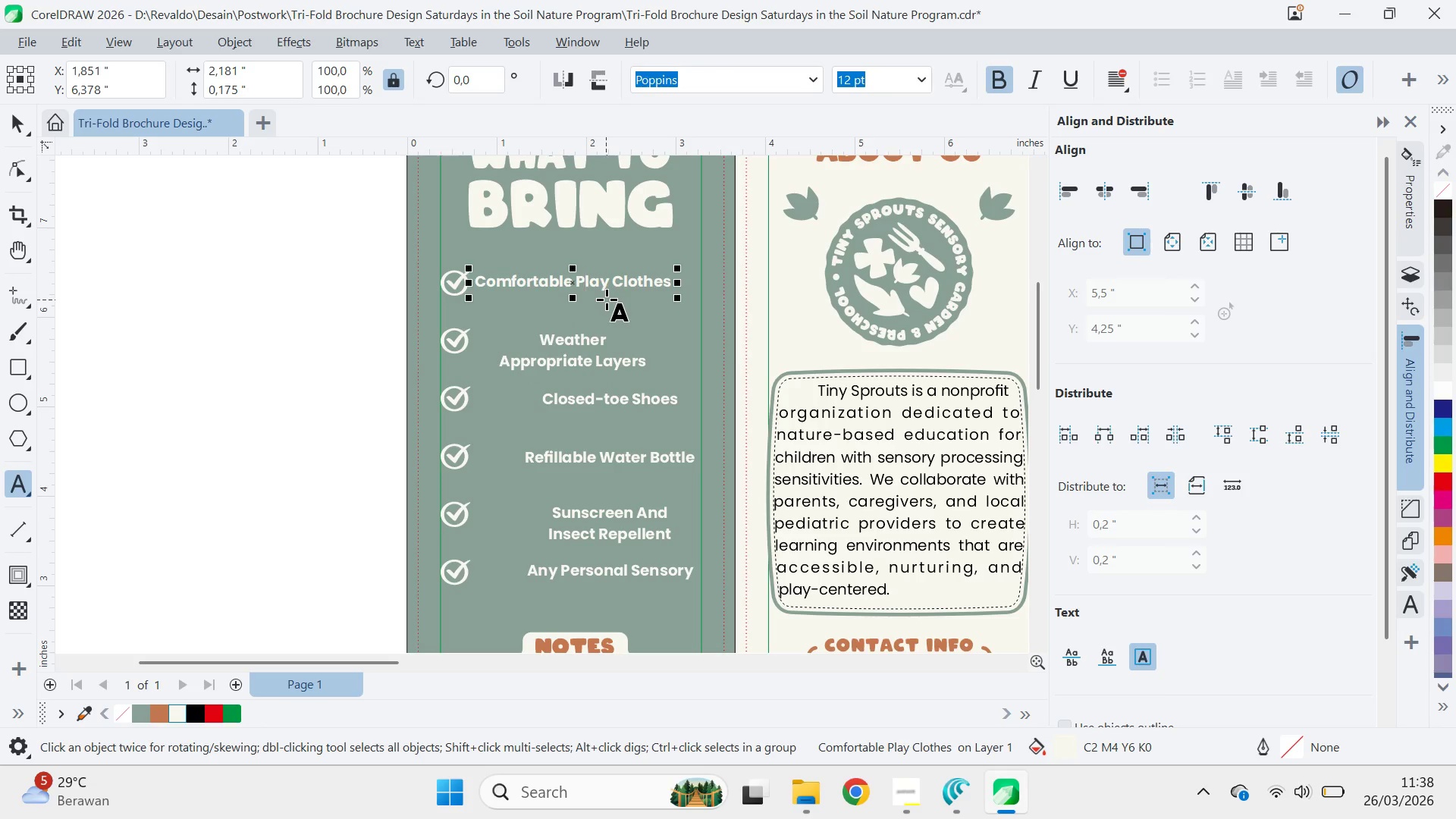 
key(ArrowLeft)
 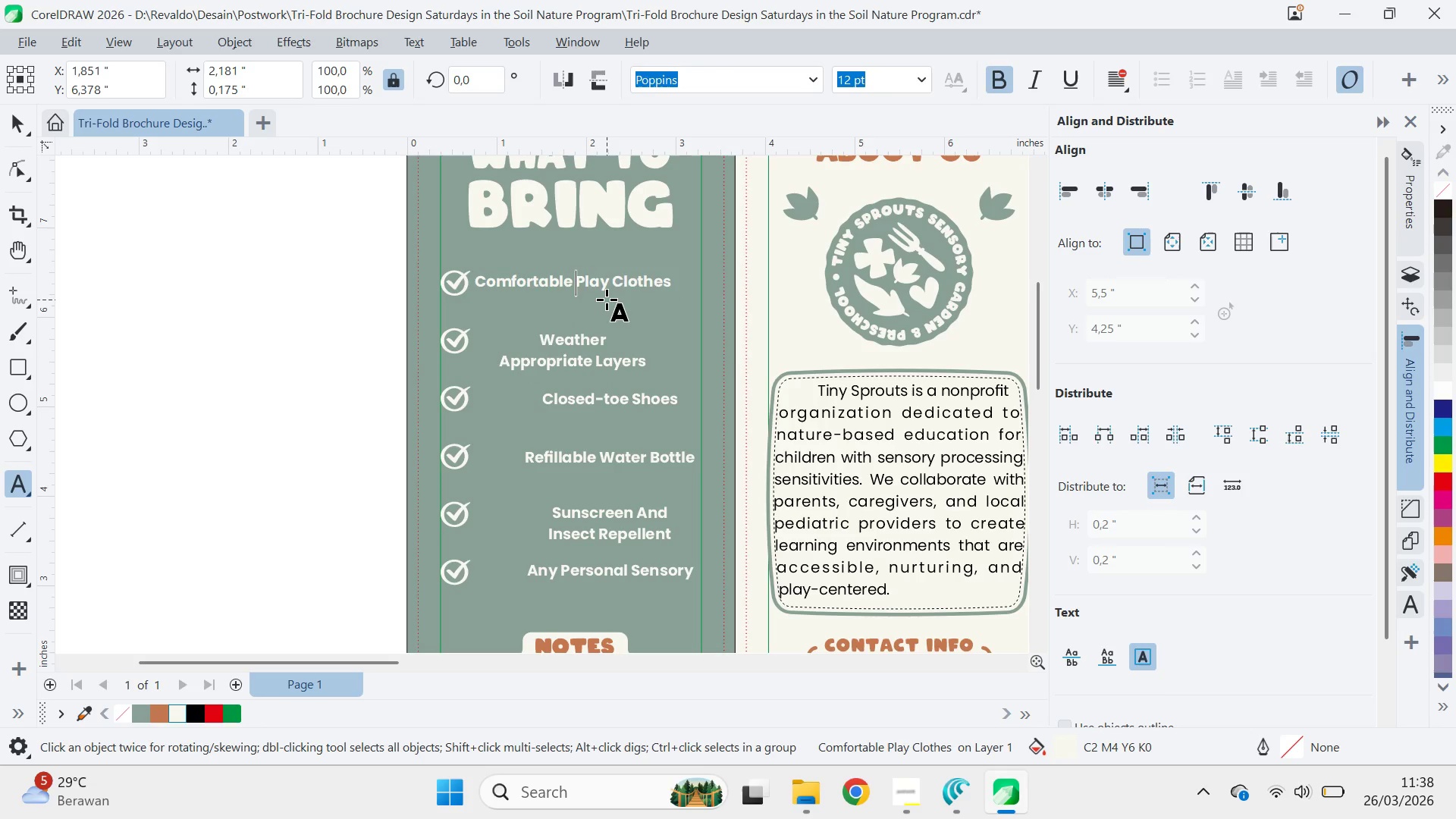 
key(Enter)
 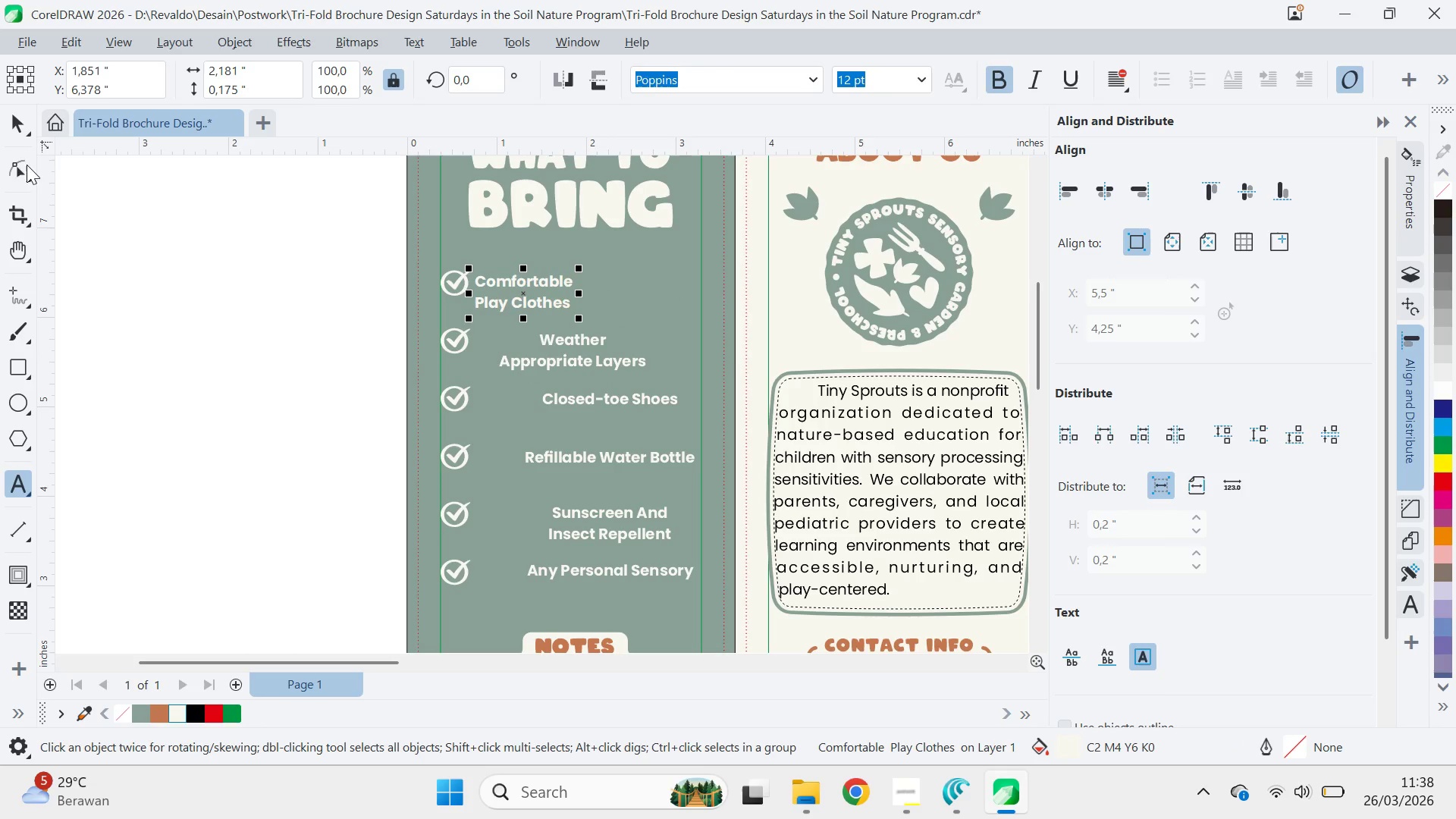 
left_click([22, 136])
 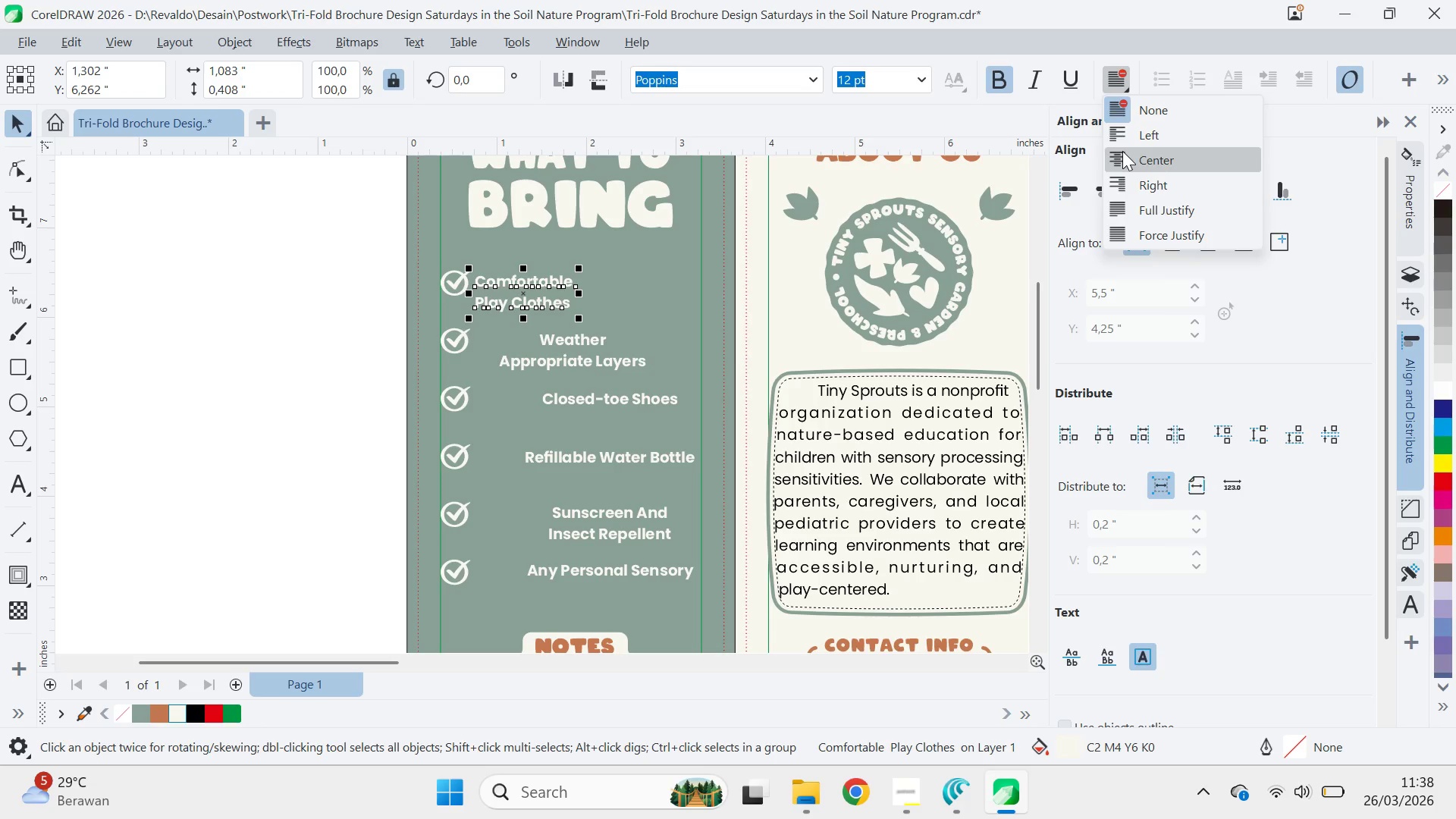 
hold_key(key=ShiftLeft, duration=0.55)
 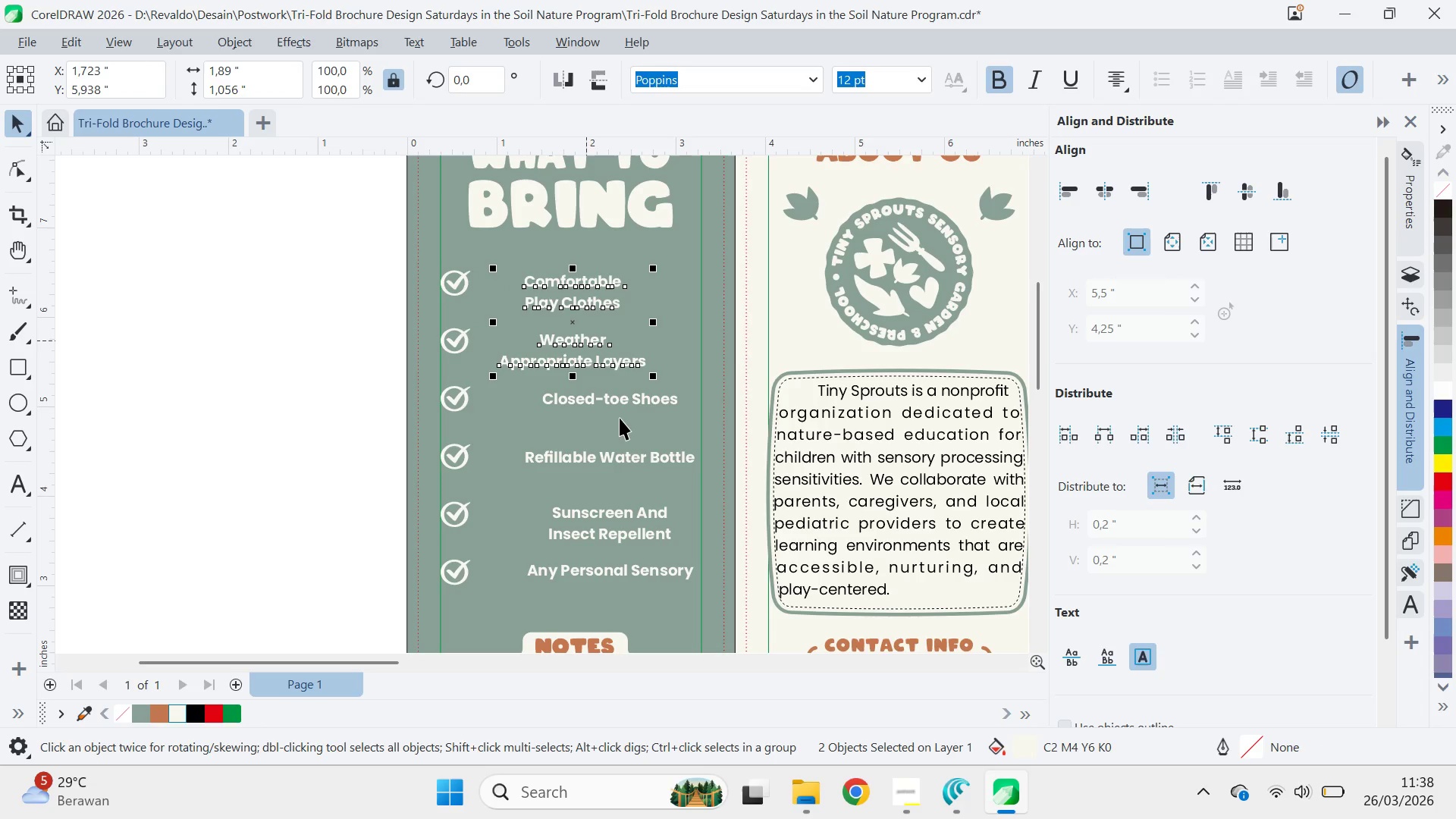 
key(C)
 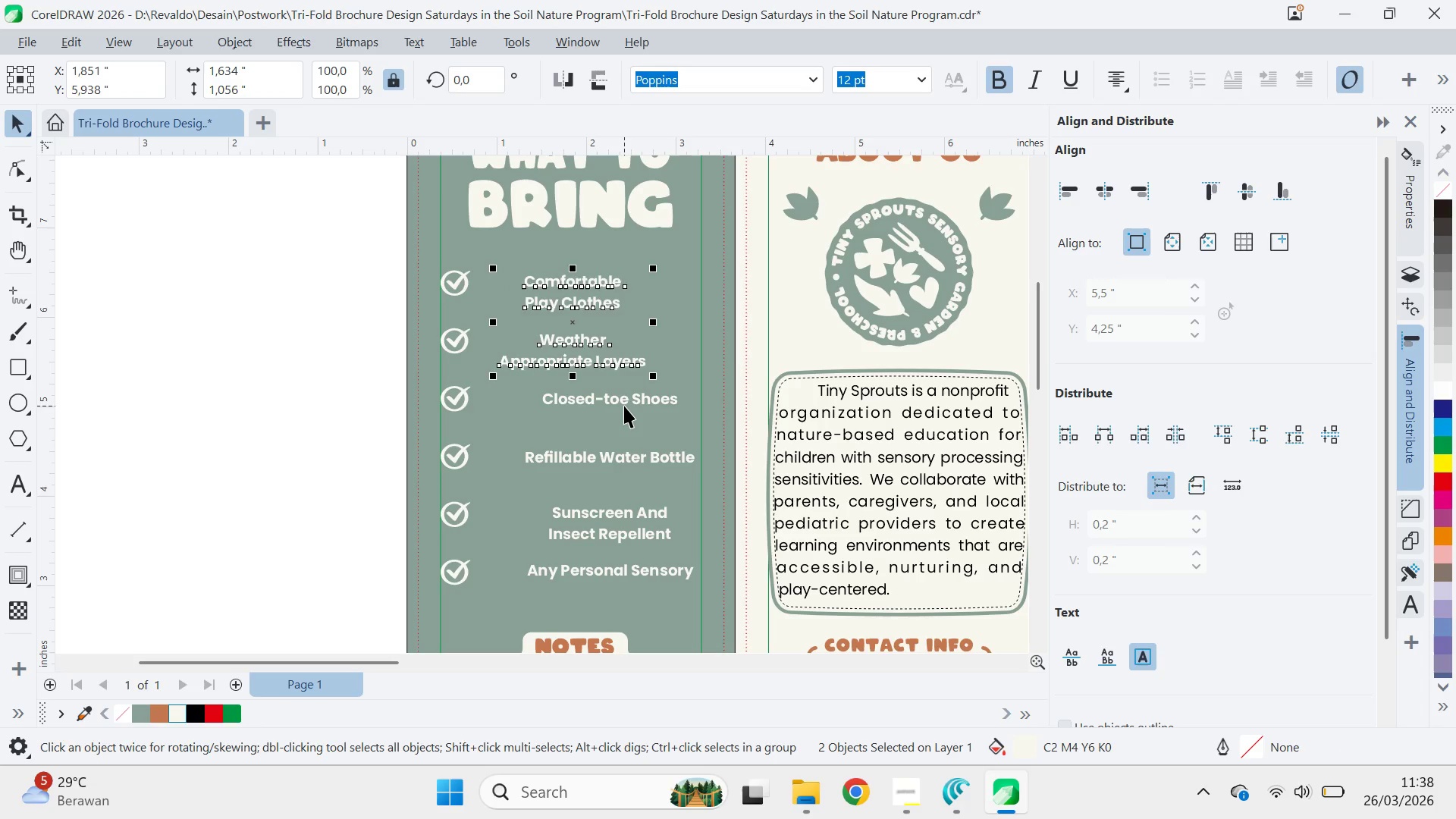 
left_click([624, 406])
 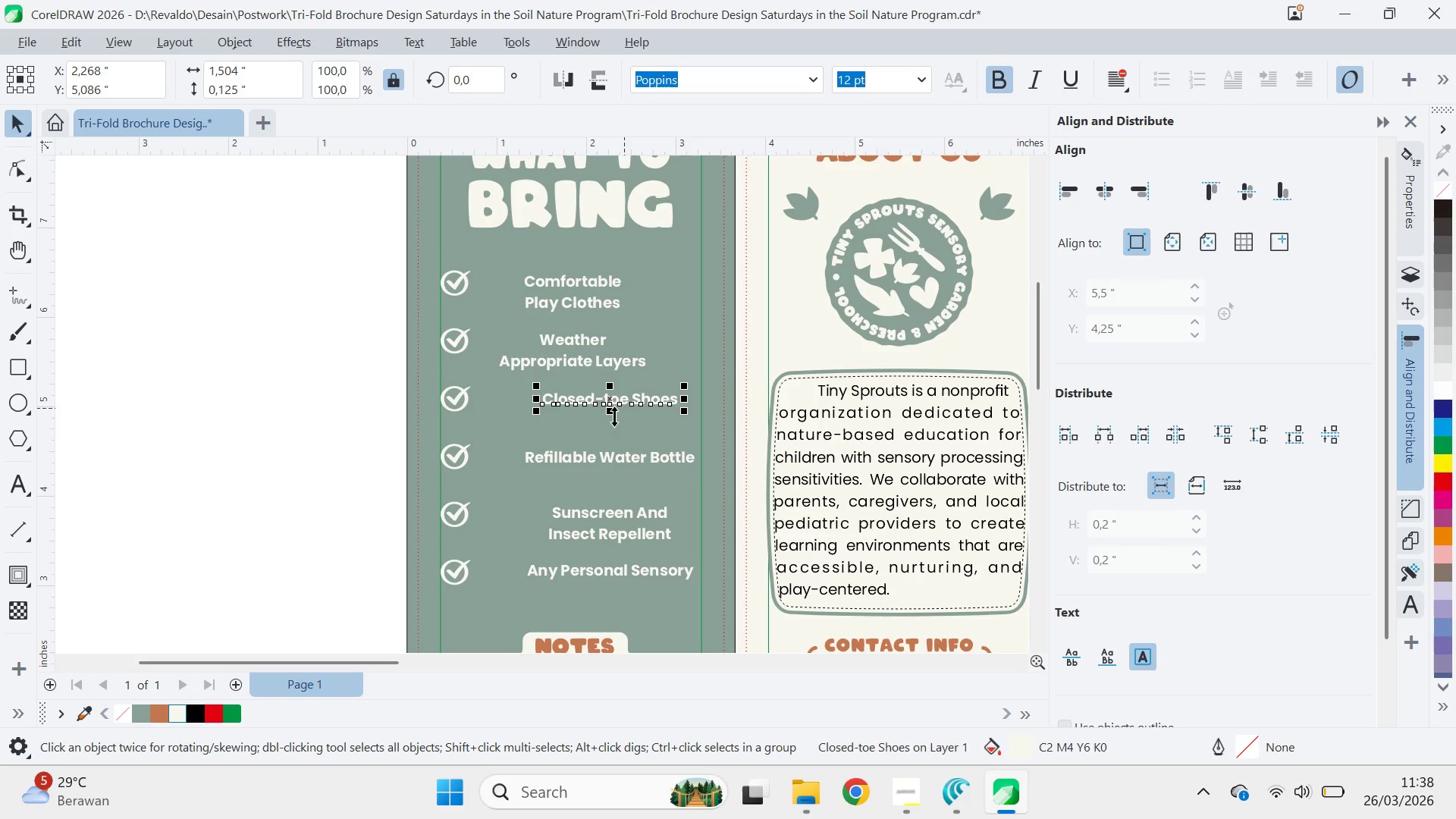 
hold_key(key=ShiftLeft, duration=0.5)
left_click([600, 361])
 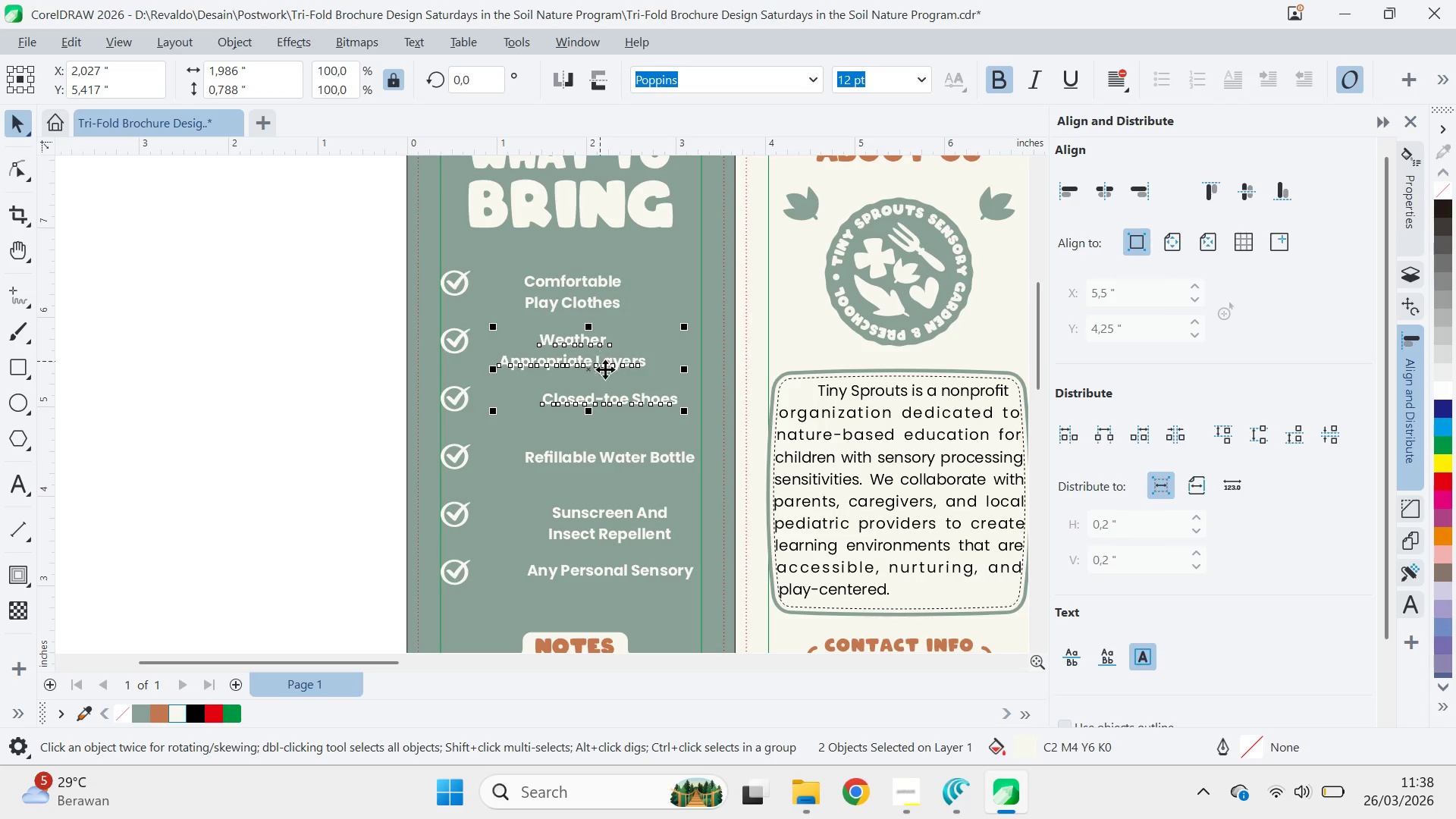 
key(C)
 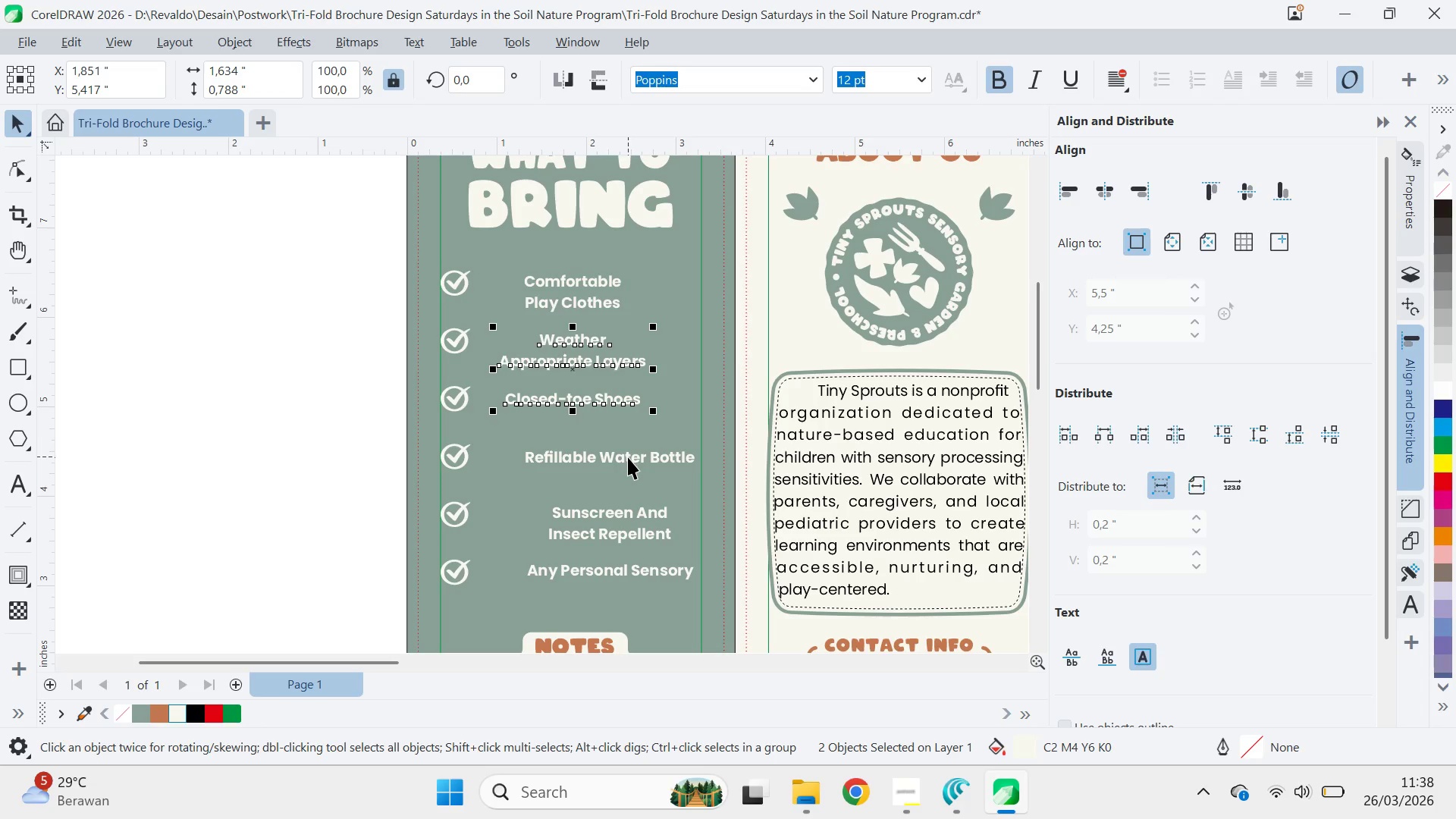 
left_click([628, 457])
 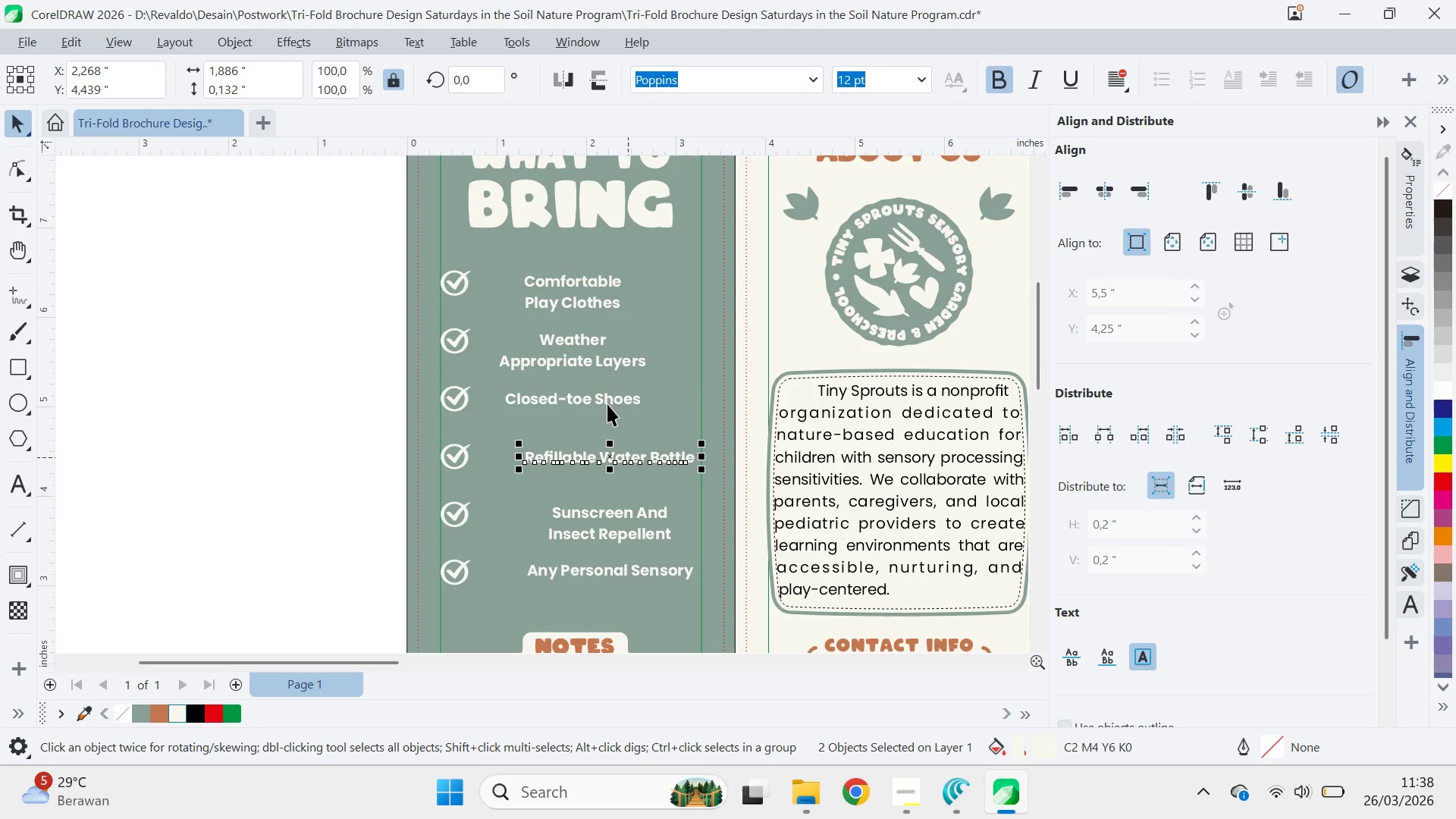 
hold_key(key=ShiftLeft, duration=0.39)
double_click([601, 394])
 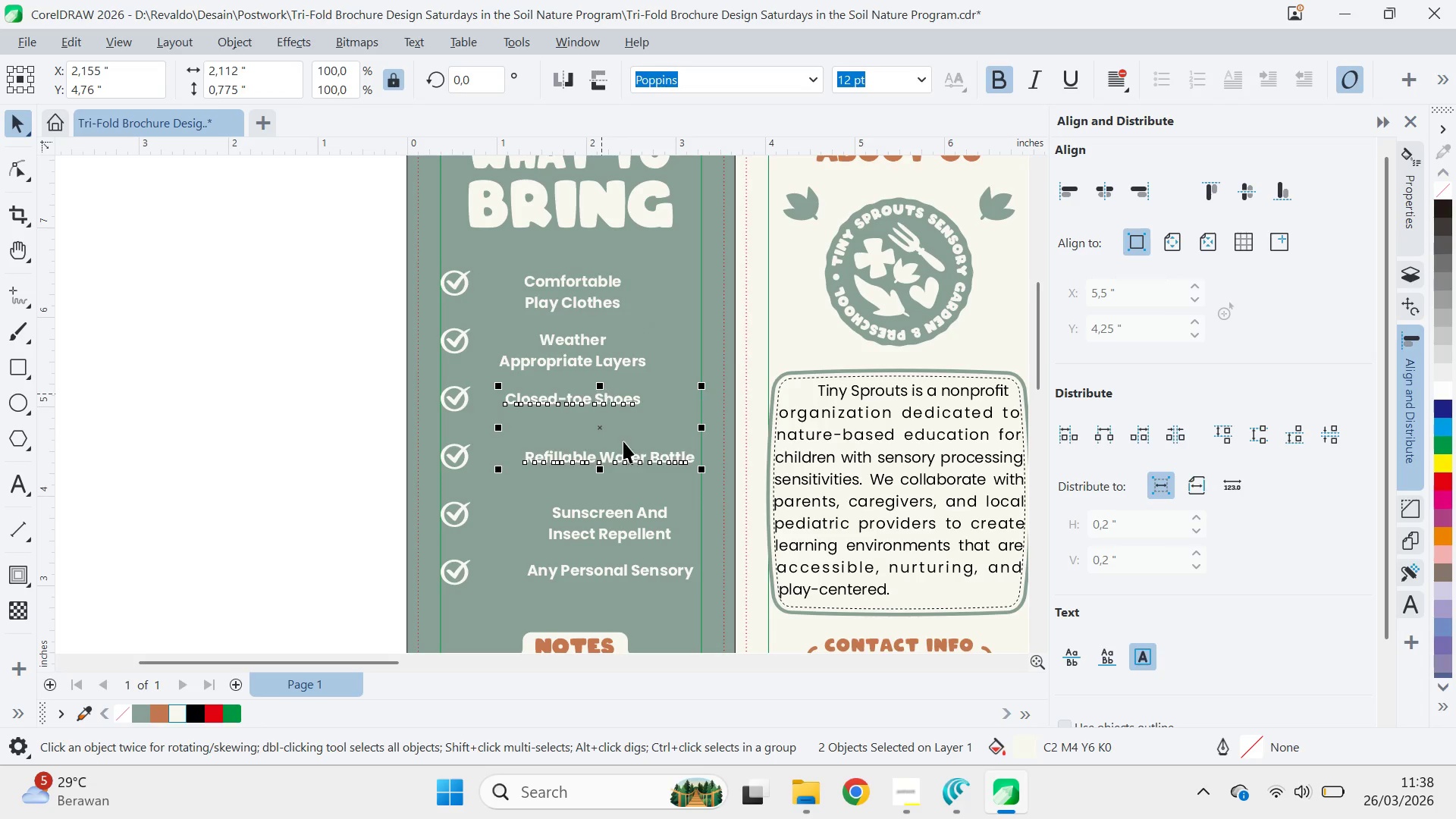 
key(C)
 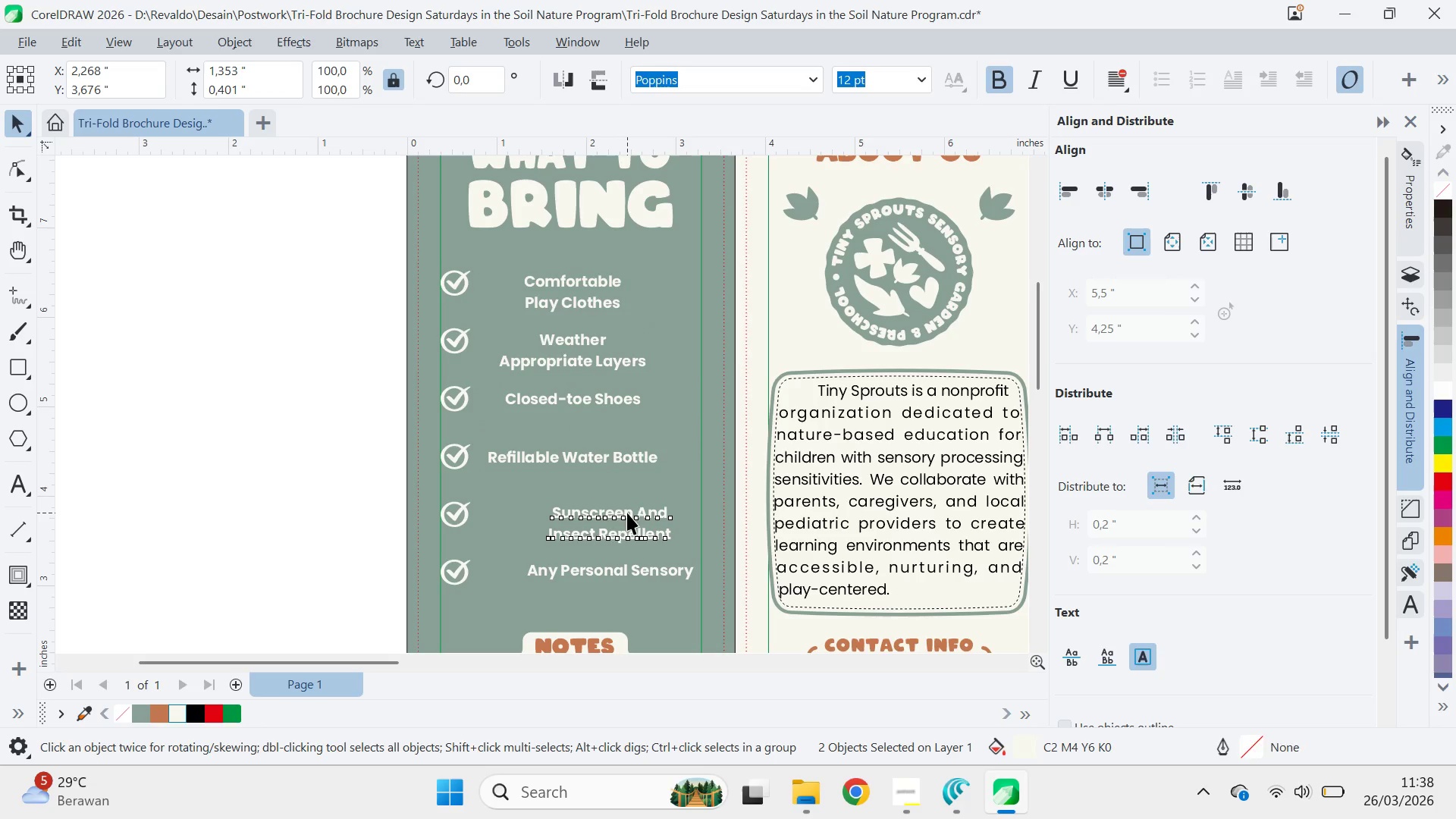 
hold_key(key=ShiftLeft, duration=0.55)
left_click([610, 464])
 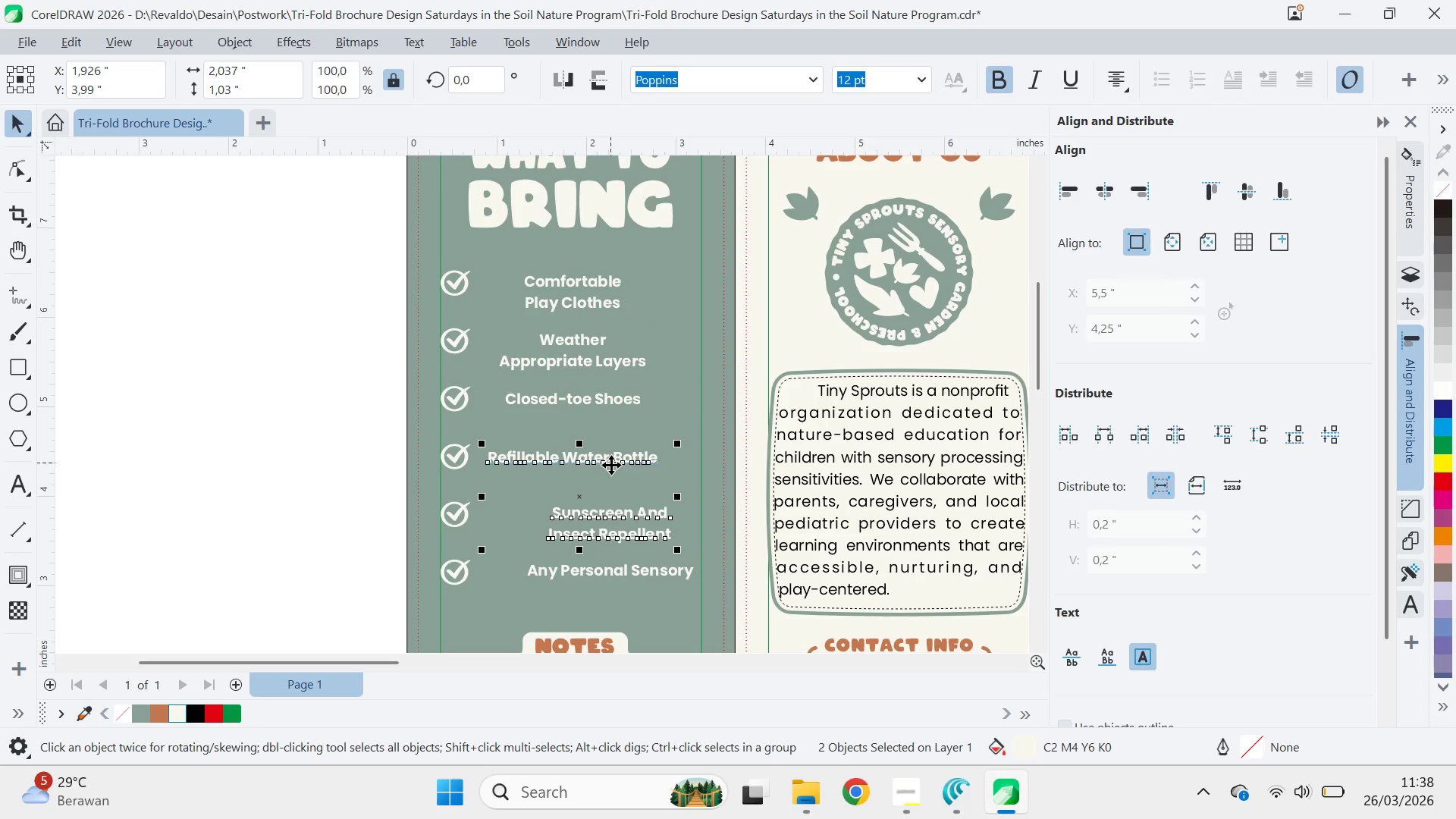 
key(C)
 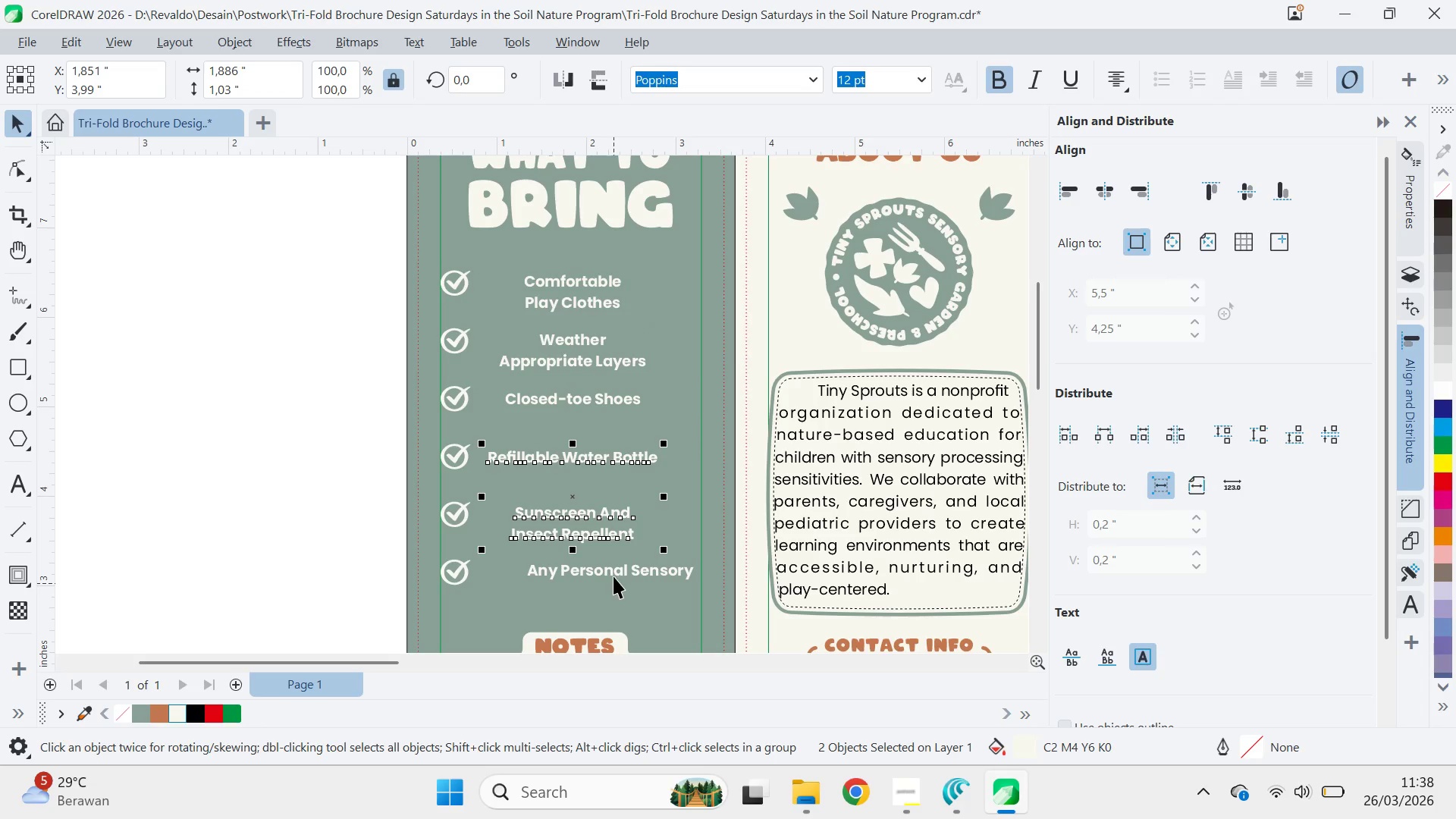 
left_click([615, 572])
 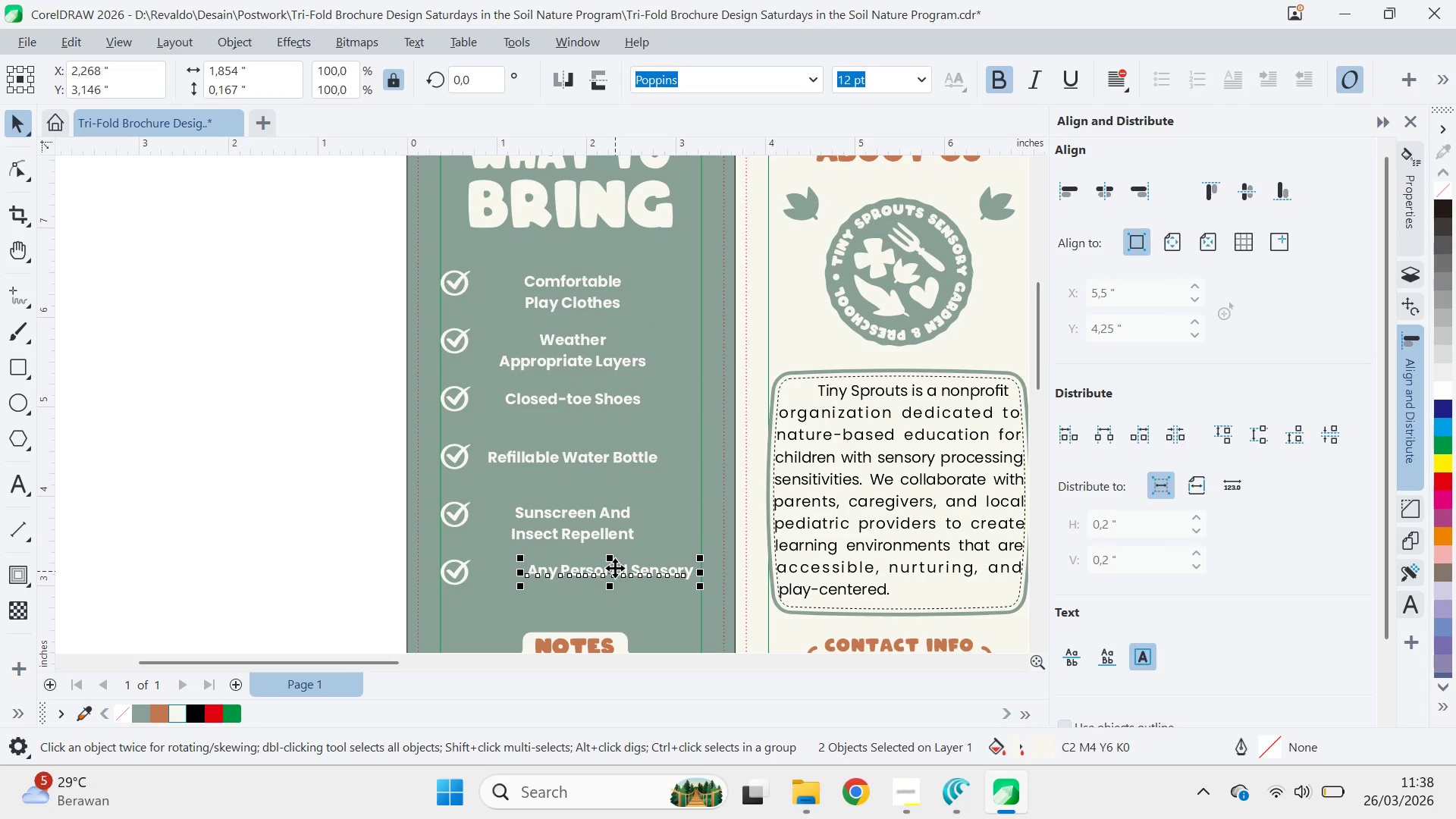 
hold_key(key=ShiftLeft, duration=0.34)
double_click([613, 532])
 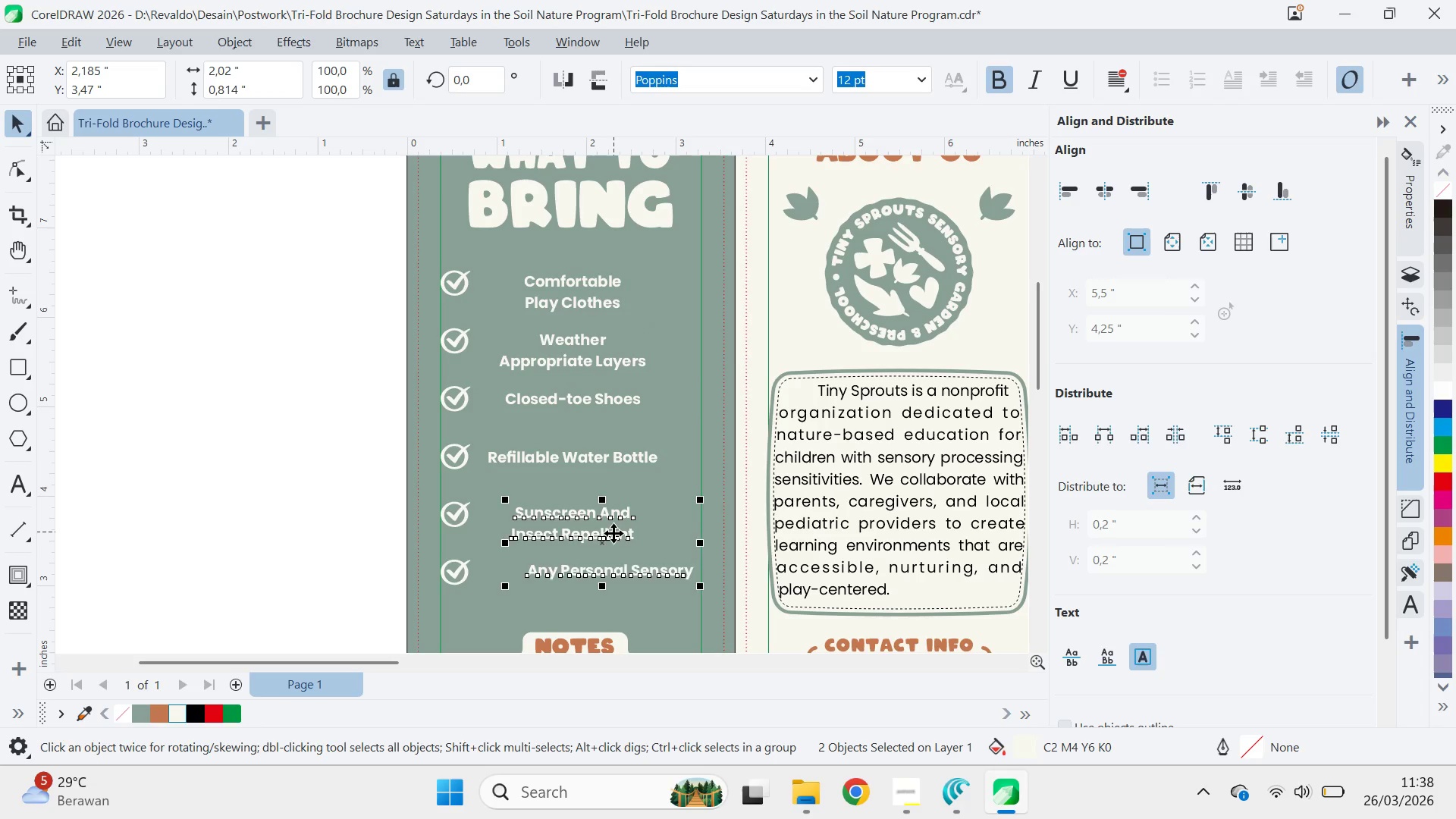 
key(C)
 